 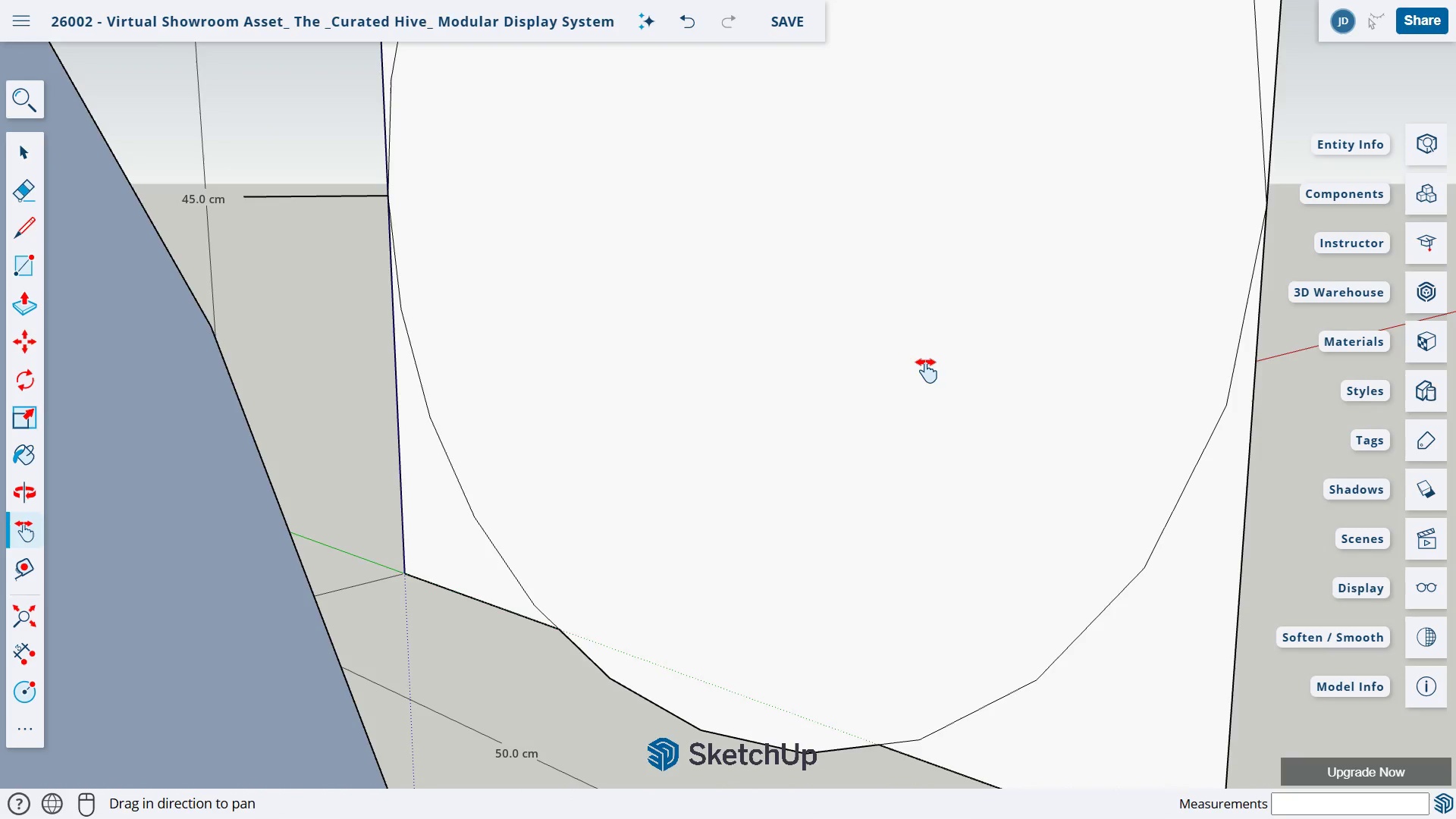 
left_click_drag(start_coordinate=[925, 362], to_coordinate=[753, 582])
 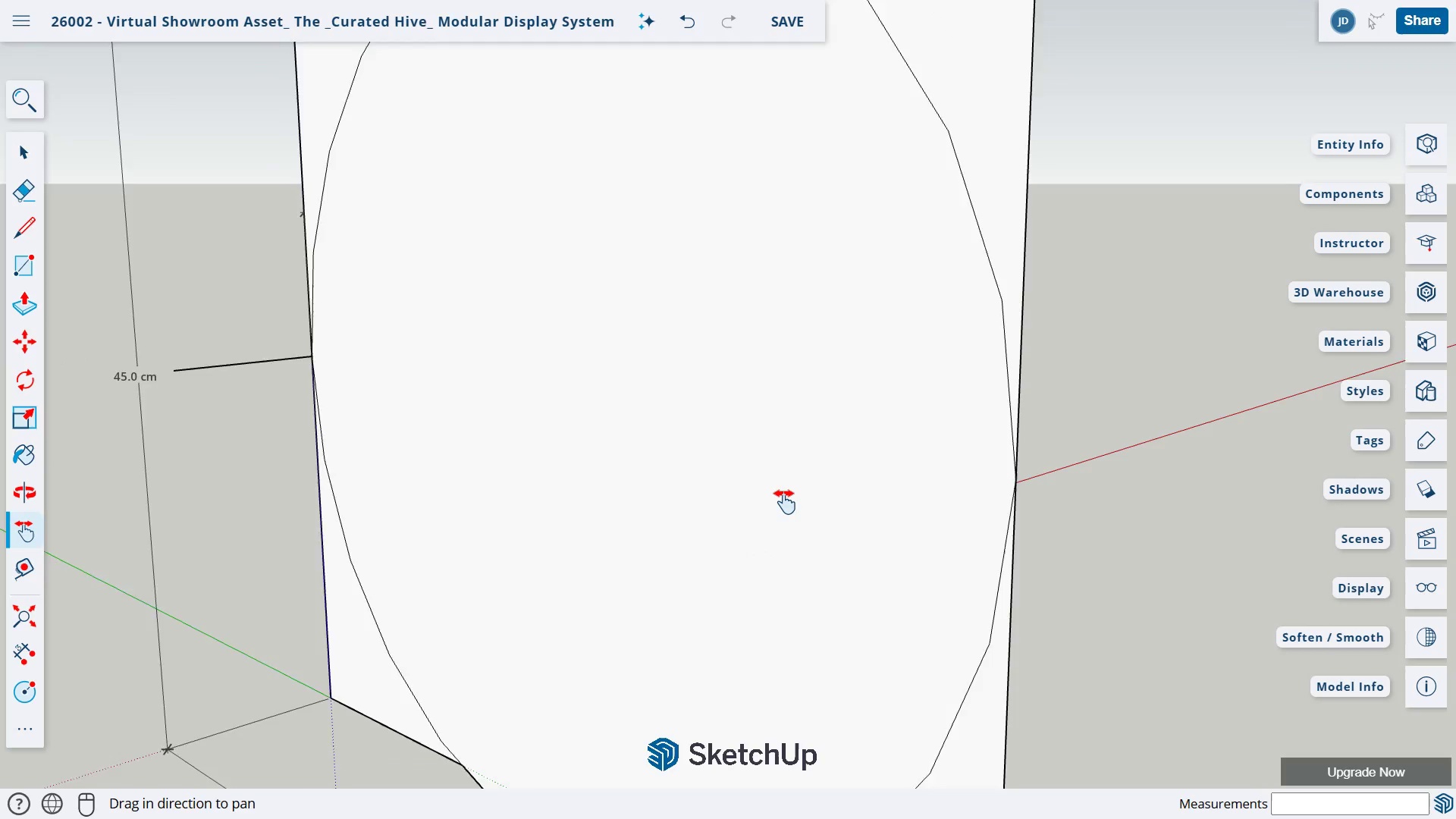 
scroll: coordinate [784, 494], scroll_direction: down, amount: 4.0
 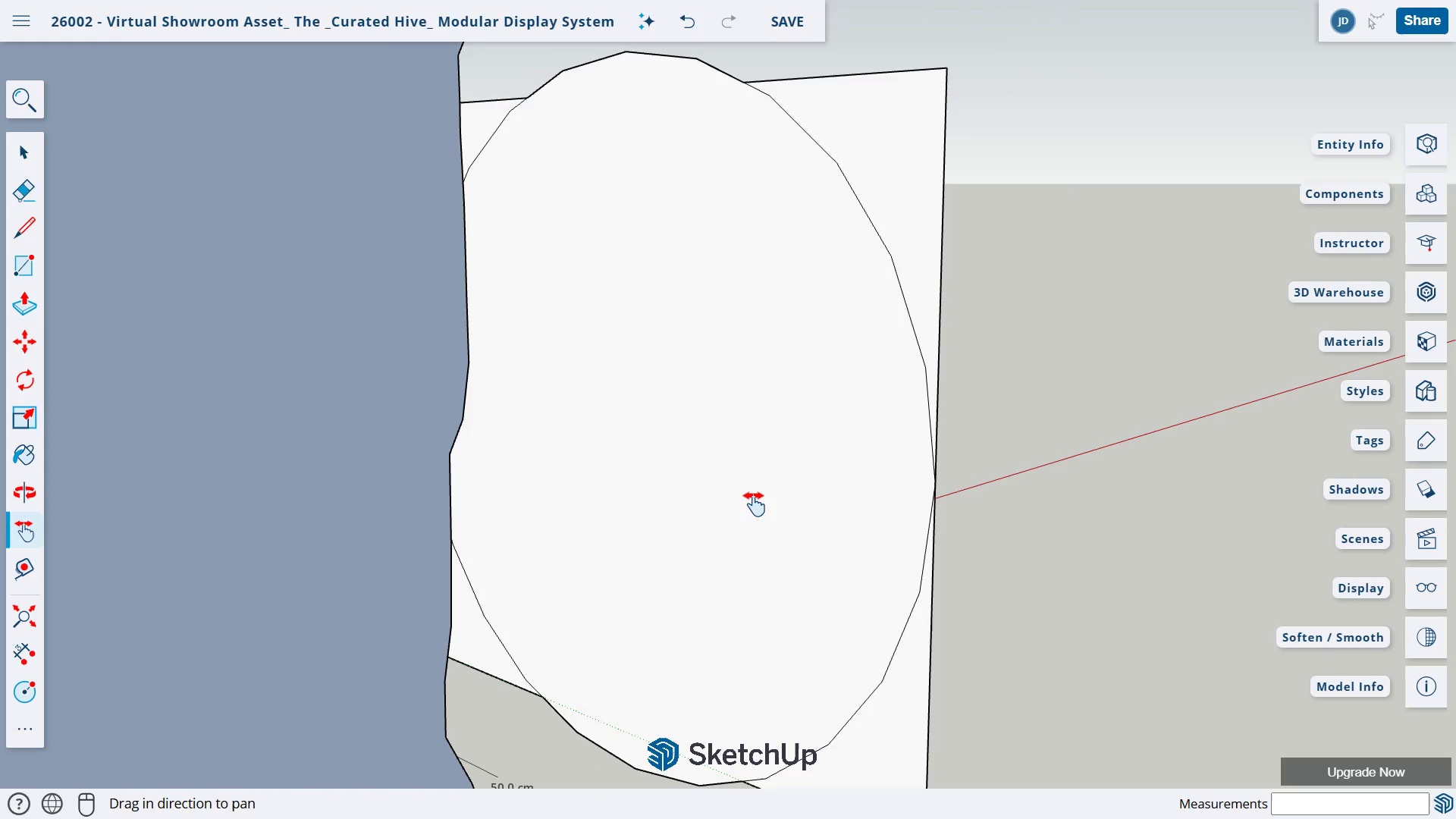 
left_click_drag(start_coordinate=[753, 496], to_coordinate=[855, 522])
 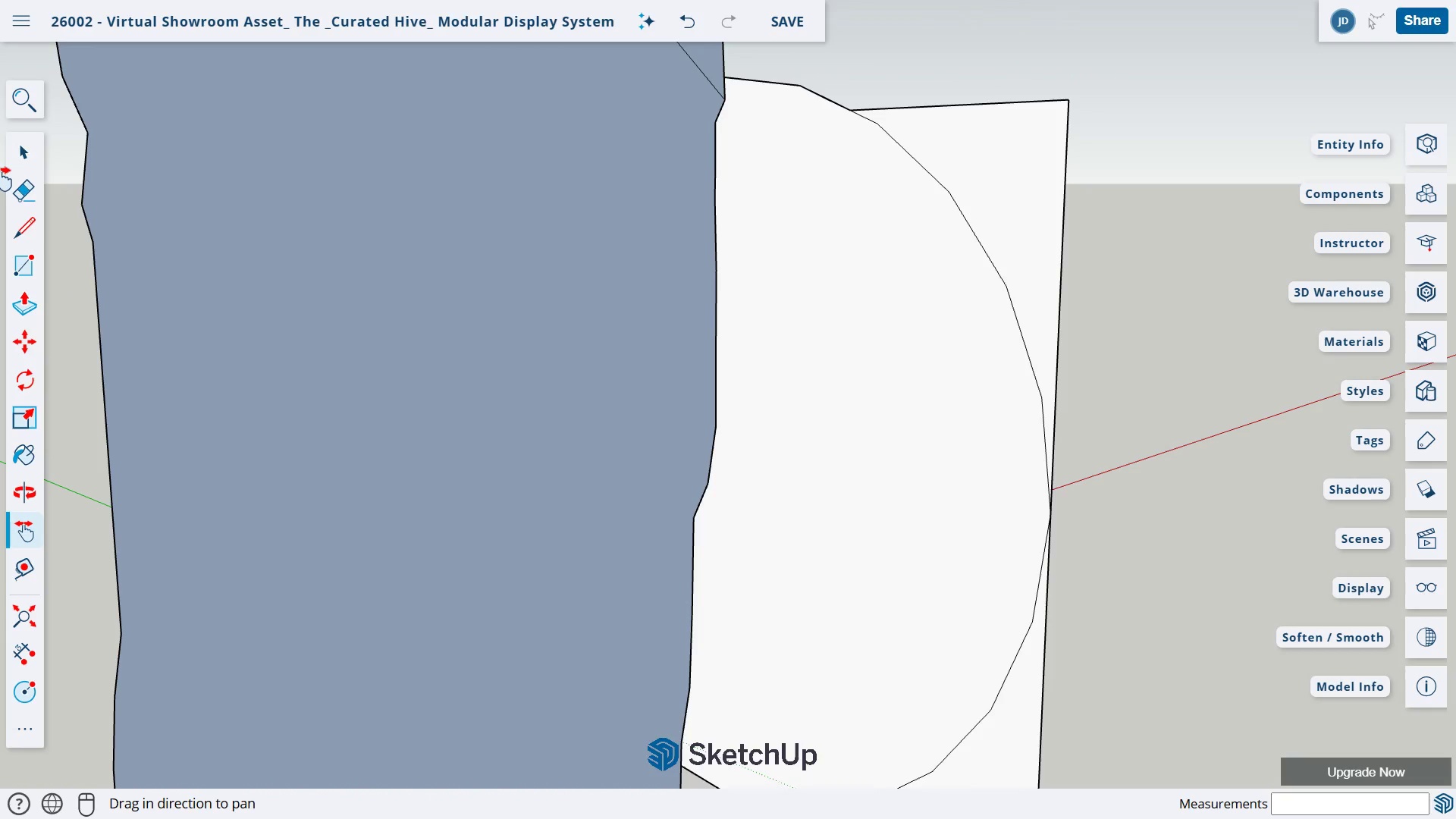 
left_click([19, 151])
 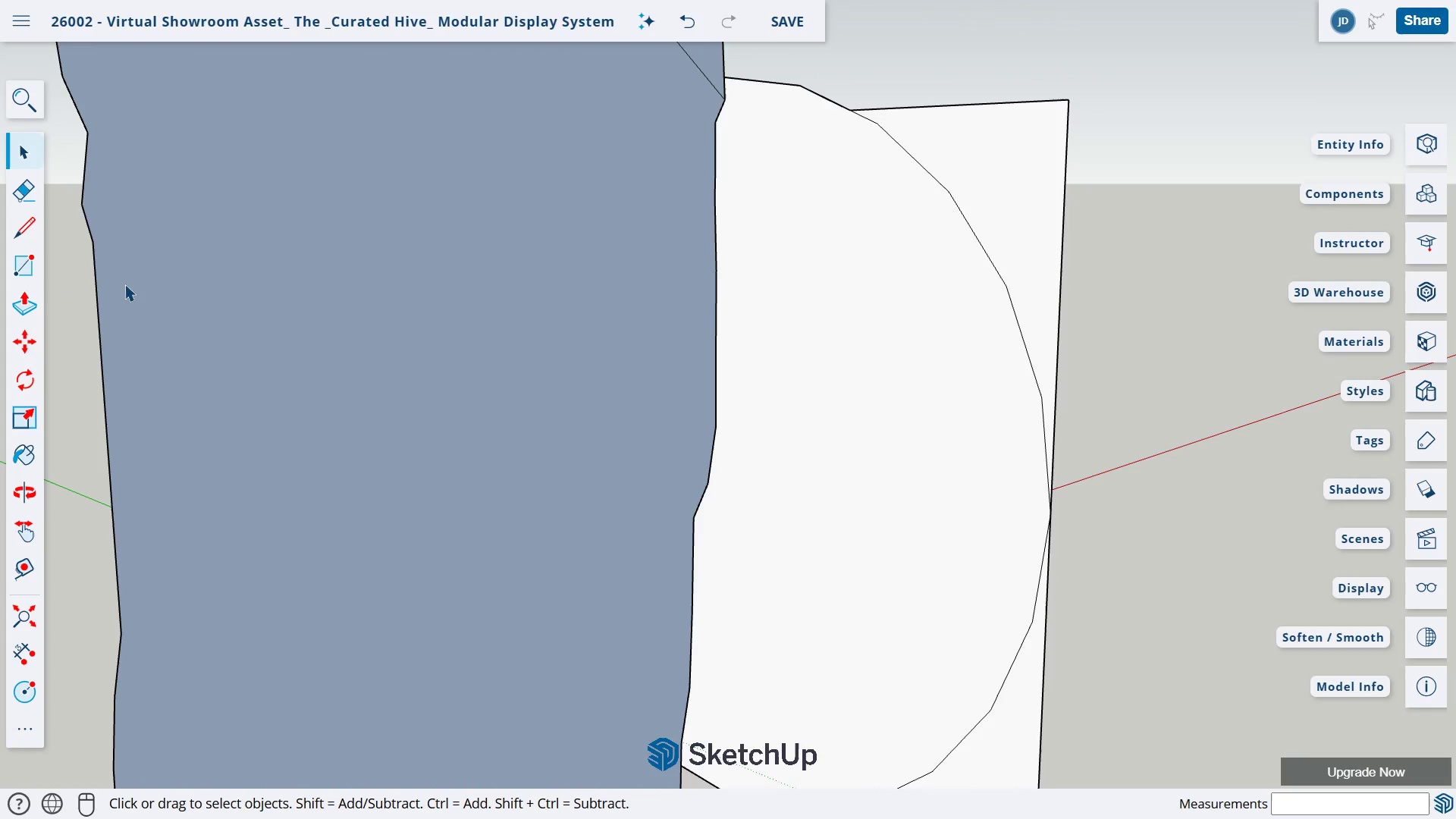 
left_click([124, 284])
 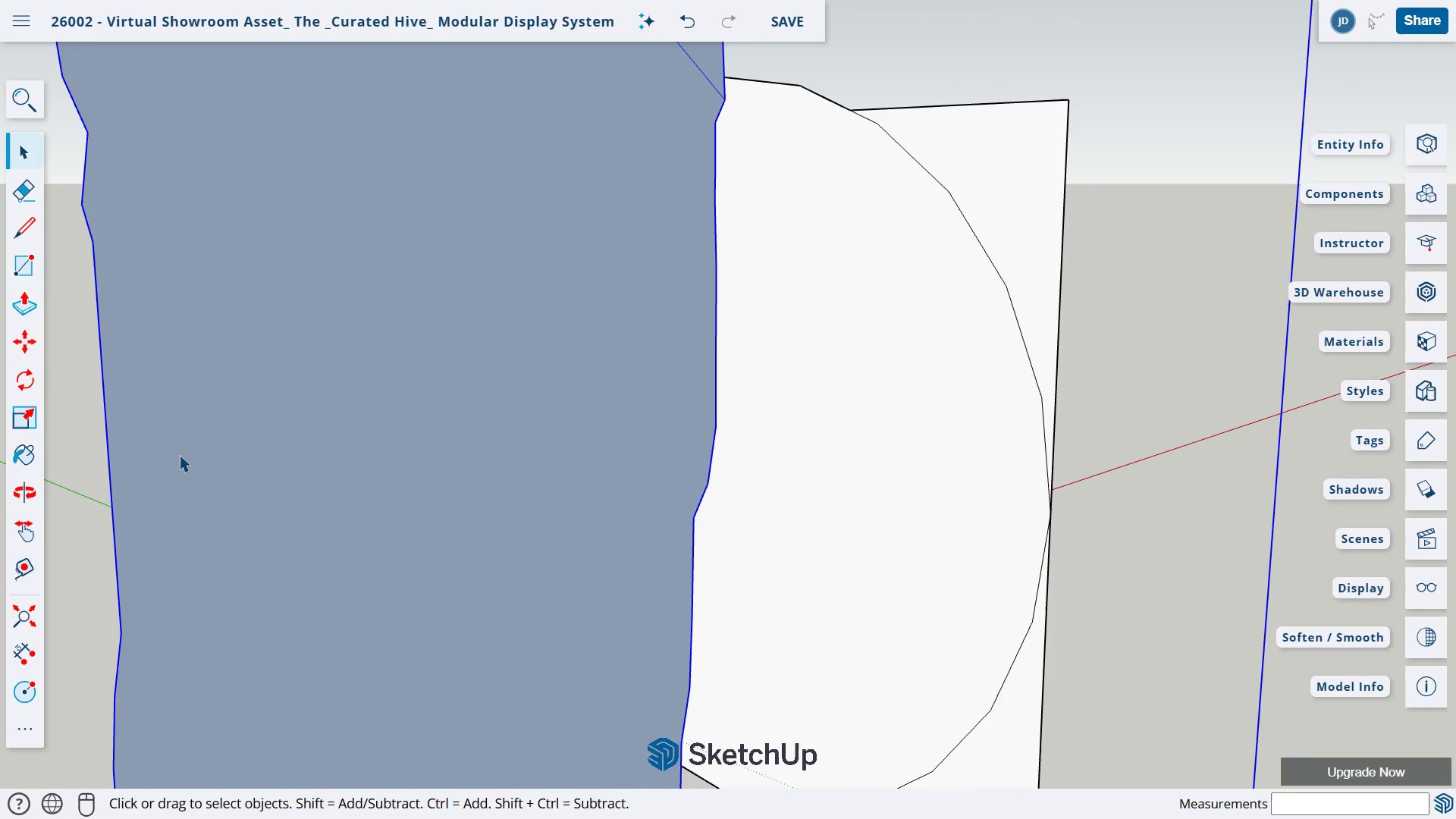 
key(Delete)
 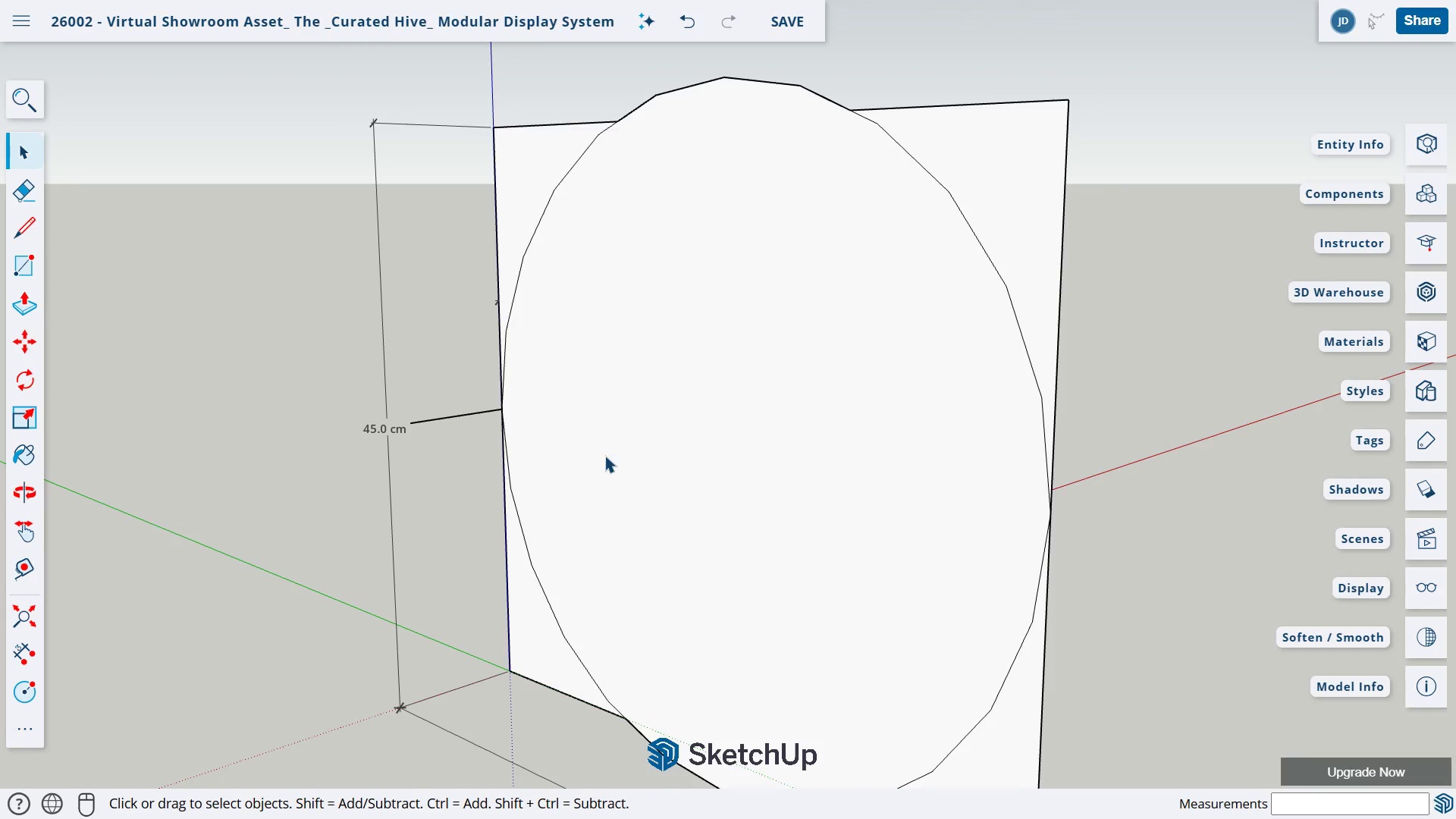 
key(H)
 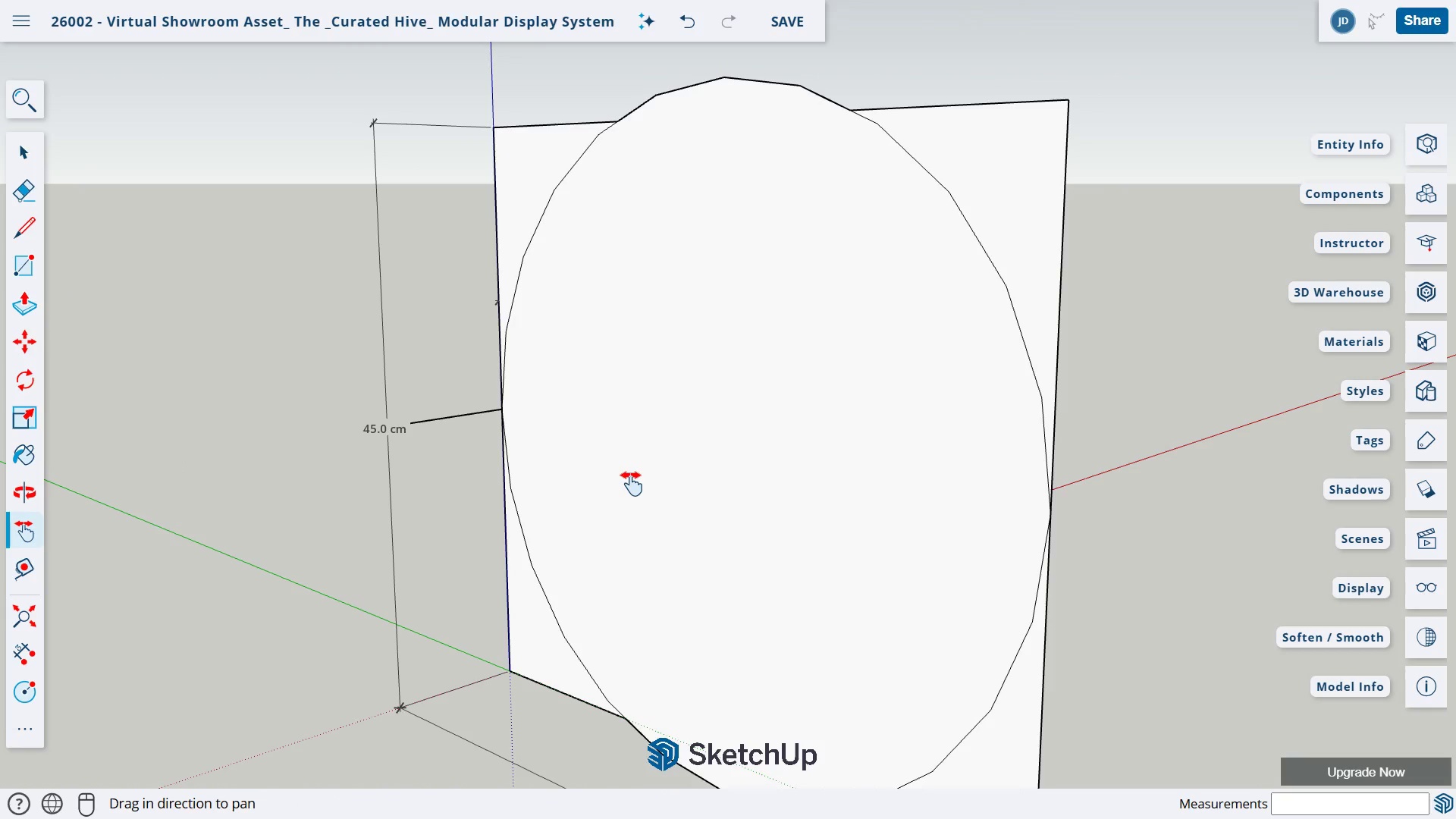 
left_click_drag(start_coordinate=[630, 475], to_coordinate=[488, 453])
 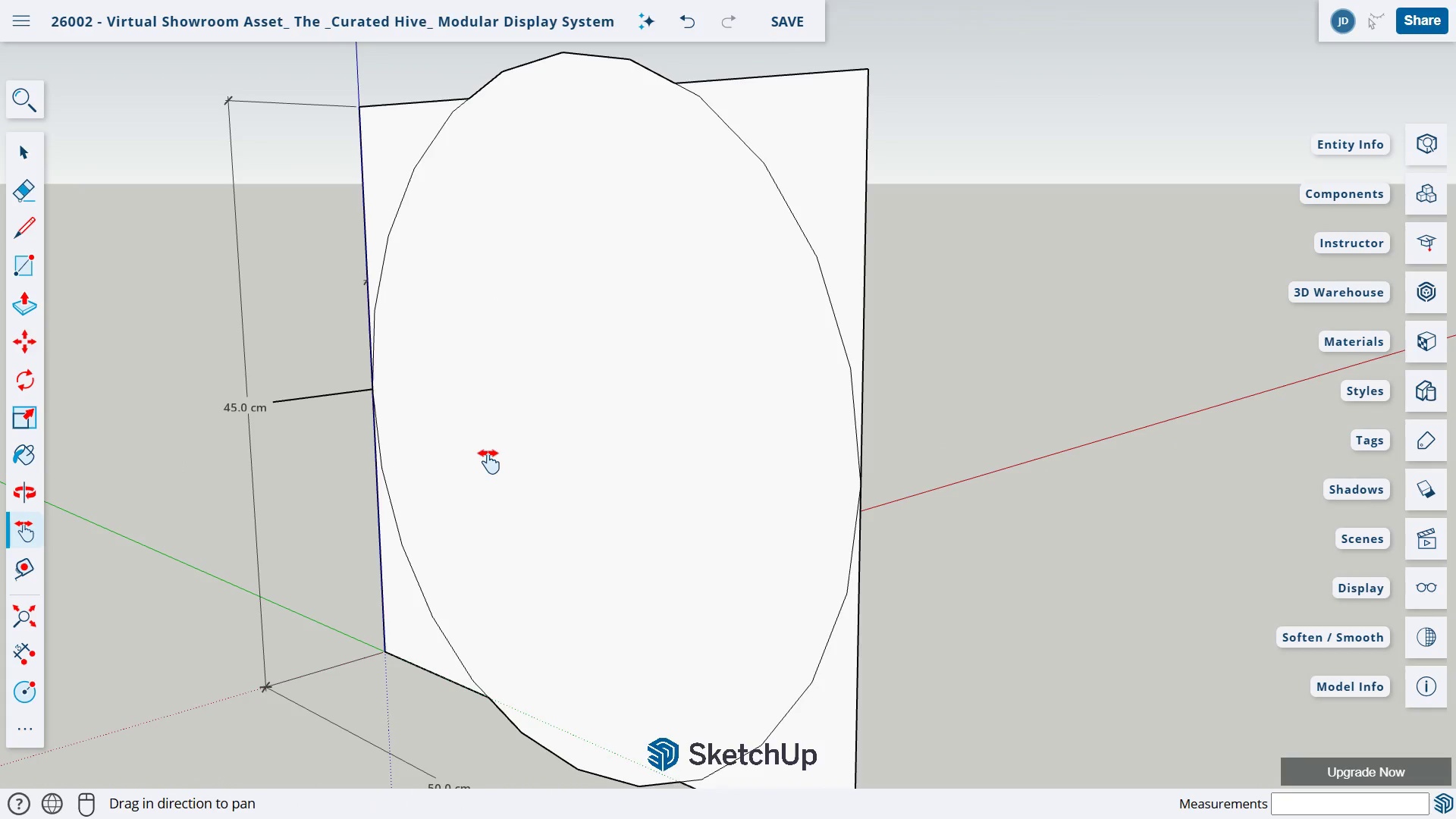 
key(L)
 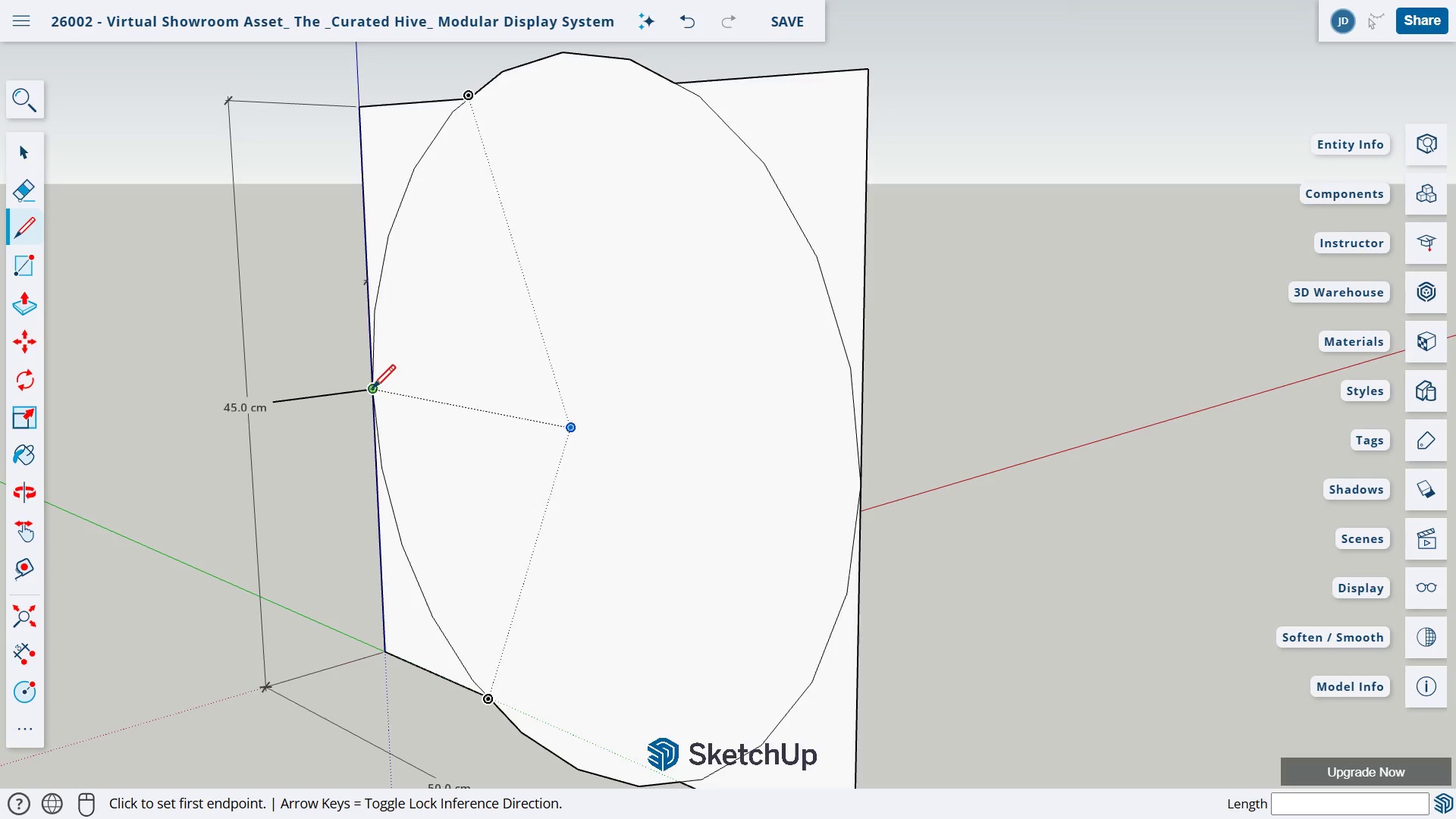 
left_click([372, 391])
 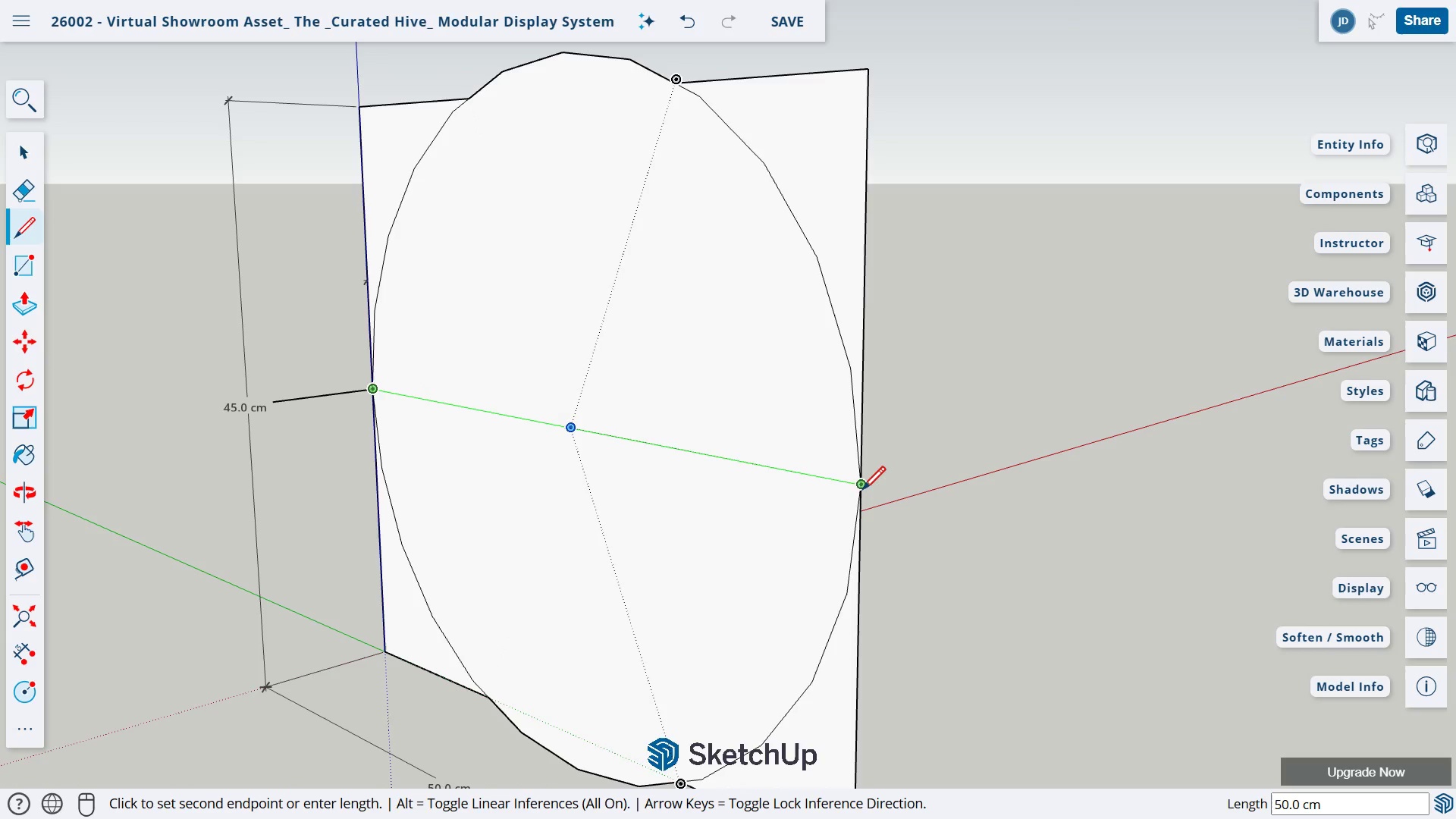 
left_click([862, 485])
 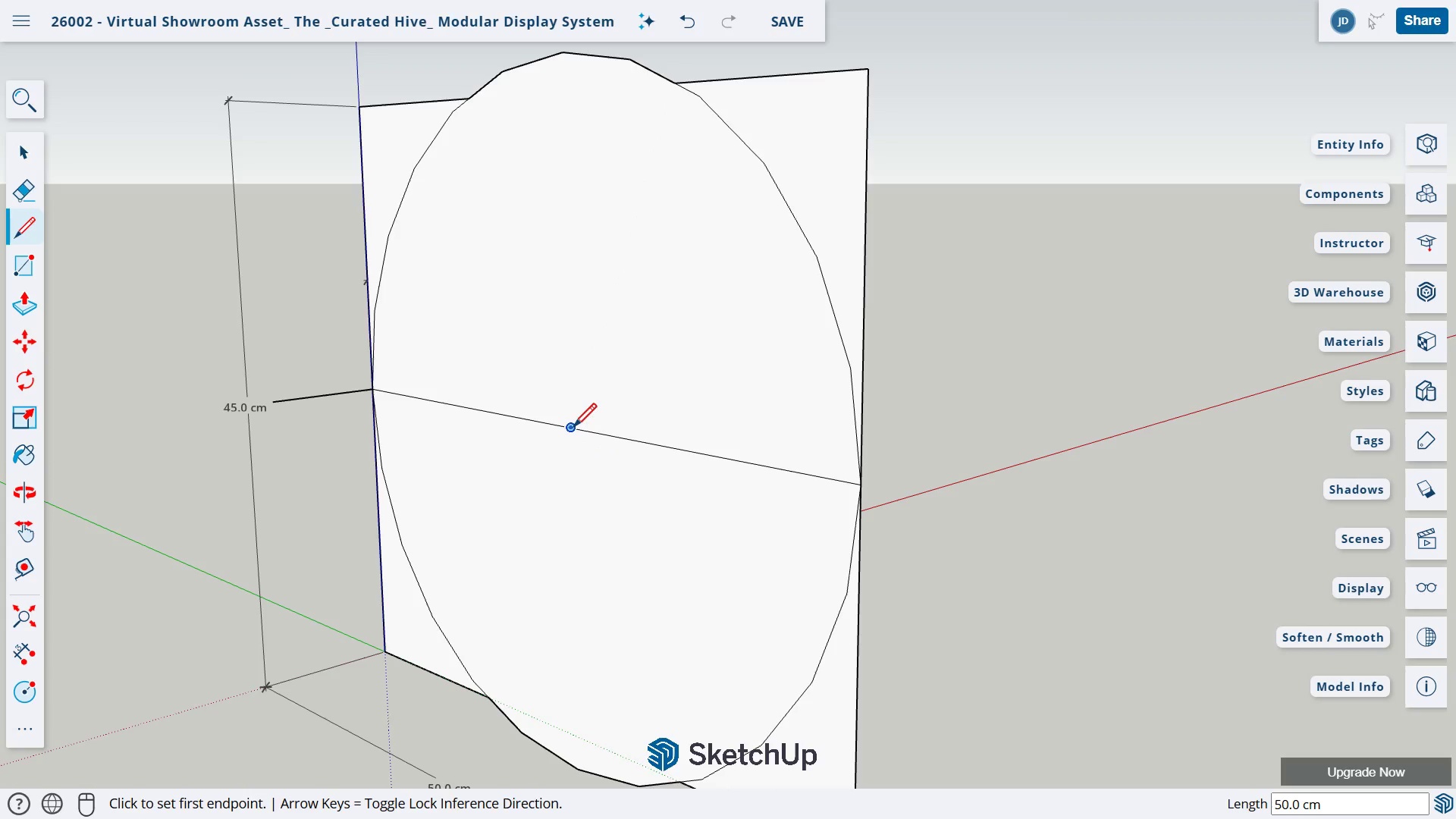 
mouse_move([576, 70])
 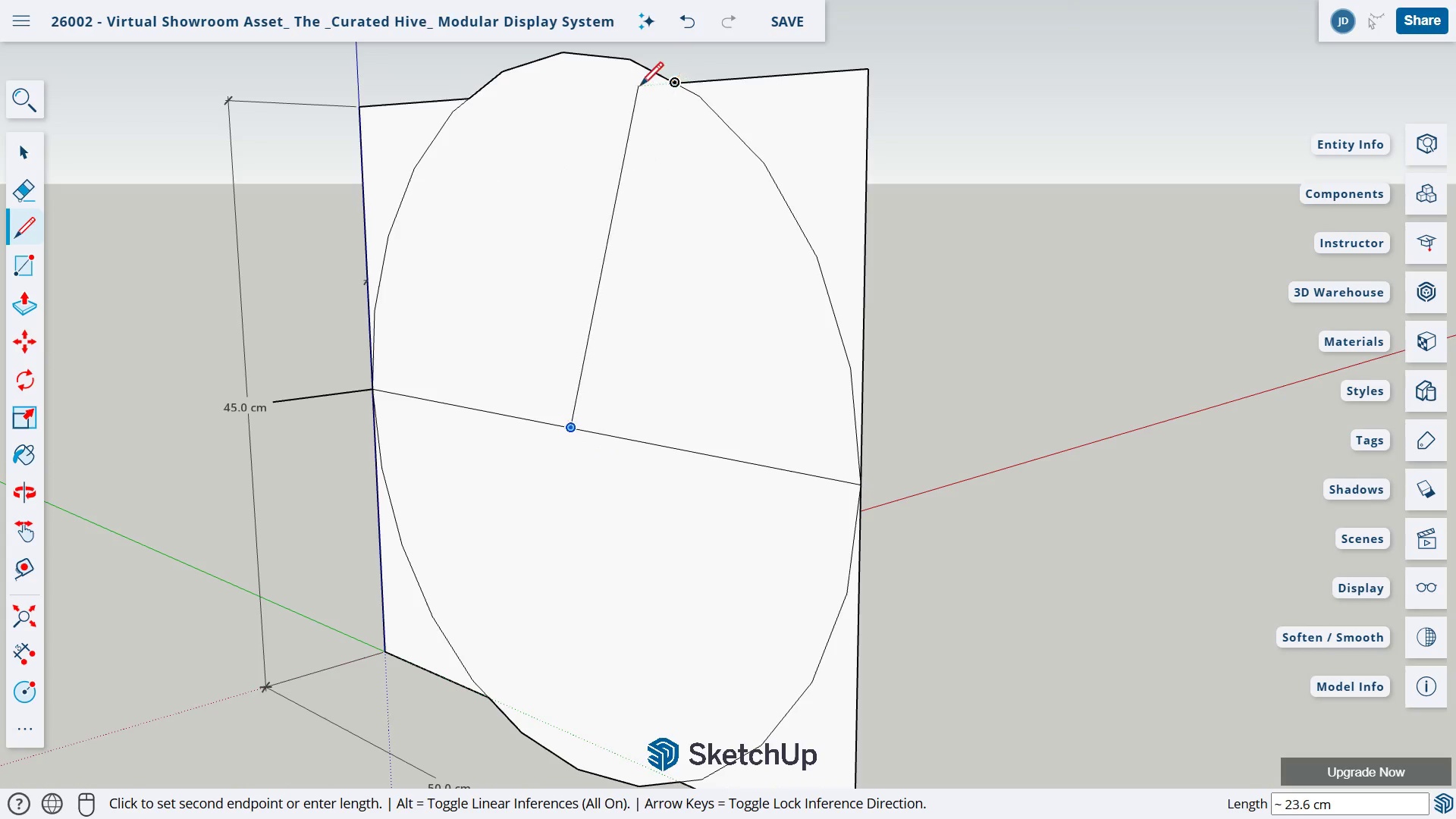 
scroll: coordinate [689, 96], scroll_direction: up, amount: 12.0
 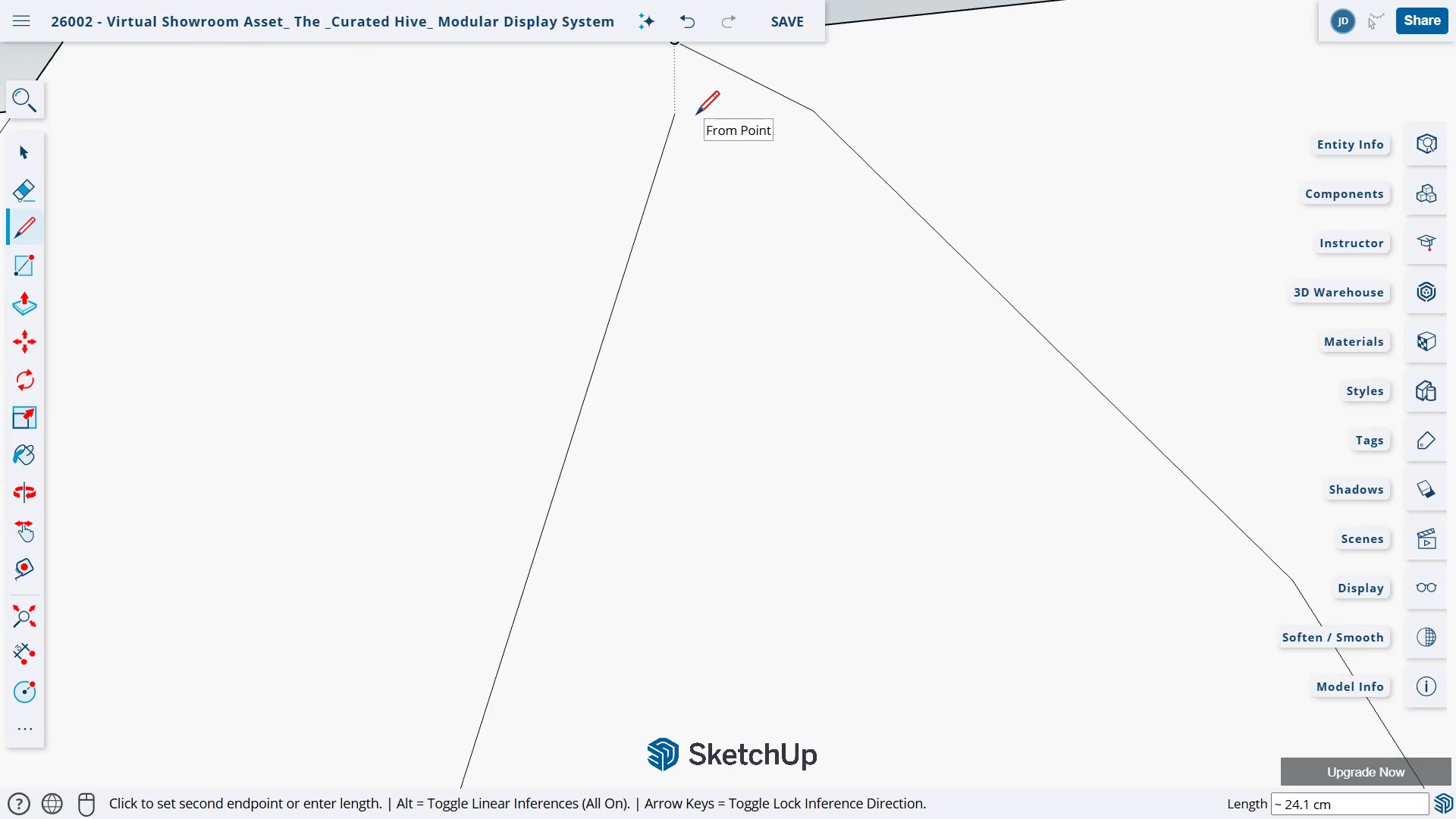 
key(H)
 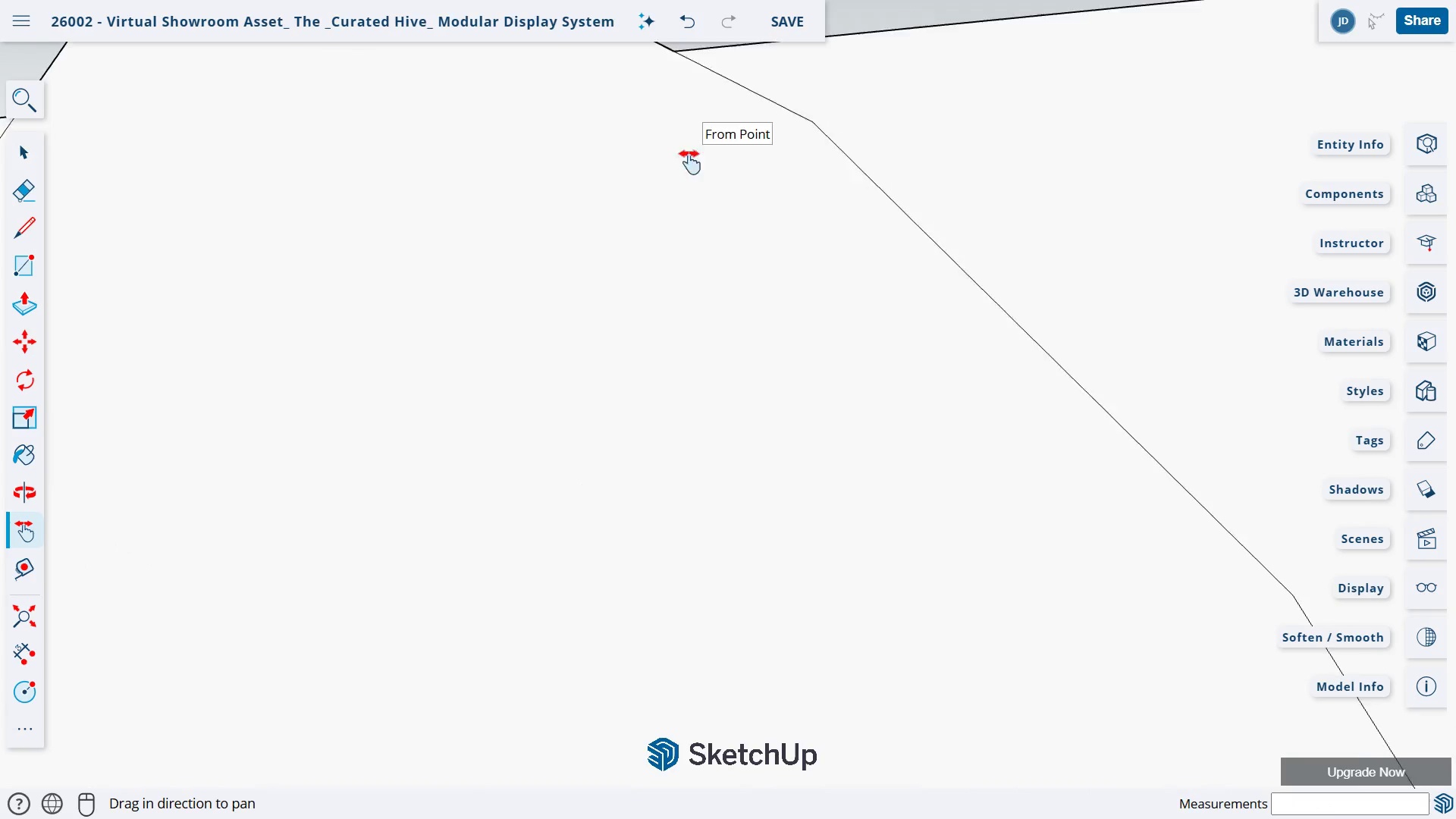 
left_click_drag(start_coordinate=[693, 117], to_coordinate=[660, 292])
 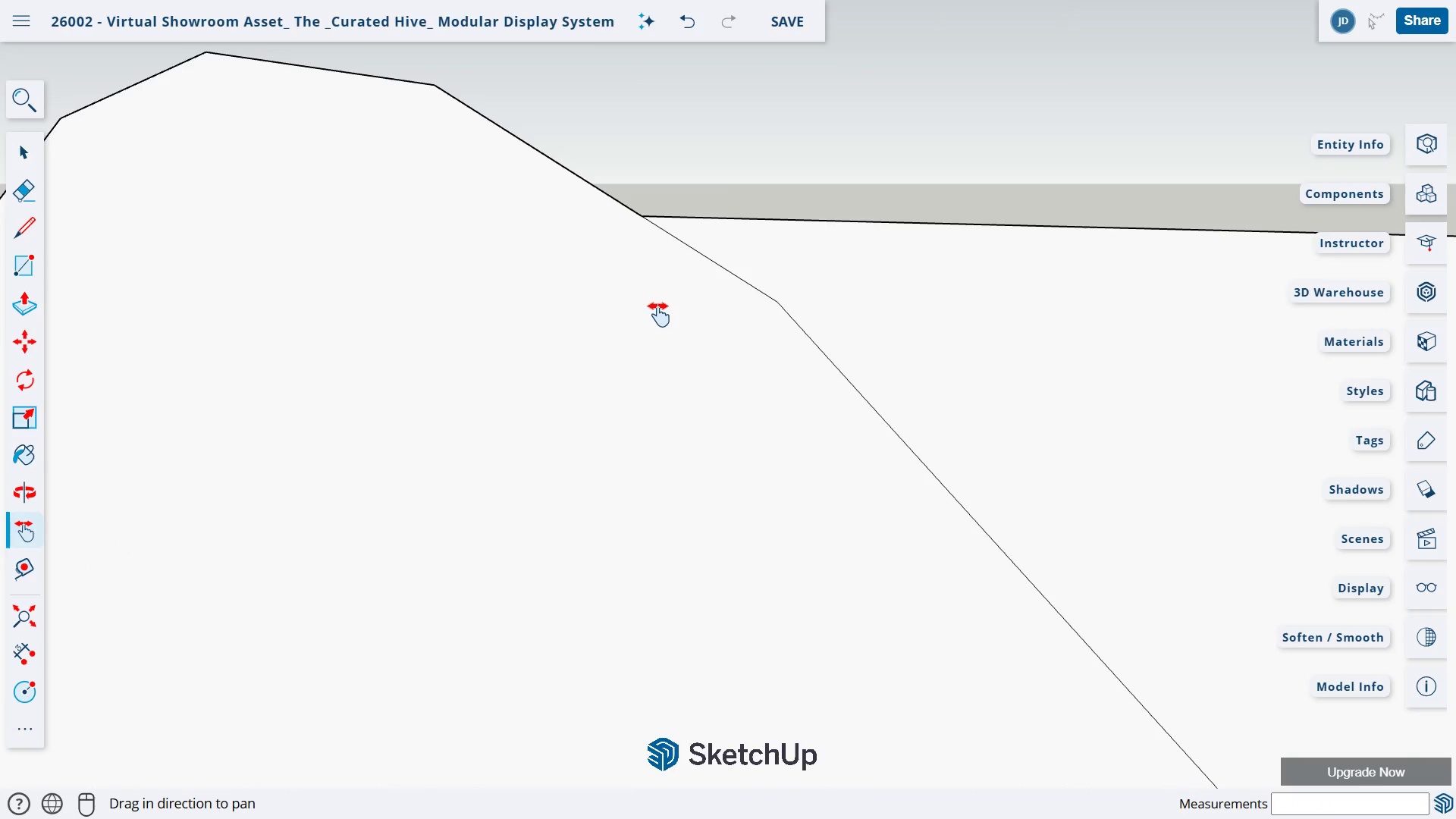 
scroll: coordinate [657, 306], scroll_direction: down, amount: 4.0
 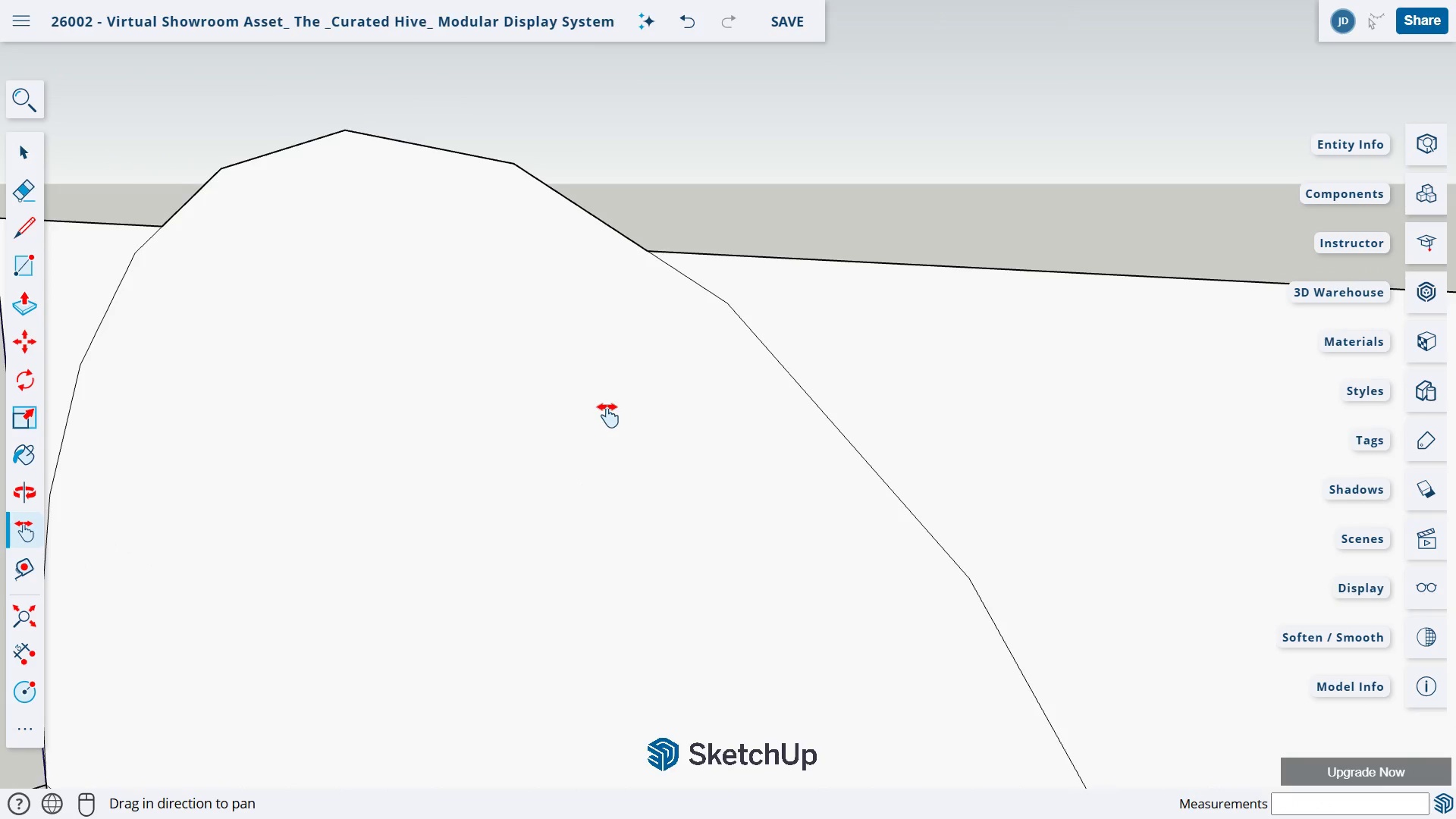 
left_click_drag(start_coordinate=[607, 407], to_coordinate=[663, 328])
 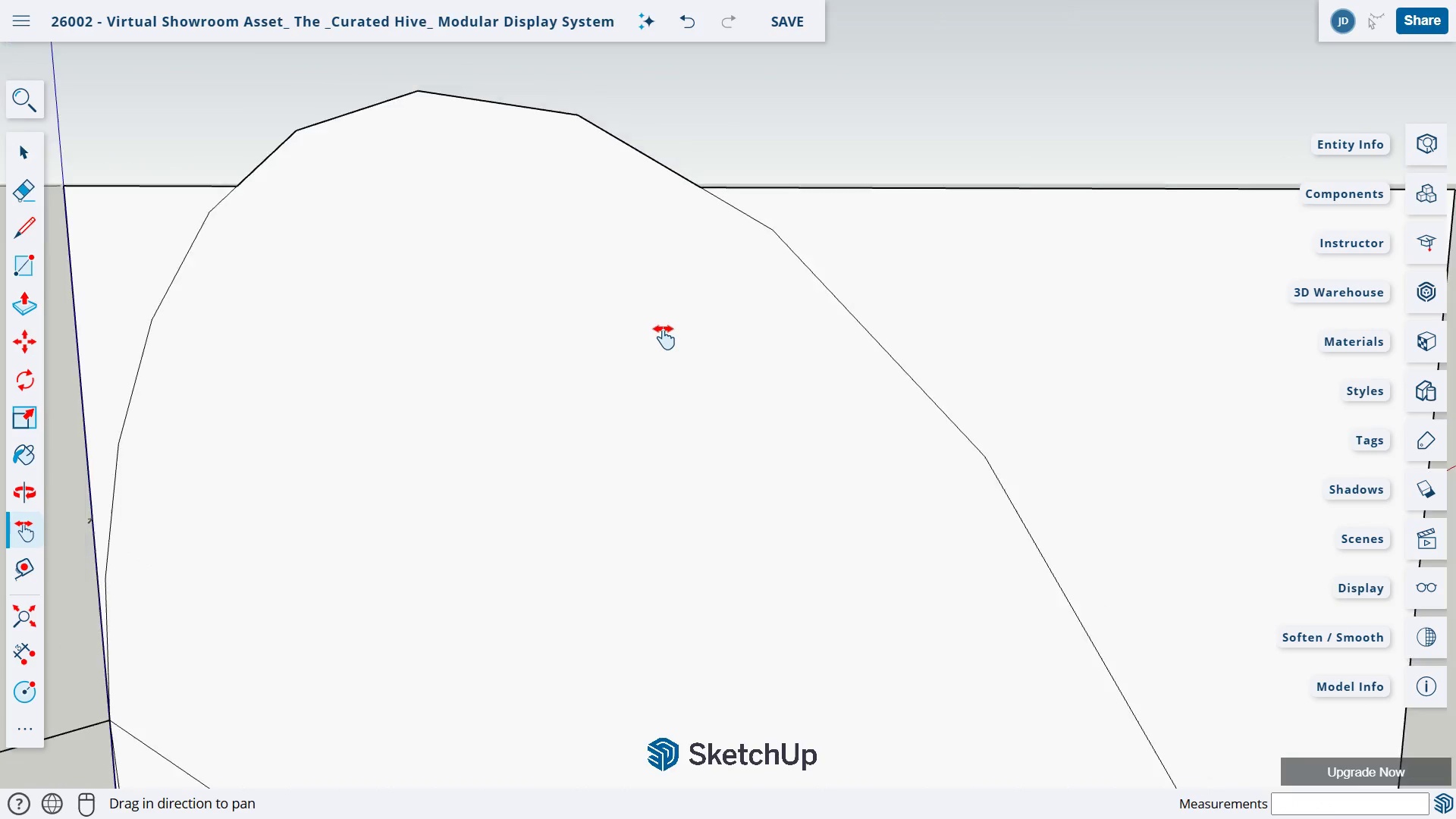 
scroll: coordinate [663, 328], scroll_direction: down, amount: 1.0
 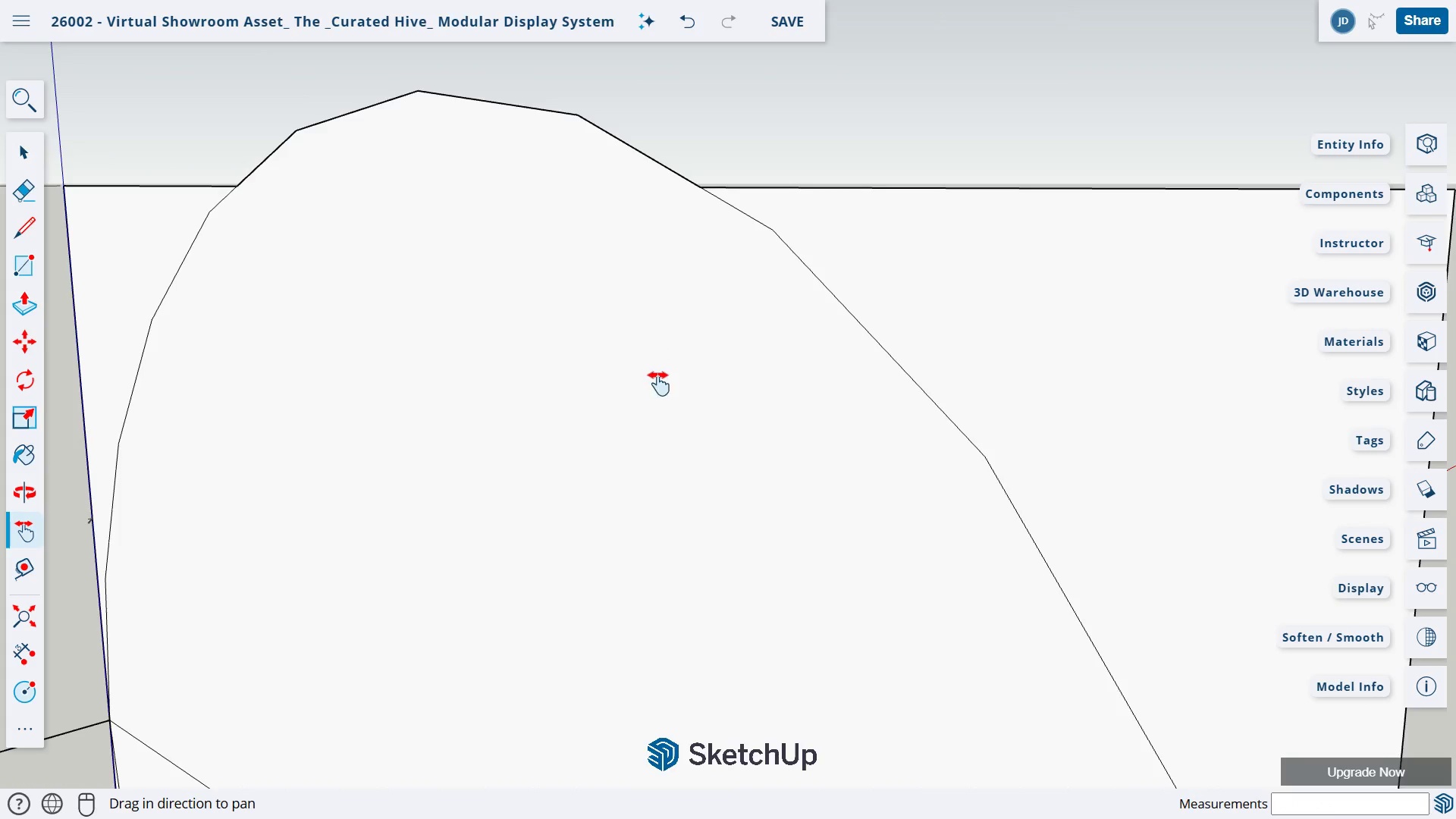 
left_click_drag(start_coordinate=[657, 375], to_coordinate=[651, 327])
 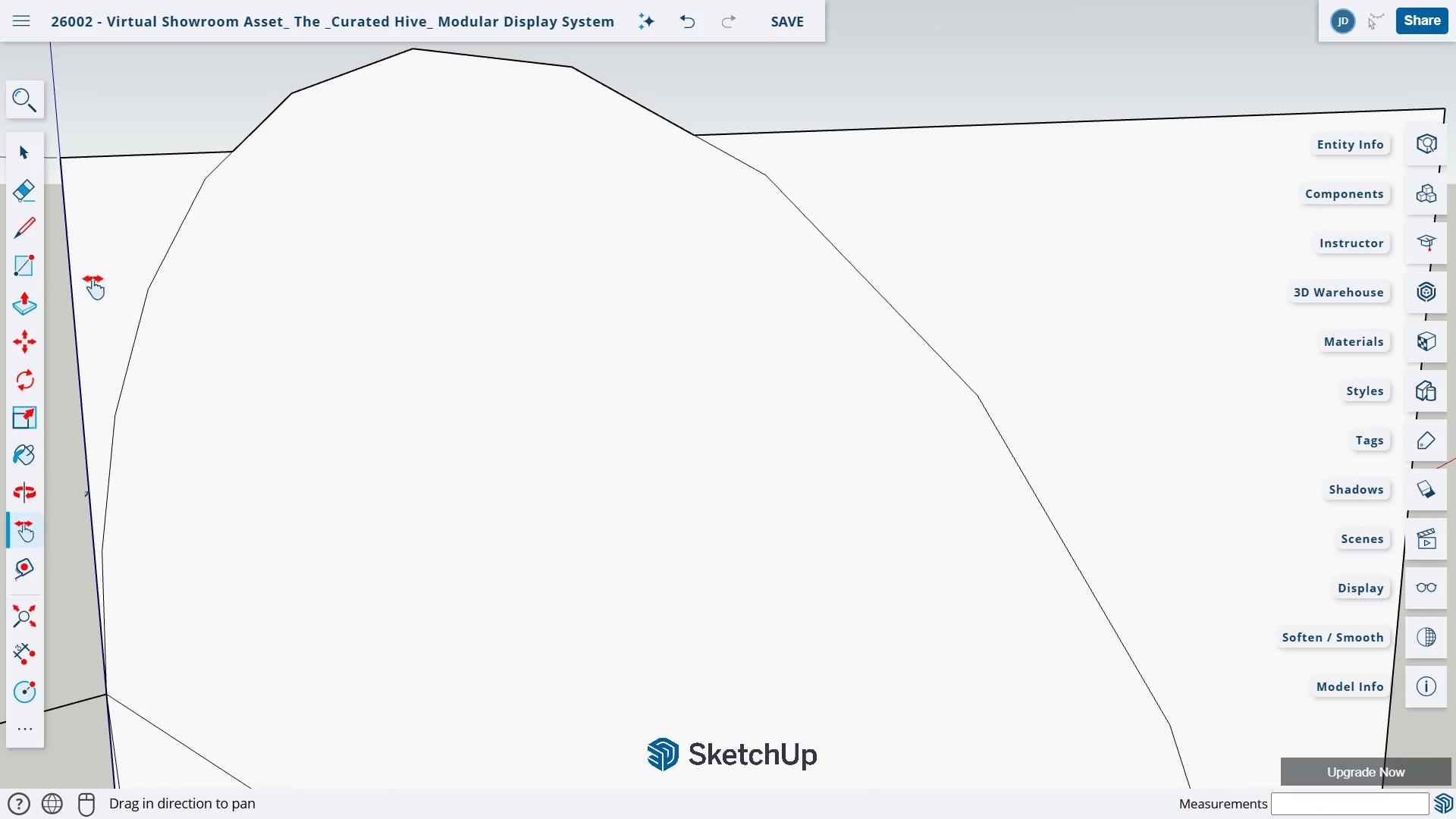 
left_click_drag(start_coordinate=[380, 513], to_coordinate=[375, 437])
 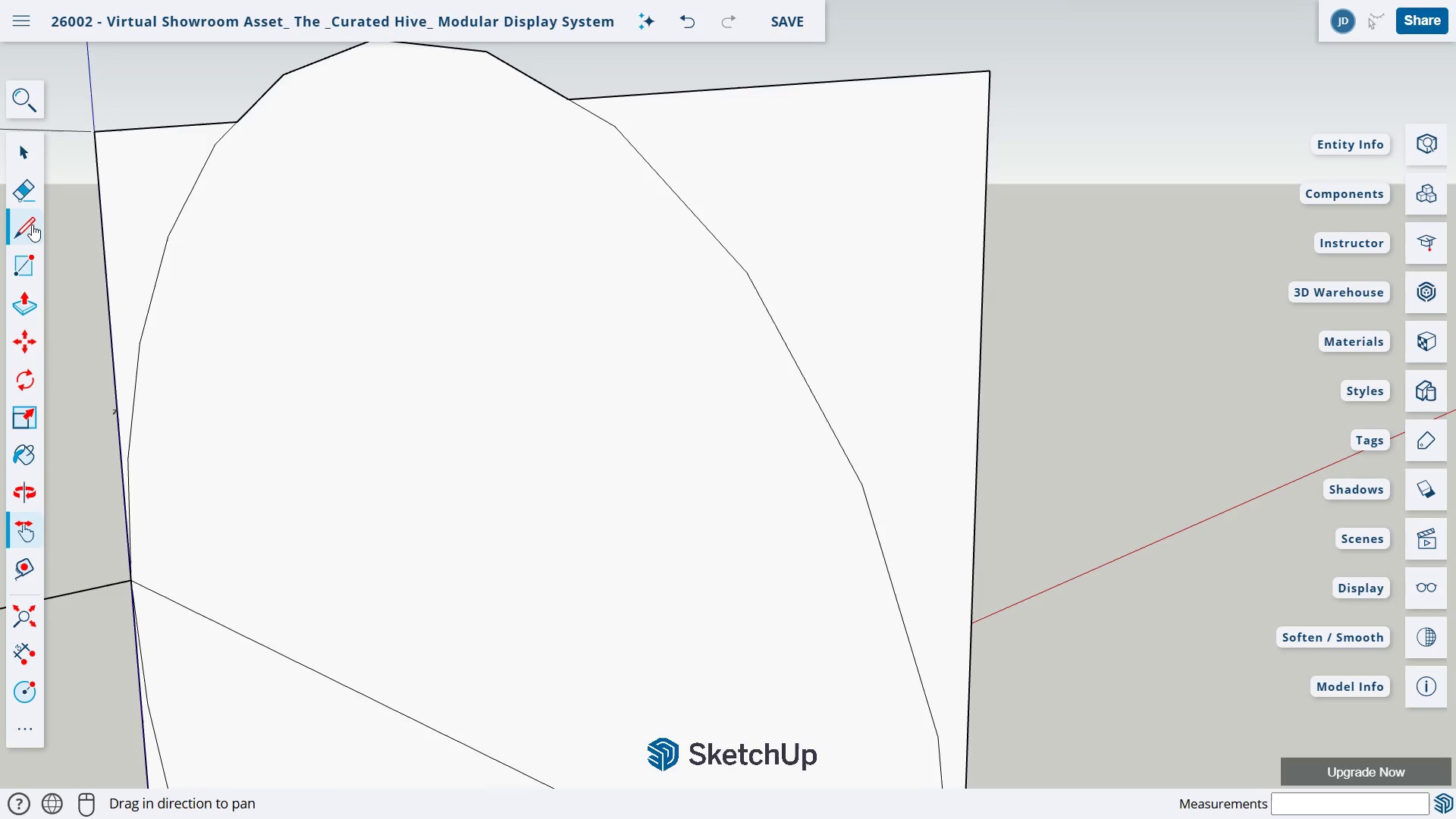 
scroll: coordinate [280, 346], scroll_direction: down, amount: 2.0
 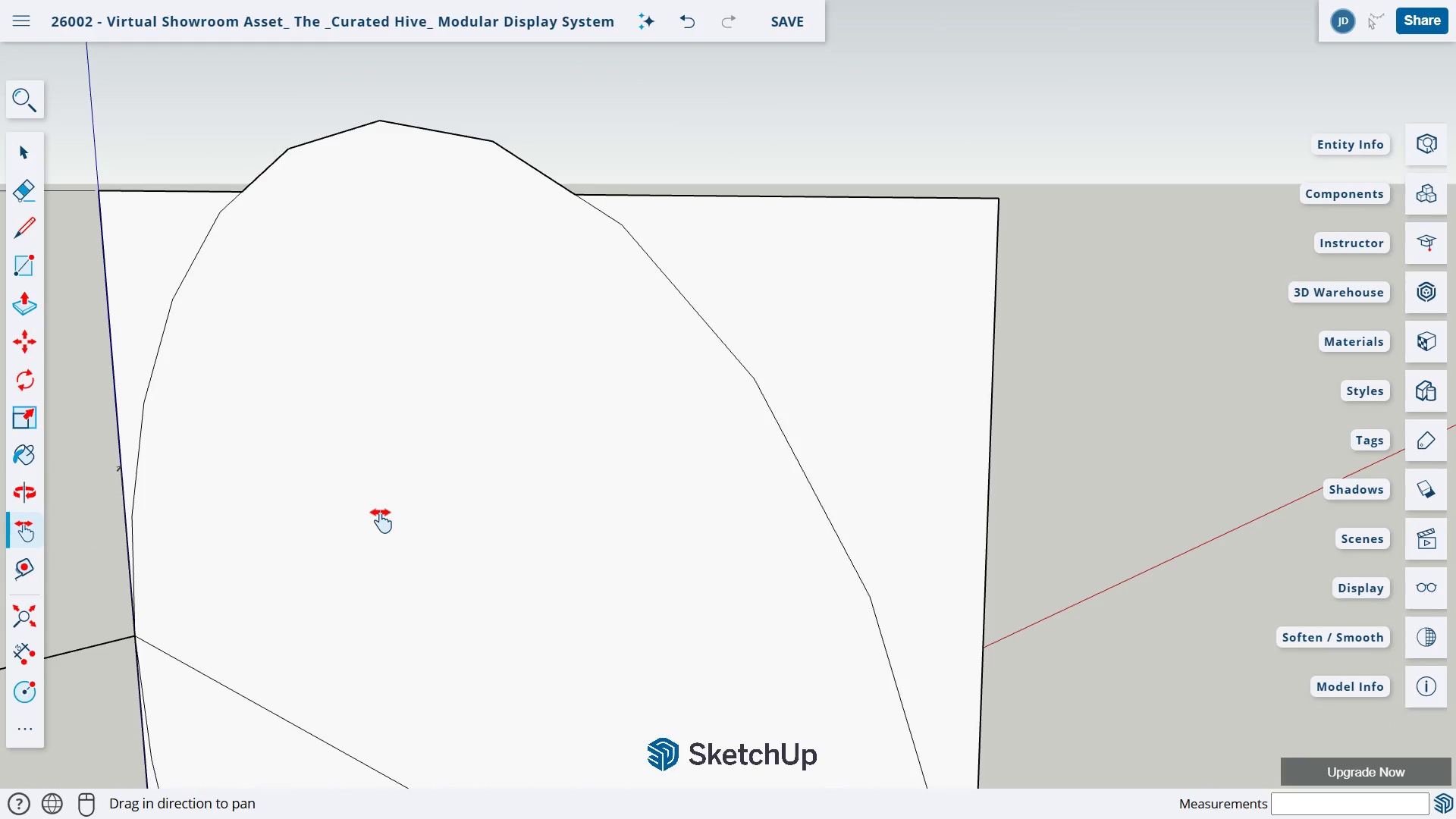 
left_click([32, 224])
 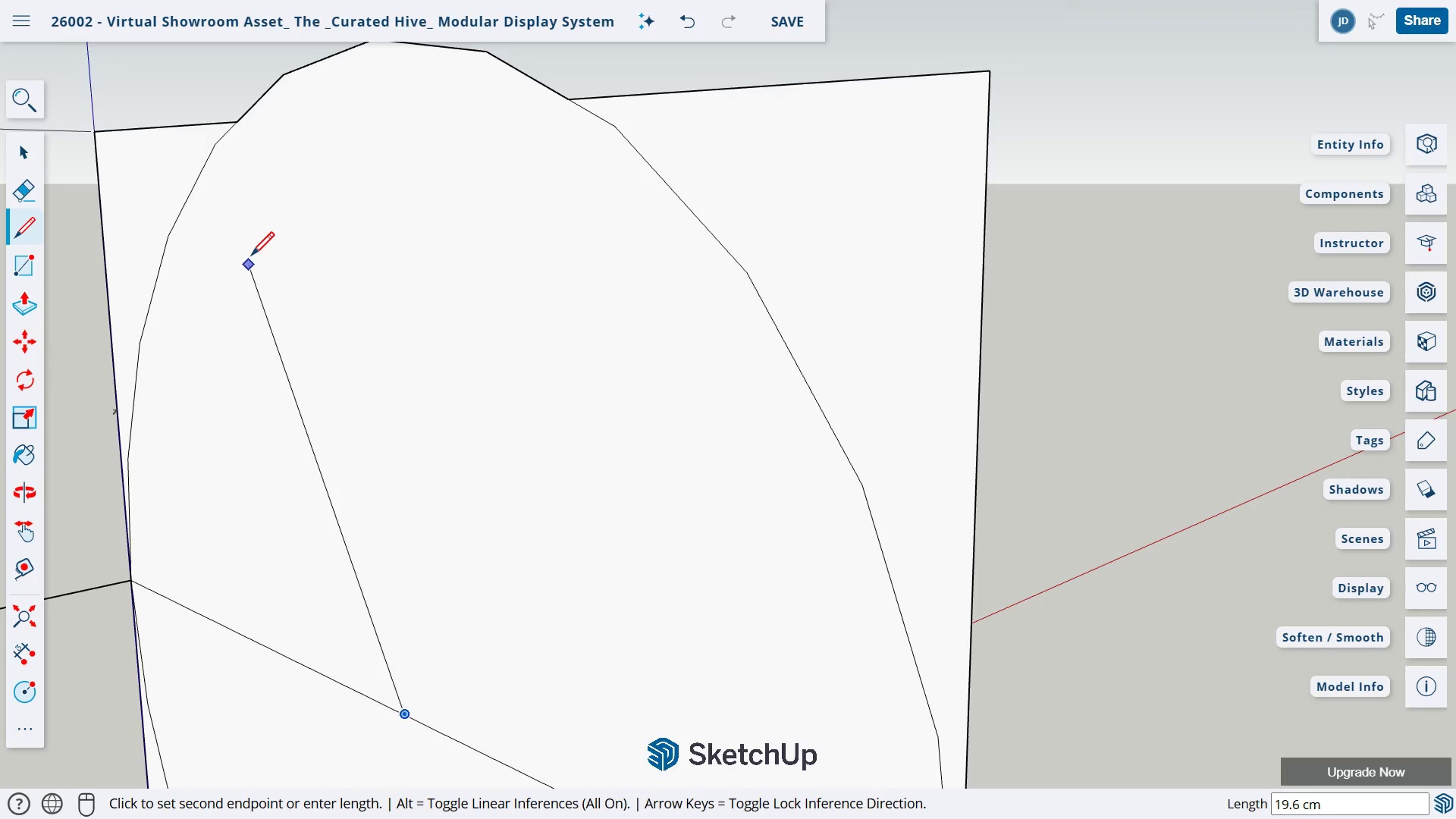 
scroll: coordinate [576, 151], scroll_direction: up, amount: 4.0
 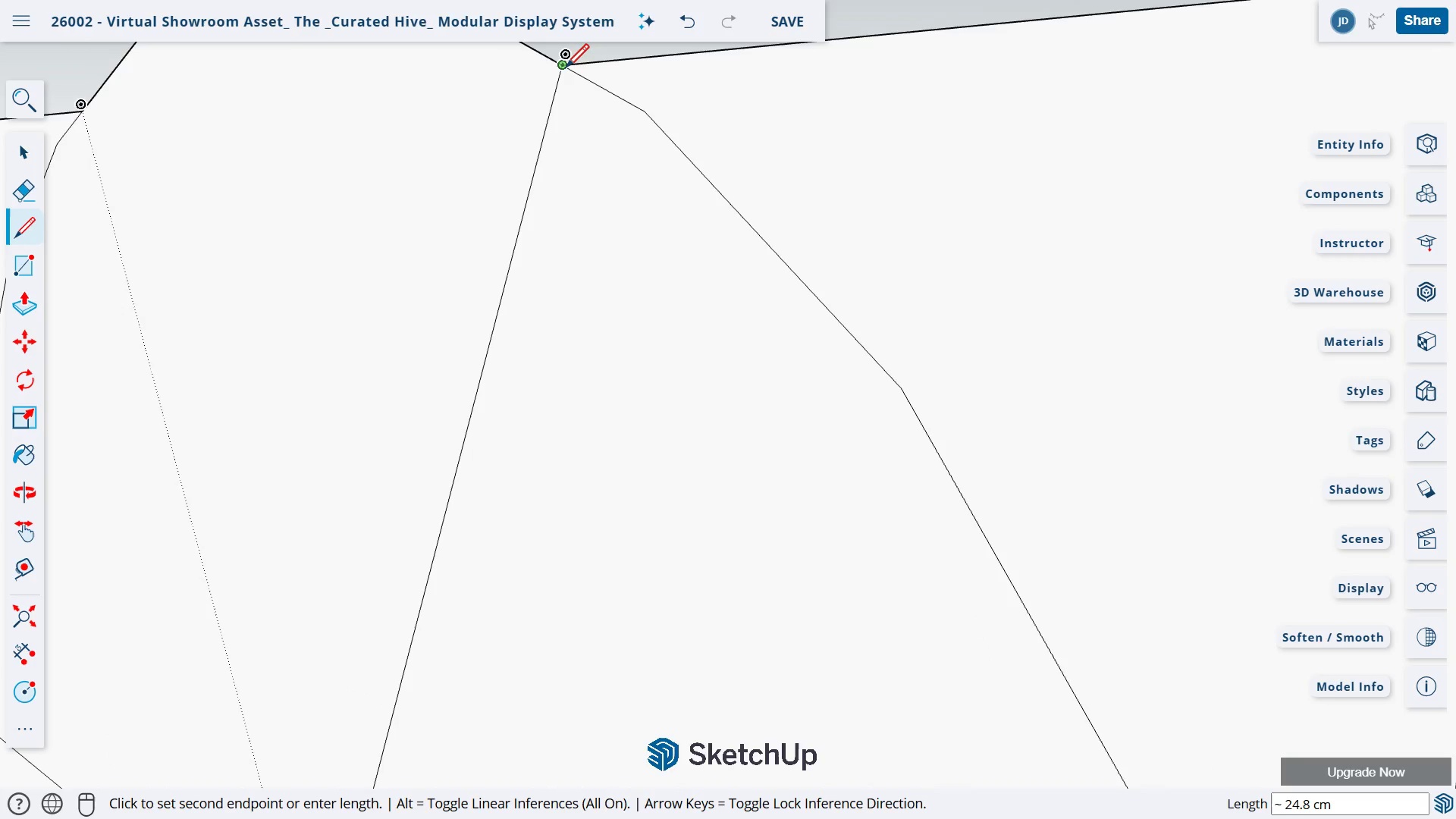 
left_click([564, 68])
 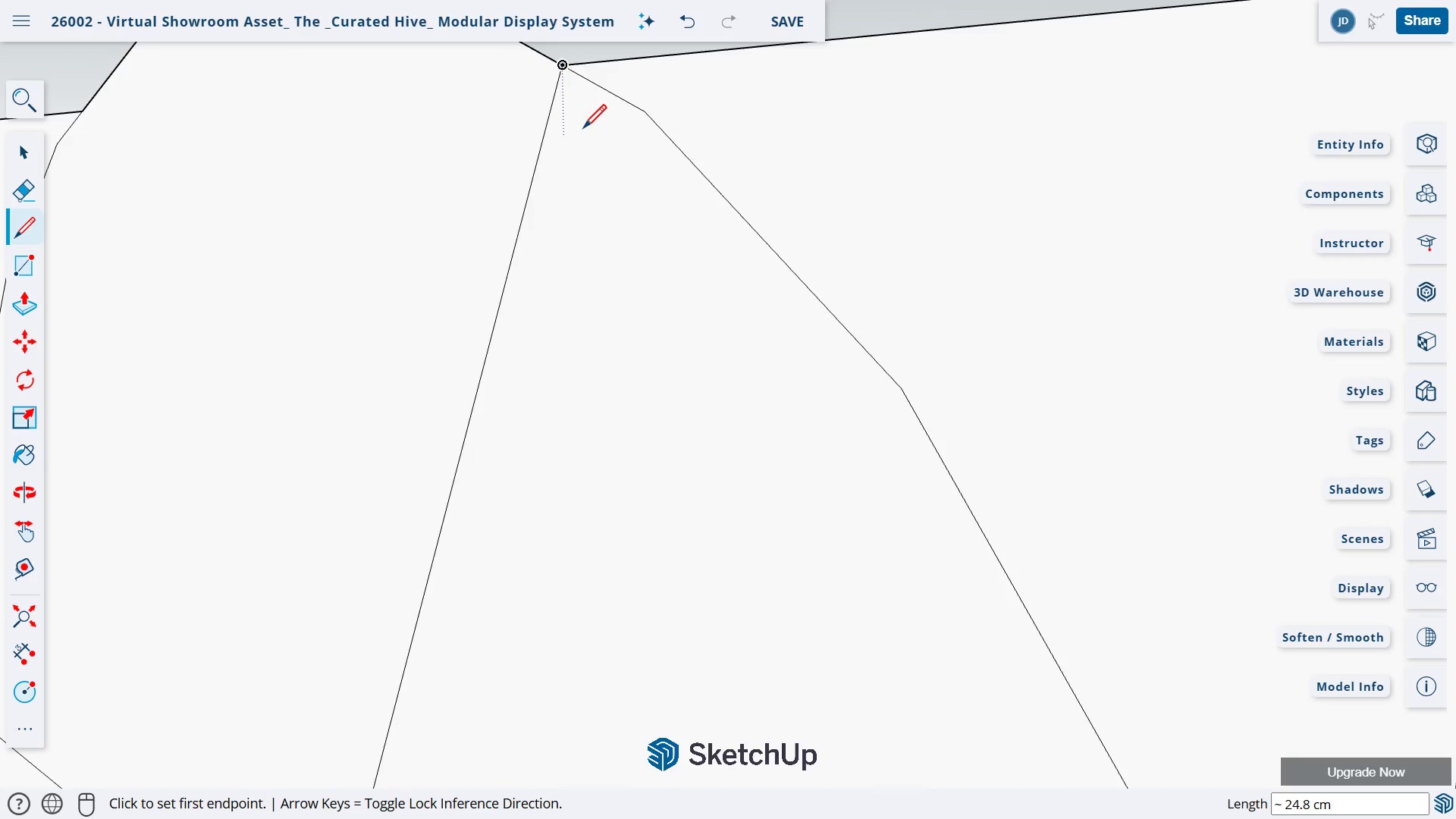 
scroll: coordinate [503, 485], scroll_direction: down, amount: 3.0
 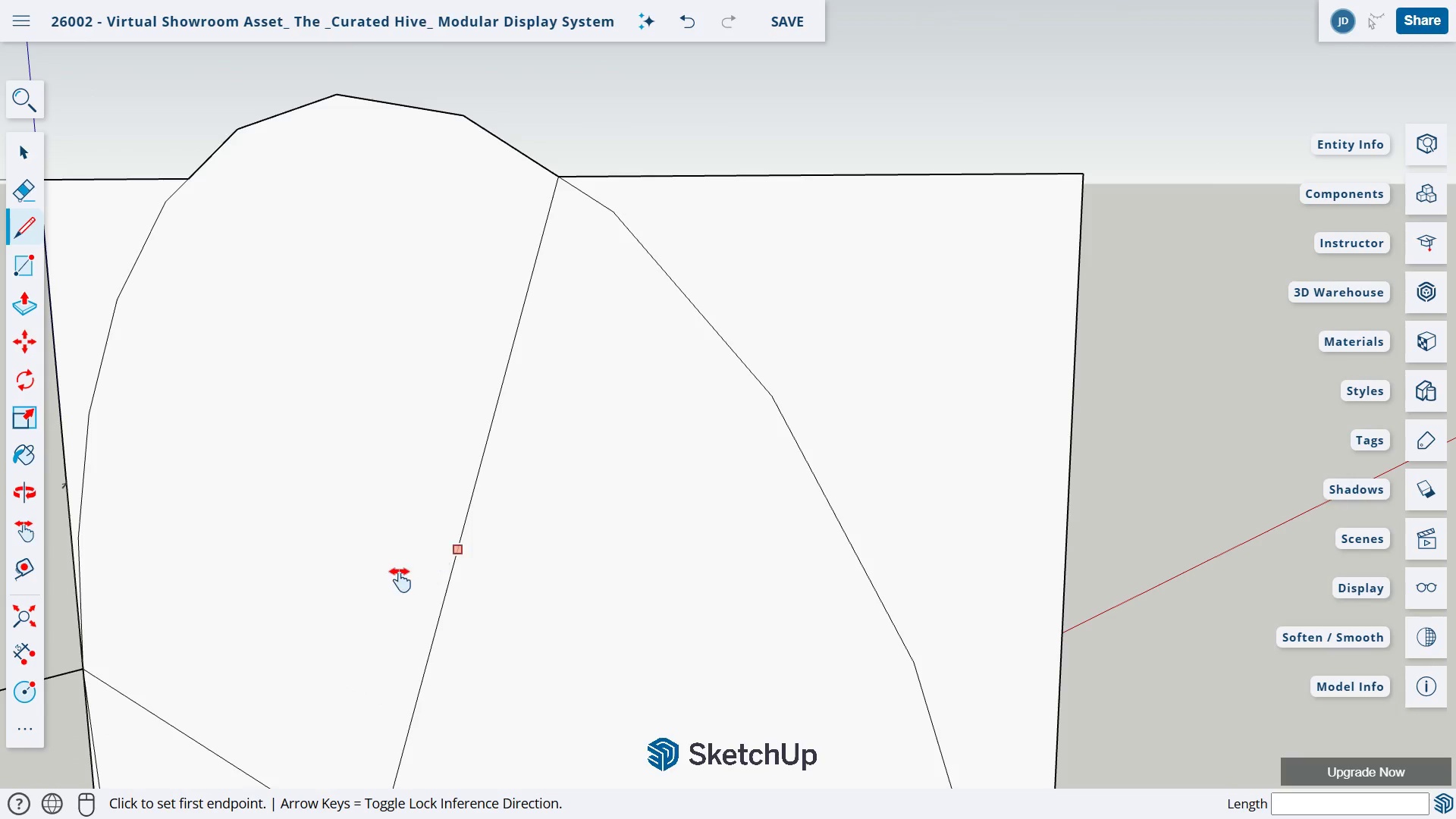 
type(hl)
 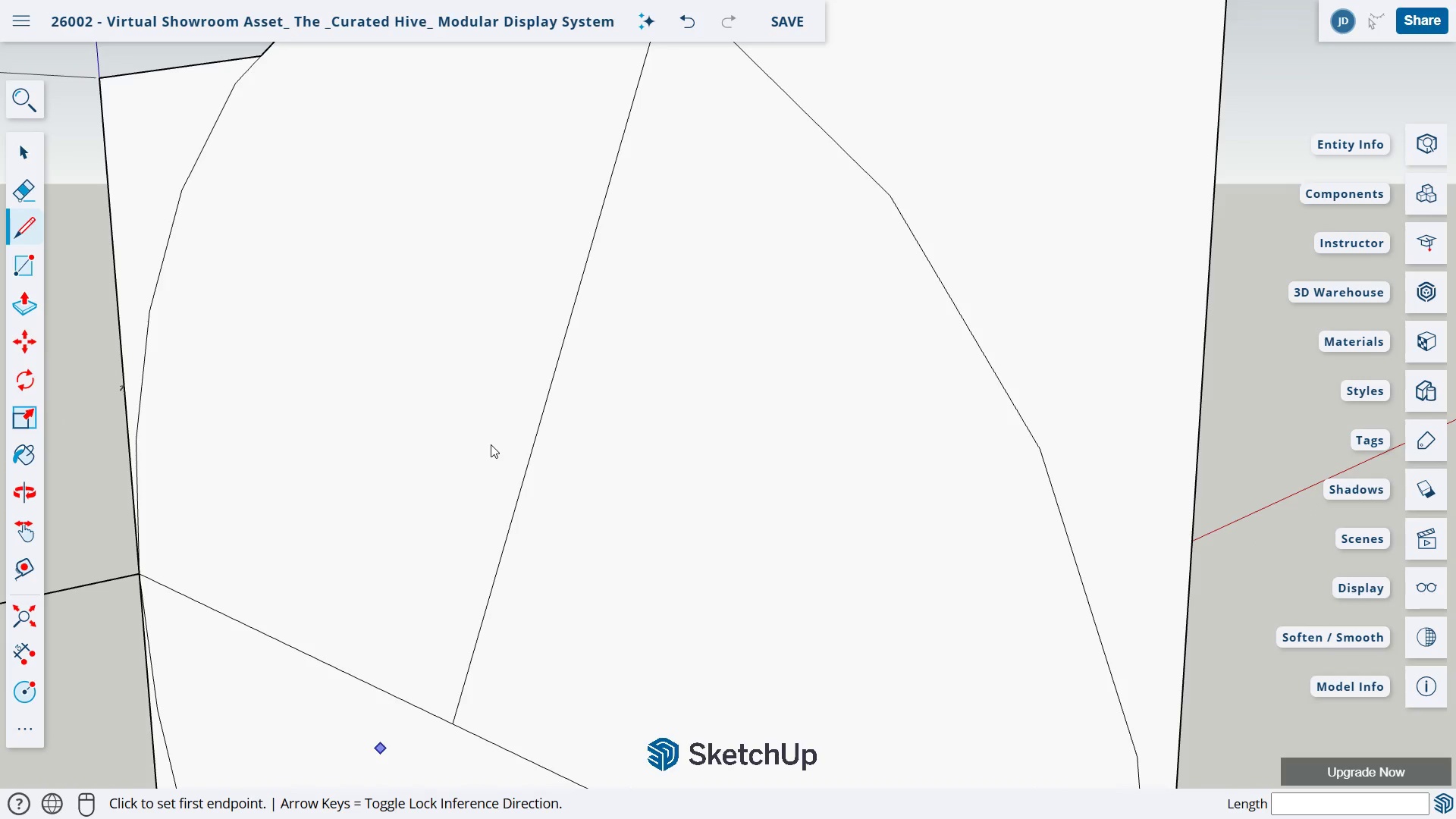 
left_click_drag(start_coordinate=[399, 572], to_coordinate=[483, 428])
 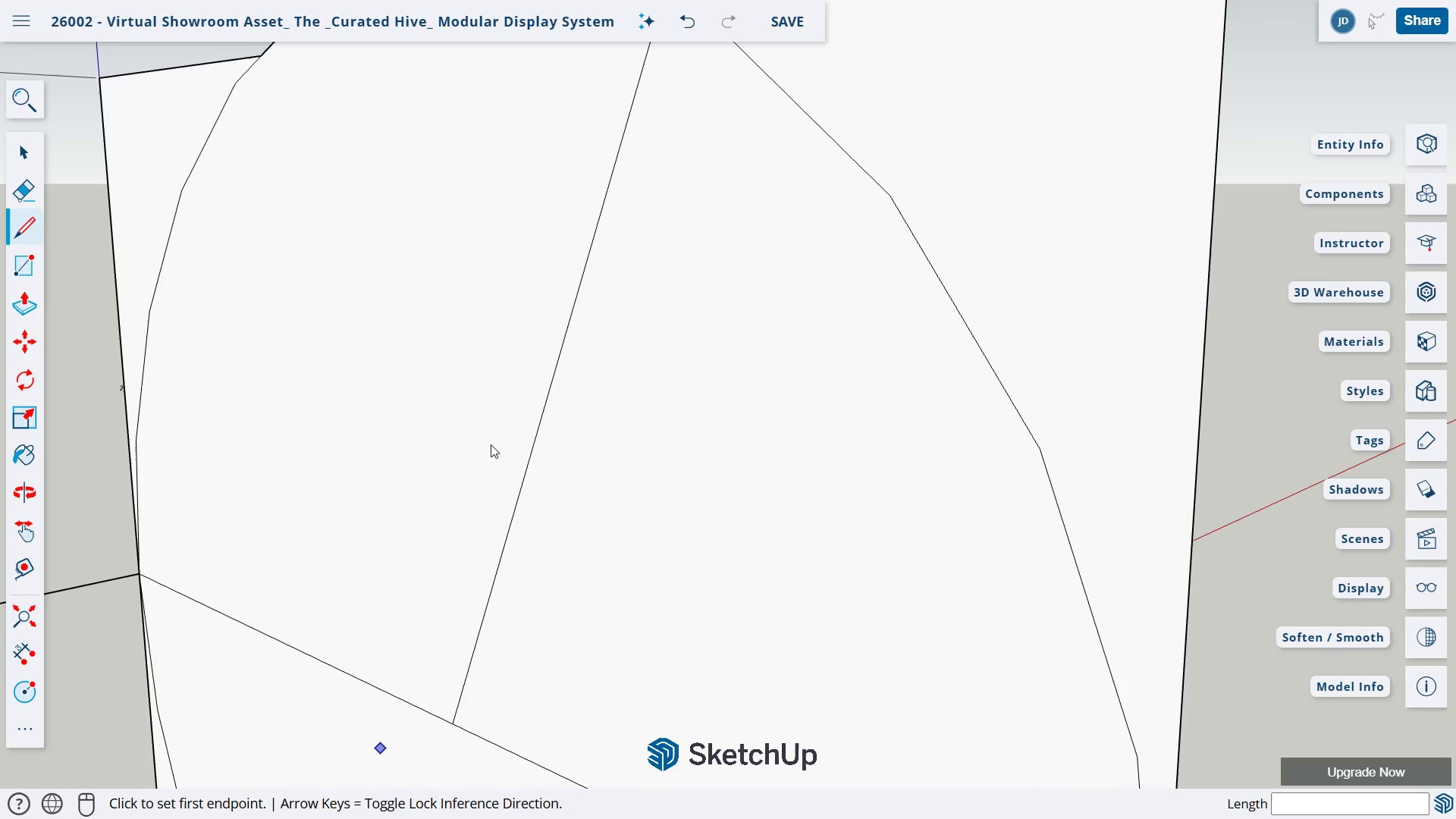 
left_click_drag(start_coordinate=[448, 719], to_coordinate=[450, 676])
 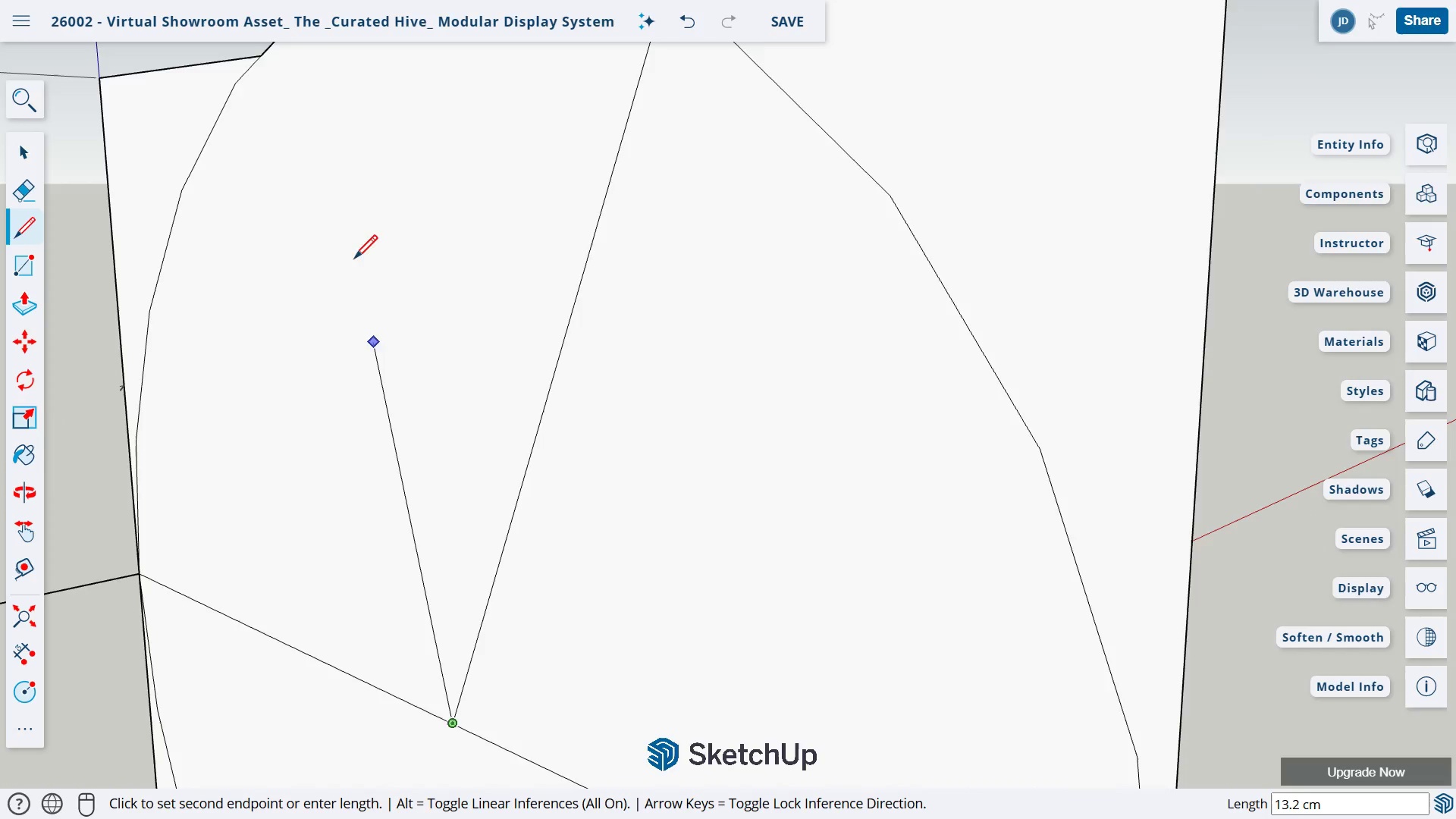 
scroll: coordinate [344, 231], scroll_direction: up, amount: 2.0
 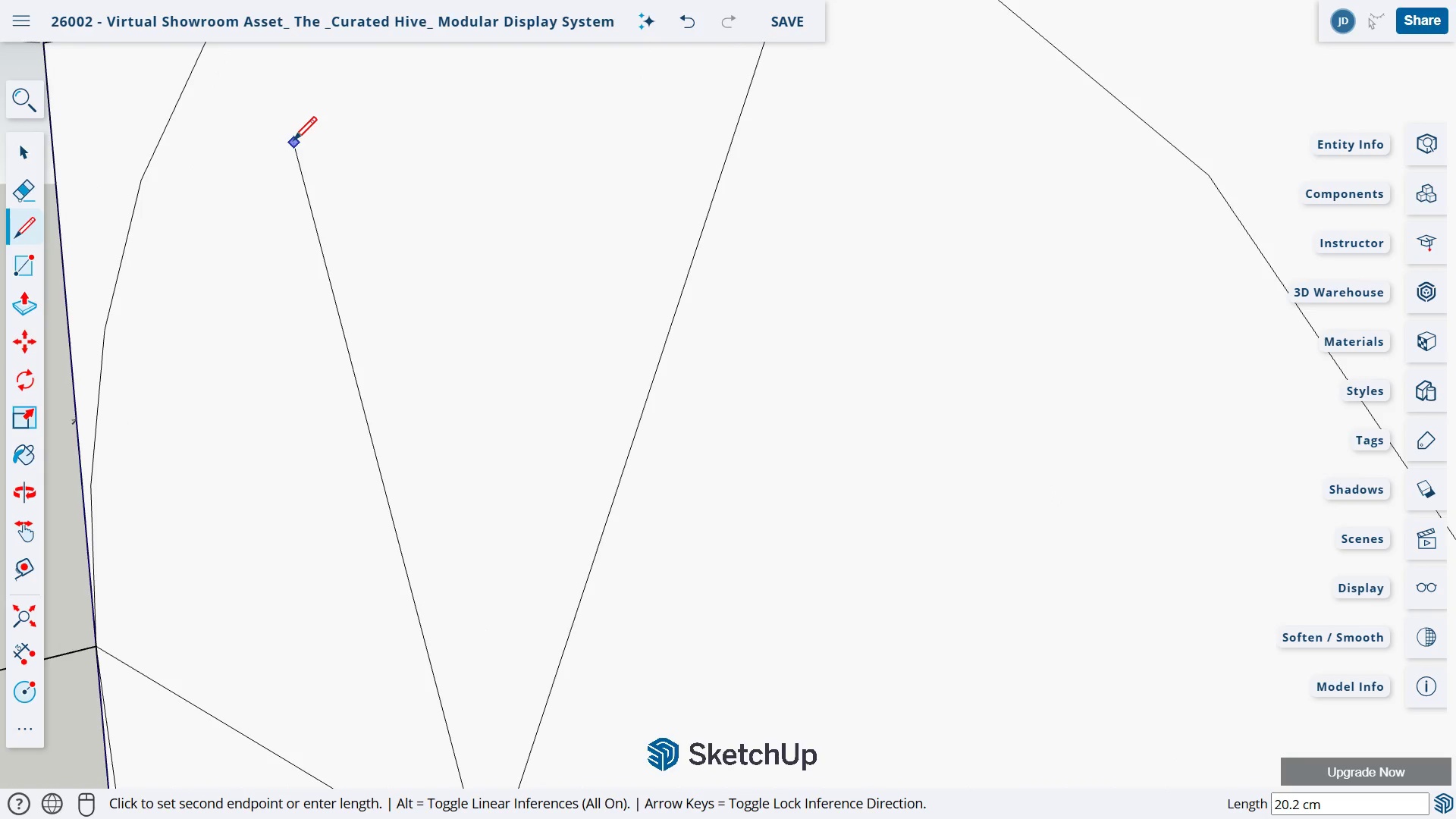 
key(H)
 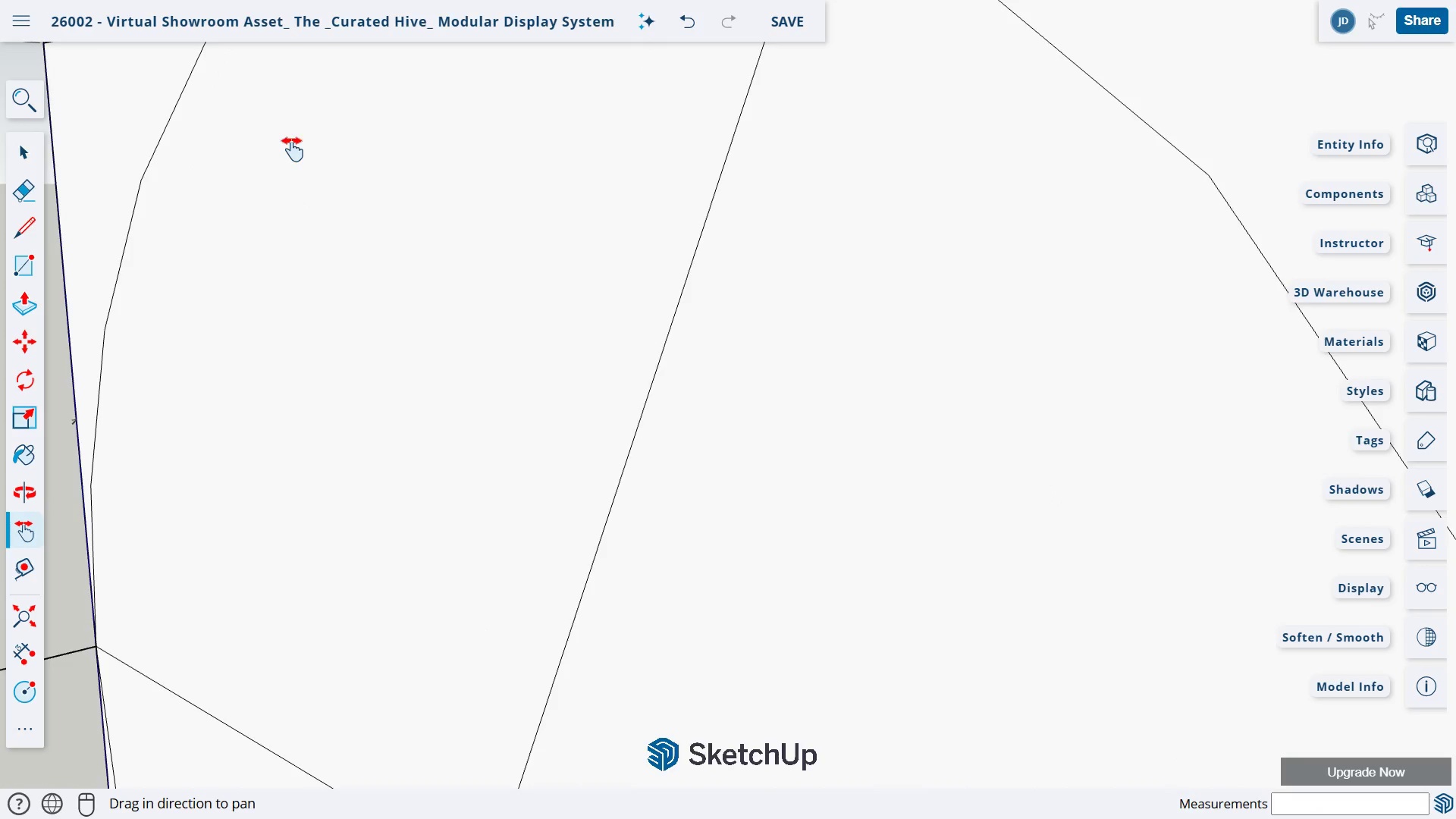 
left_click_drag(start_coordinate=[291, 141], to_coordinate=[290, 229])
 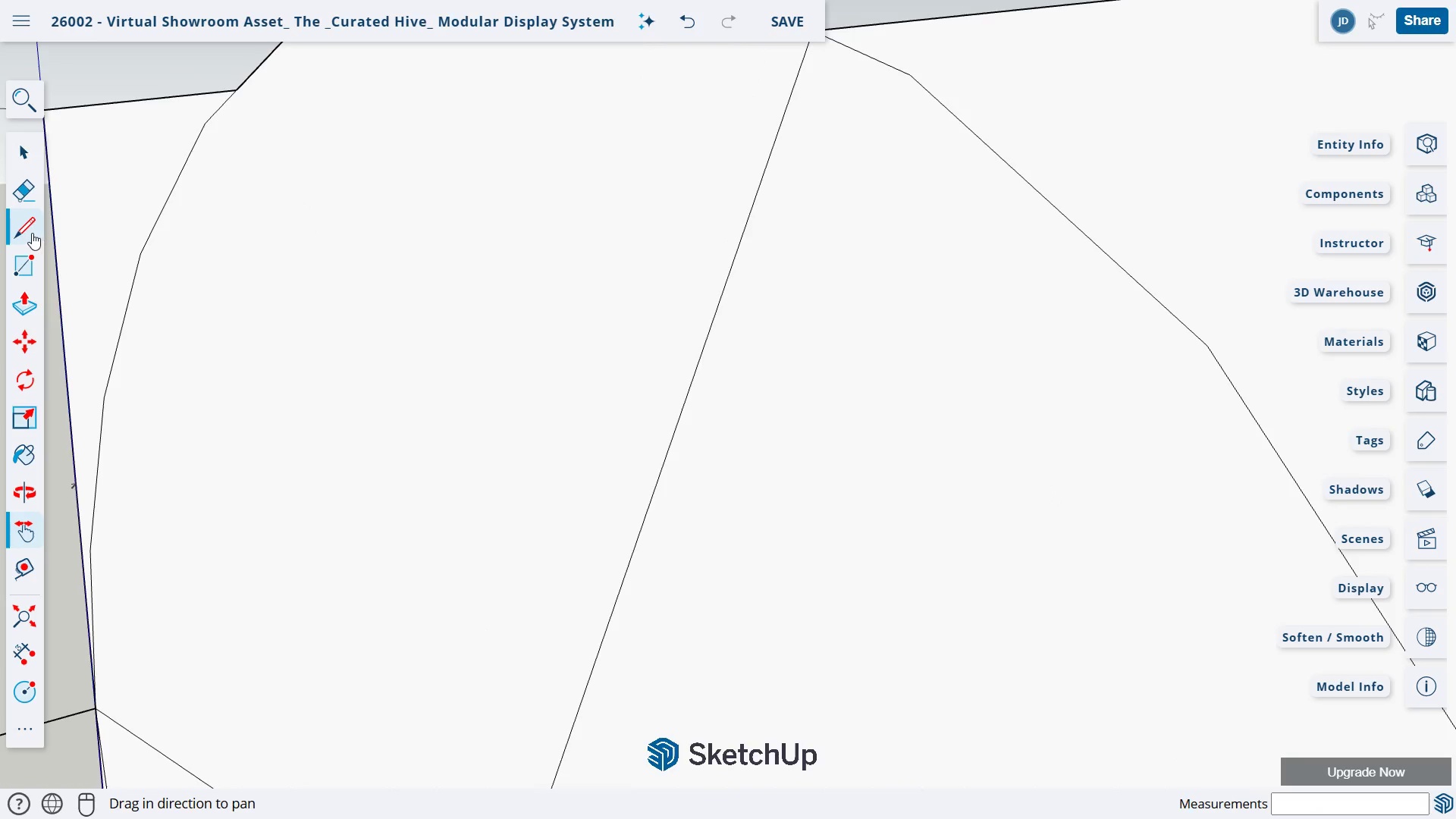 
left_click([30, 232])
 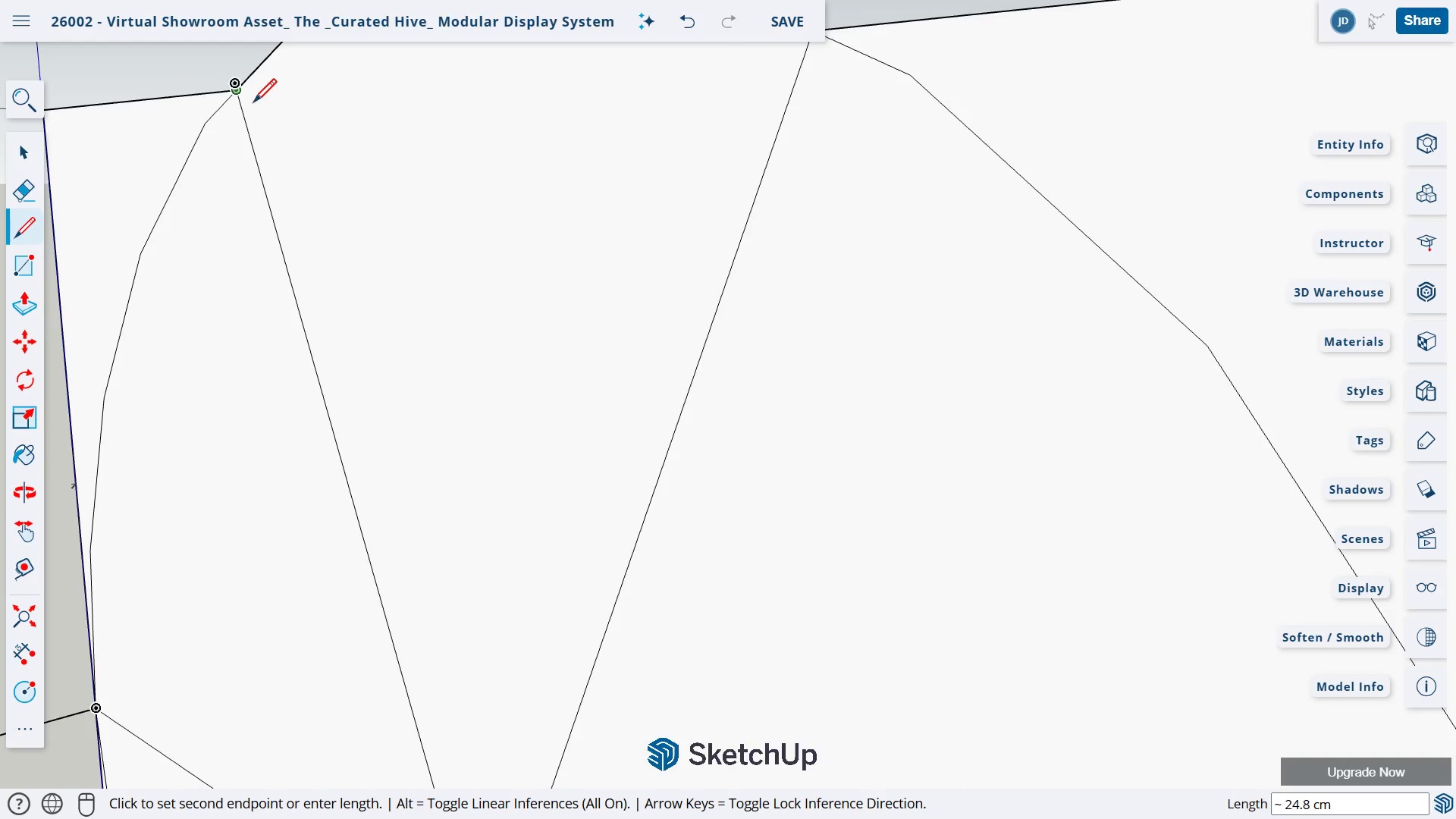 
left_click([237, 96])
 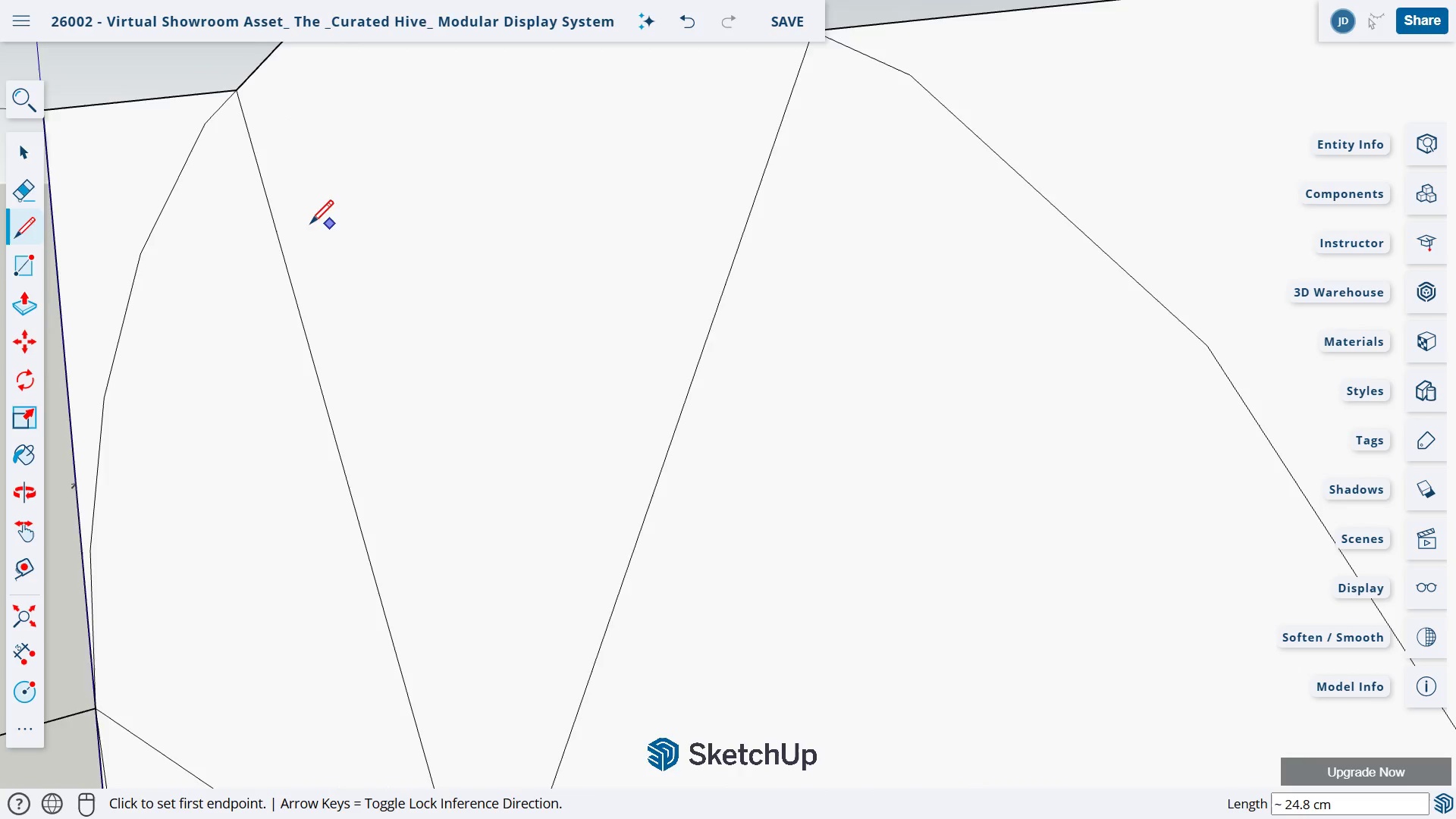 
key(H)
 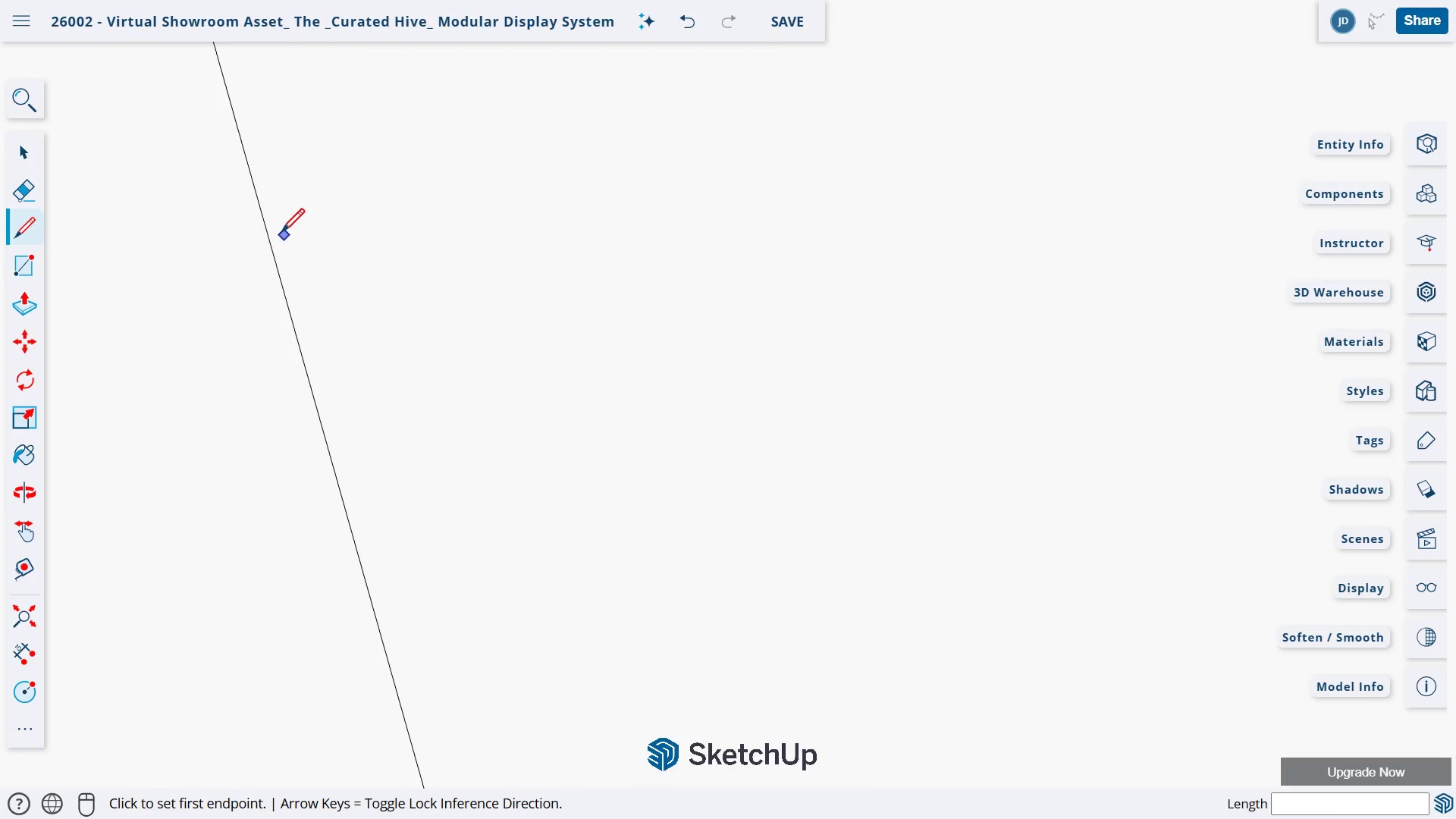 
left_click_drag(start_coordinate=[196, 164], to_coordinate=[92, 508])
 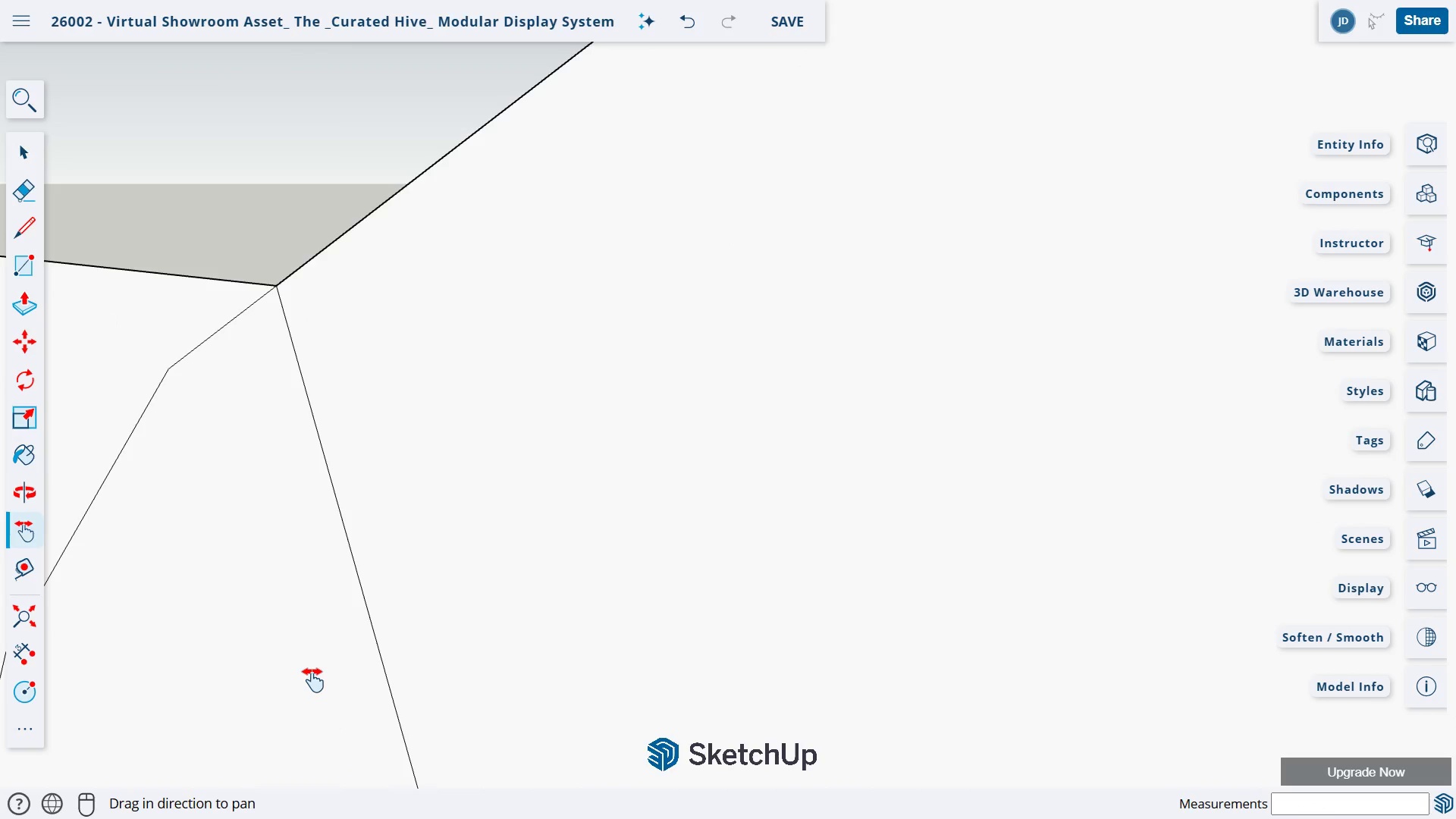 
scroll: coordinate [286, 237], scroll_direction: up, amount: 10.0
 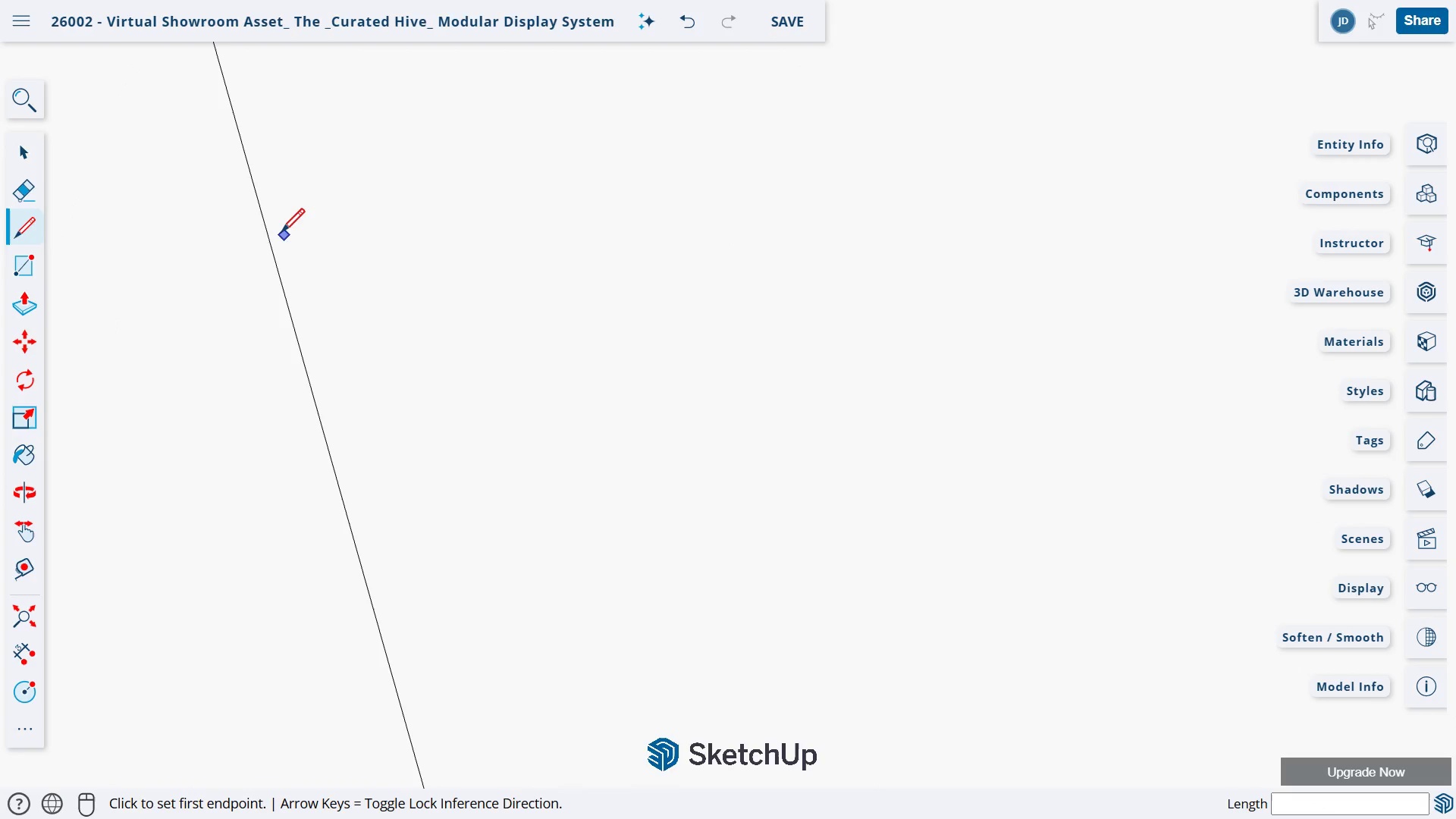 
left_click_drag(start_coordinate=[811, 394], to_coordinate=[493, 554])
 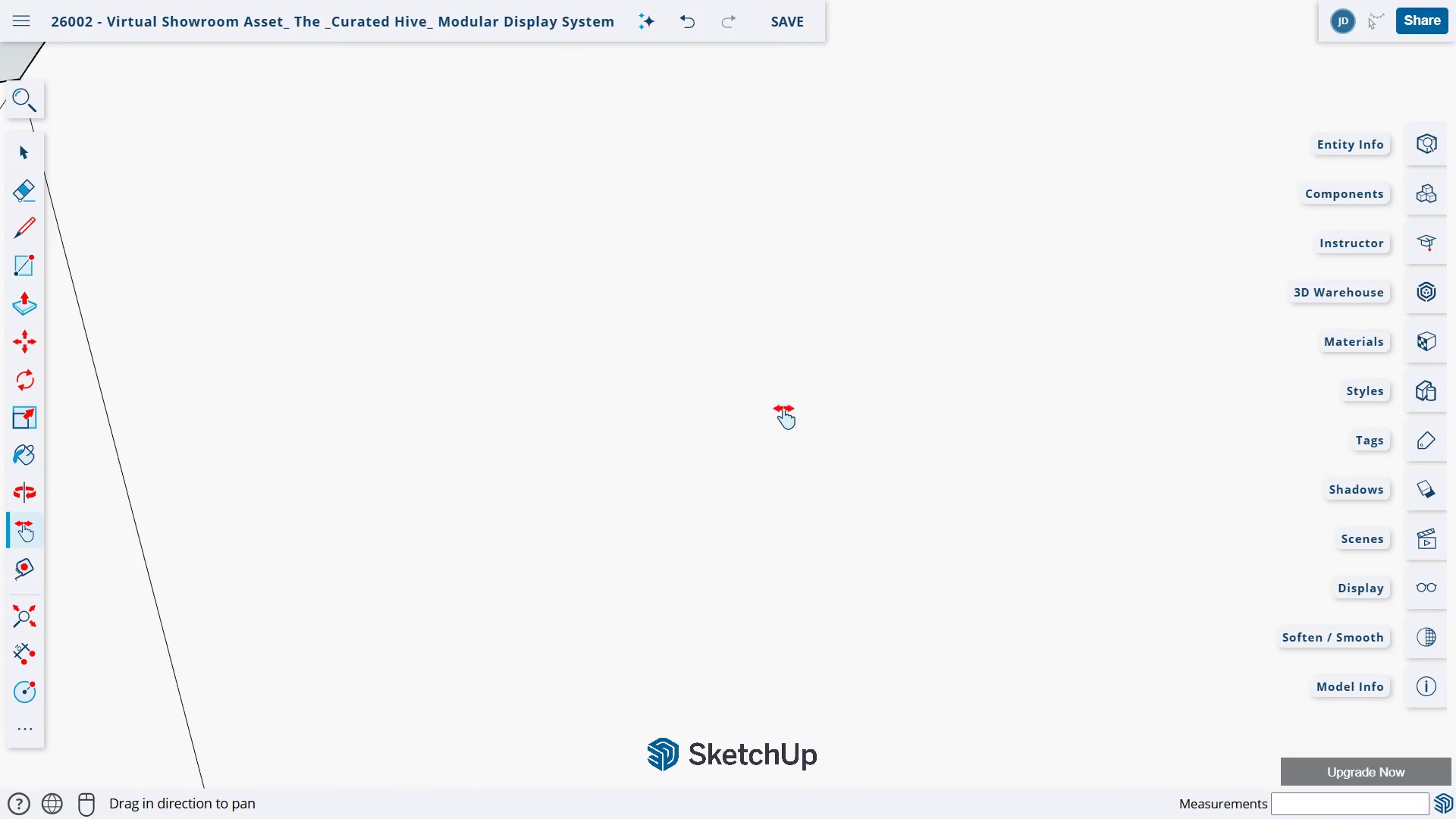 
left_click_drag(start_coordinate=[934, 271], to_coordinate=[347, 578])
 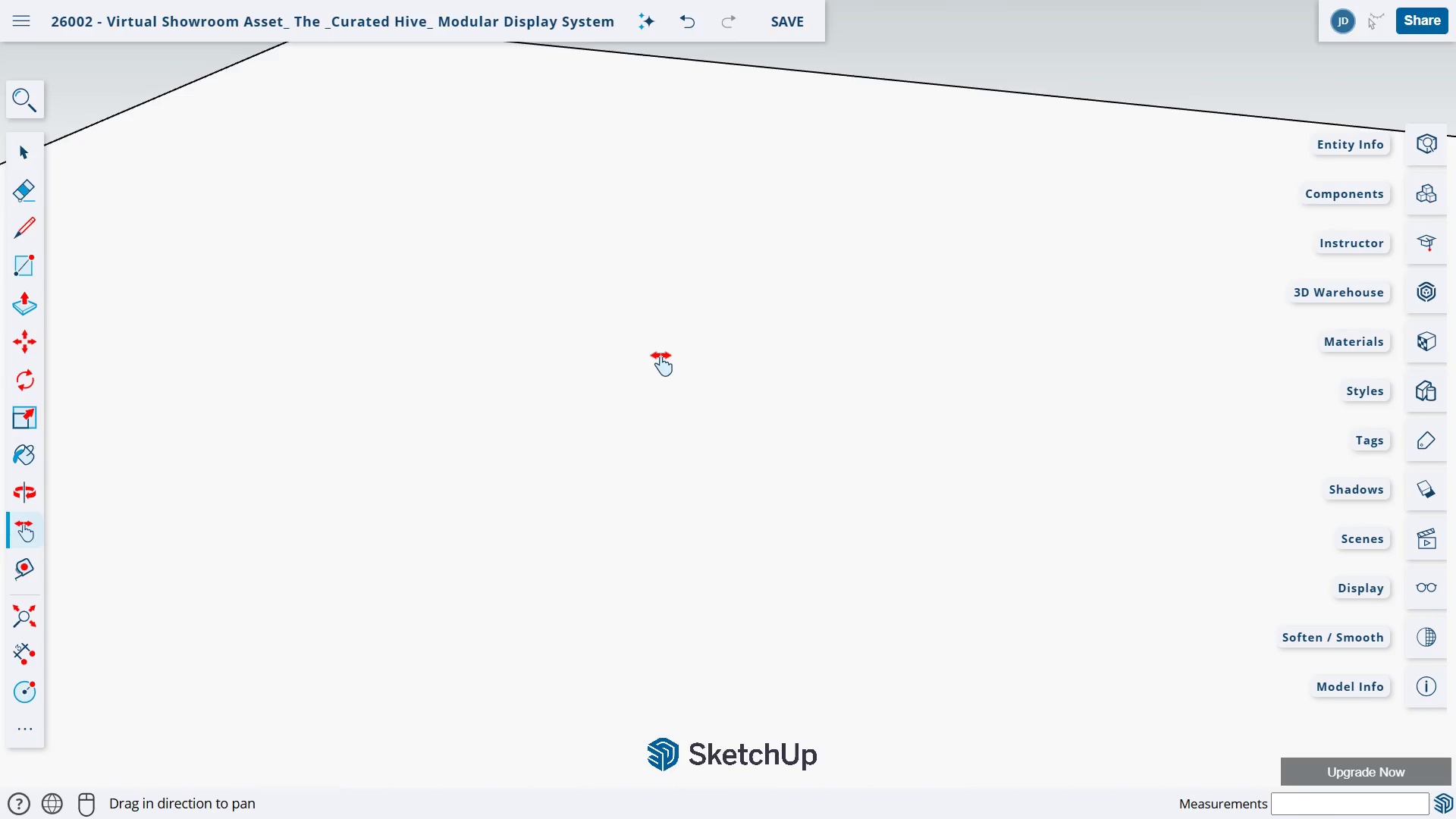 
scroll: coordinate [802, 381], scroll_direction: down, amount: 5.0
 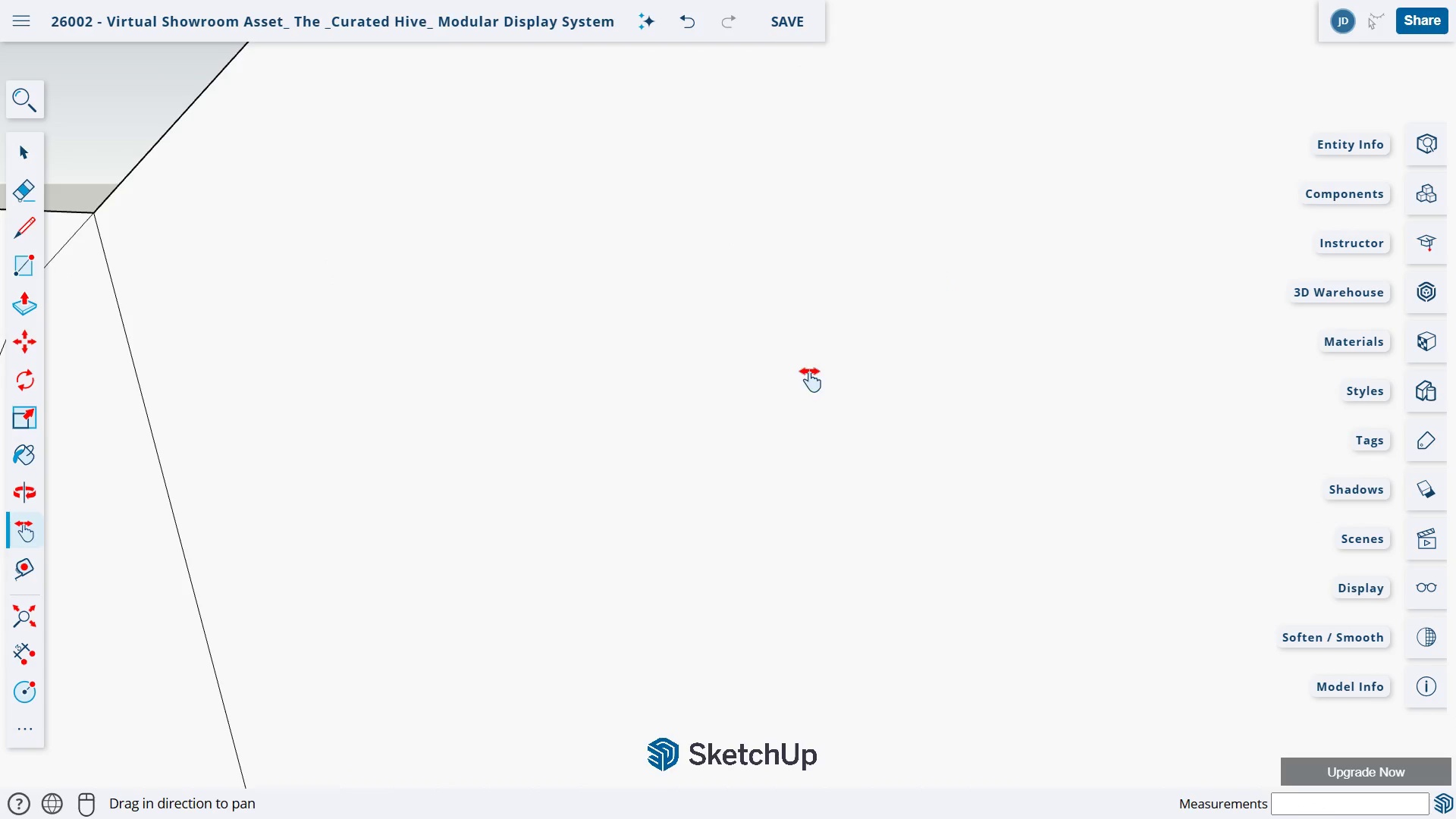 
left_click_drag(start_coordinate=[954, 500], to_coordinate=[318, 236])
 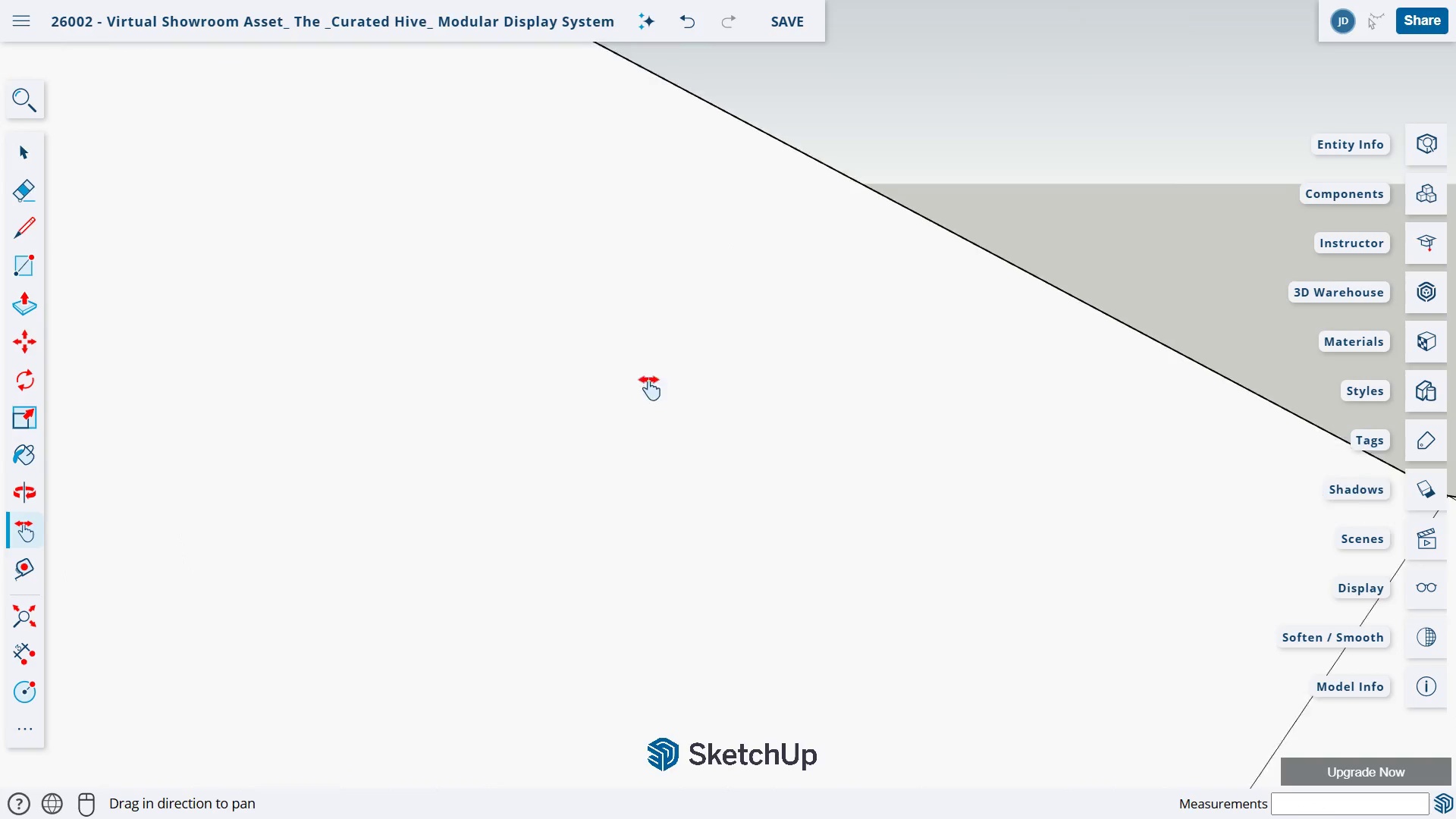 
scroll: coordinate [664, 360], scroll_direction: down, amount: 5.0
 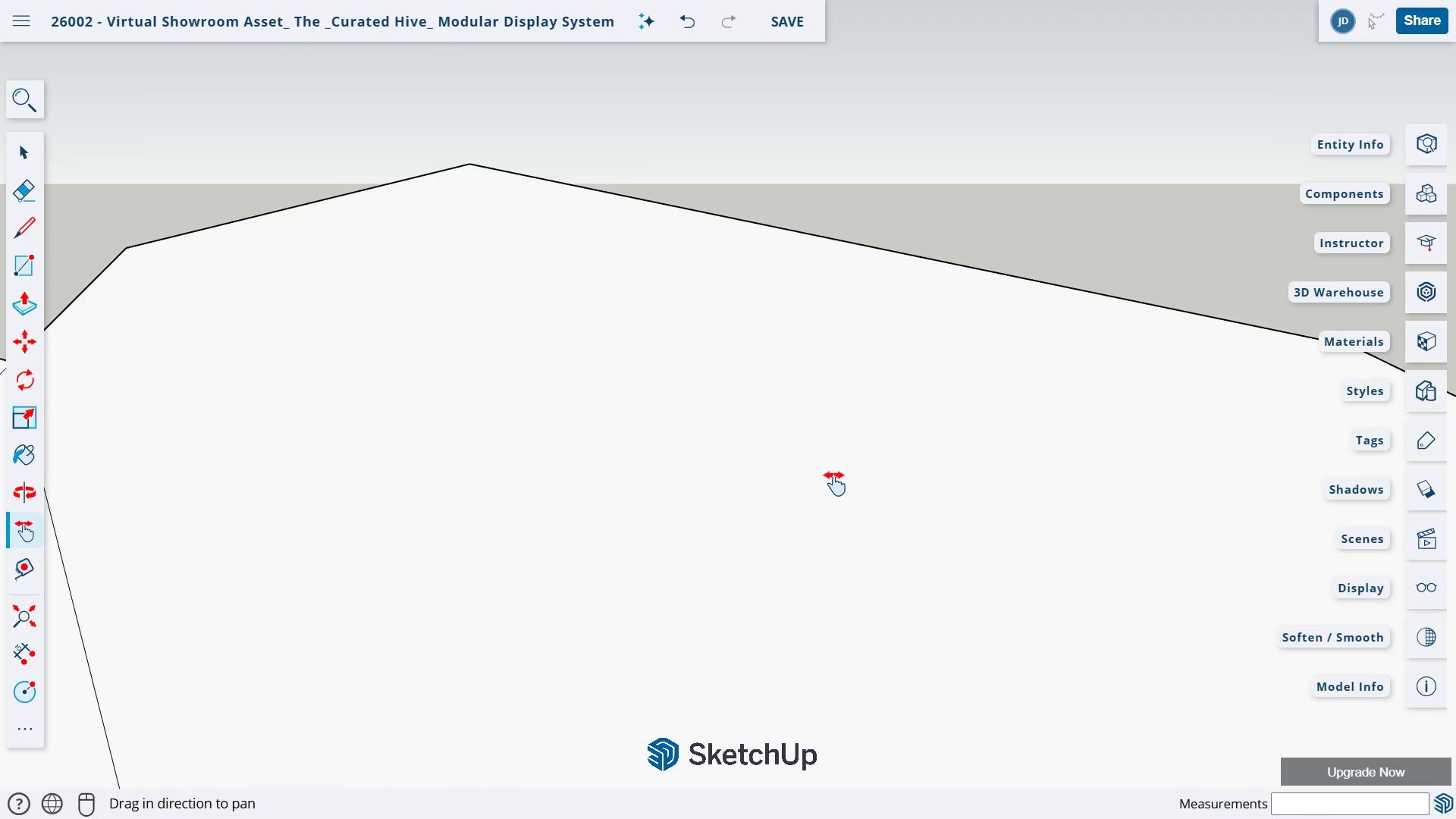 
left_click_drag(start_coordinate=[848, 435], to_coordinate=[366, 296])
 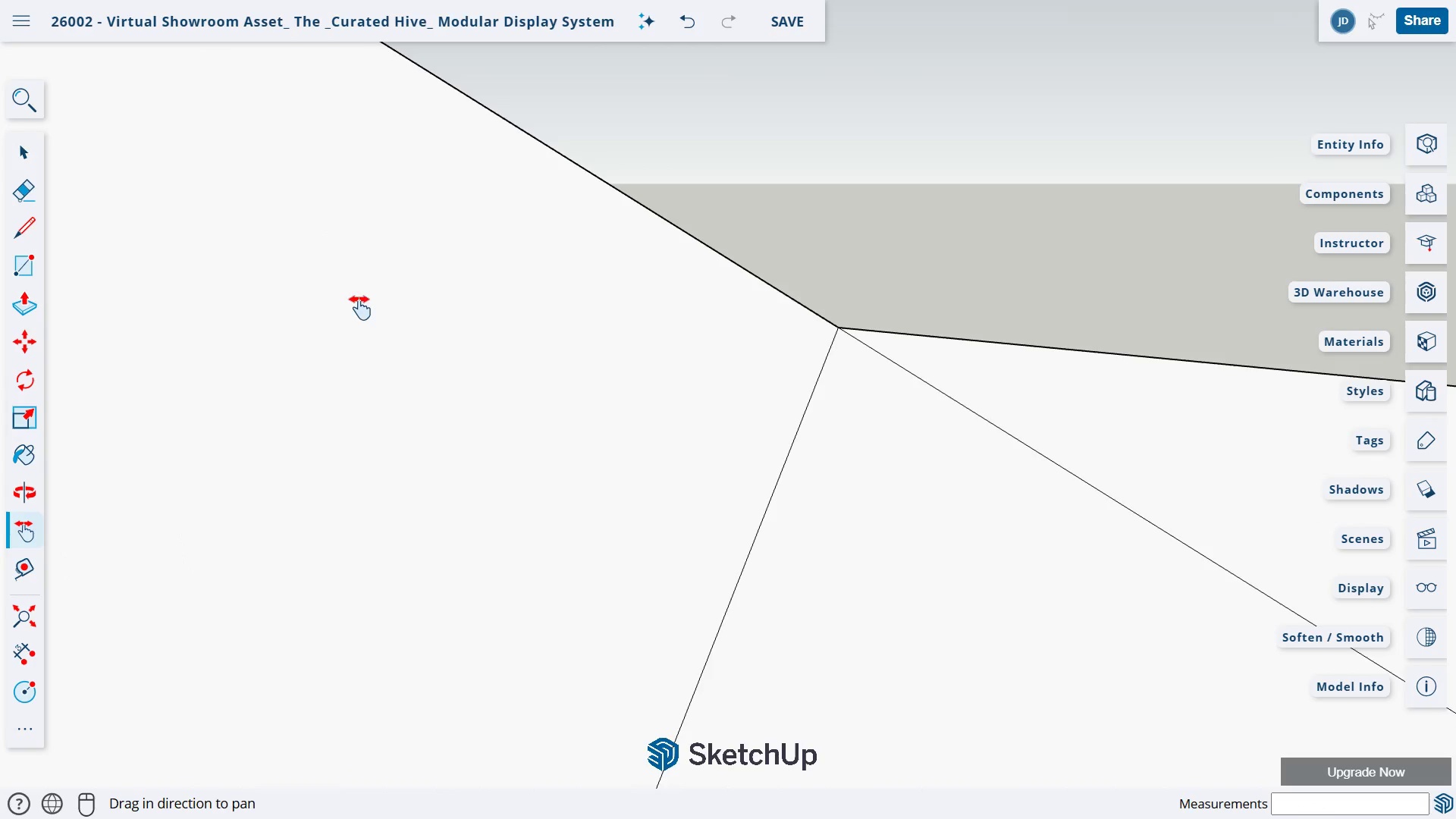 
left_click_drag(start_coordinate=[359, 300], to_coordinate=[687, 256])
 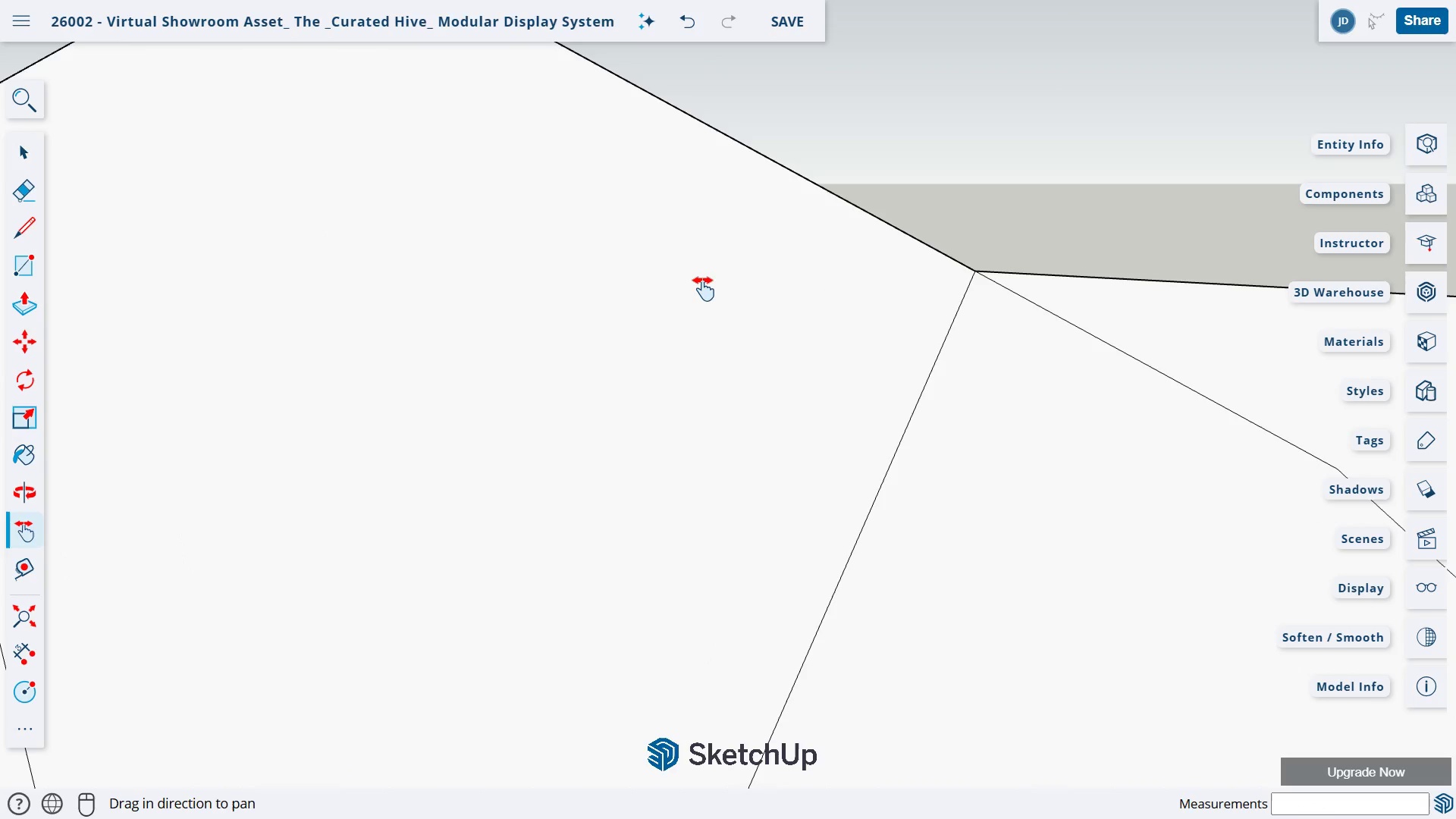 
scroll: coordinate [575, 390], scroll_direction: down, amount: 14.0
 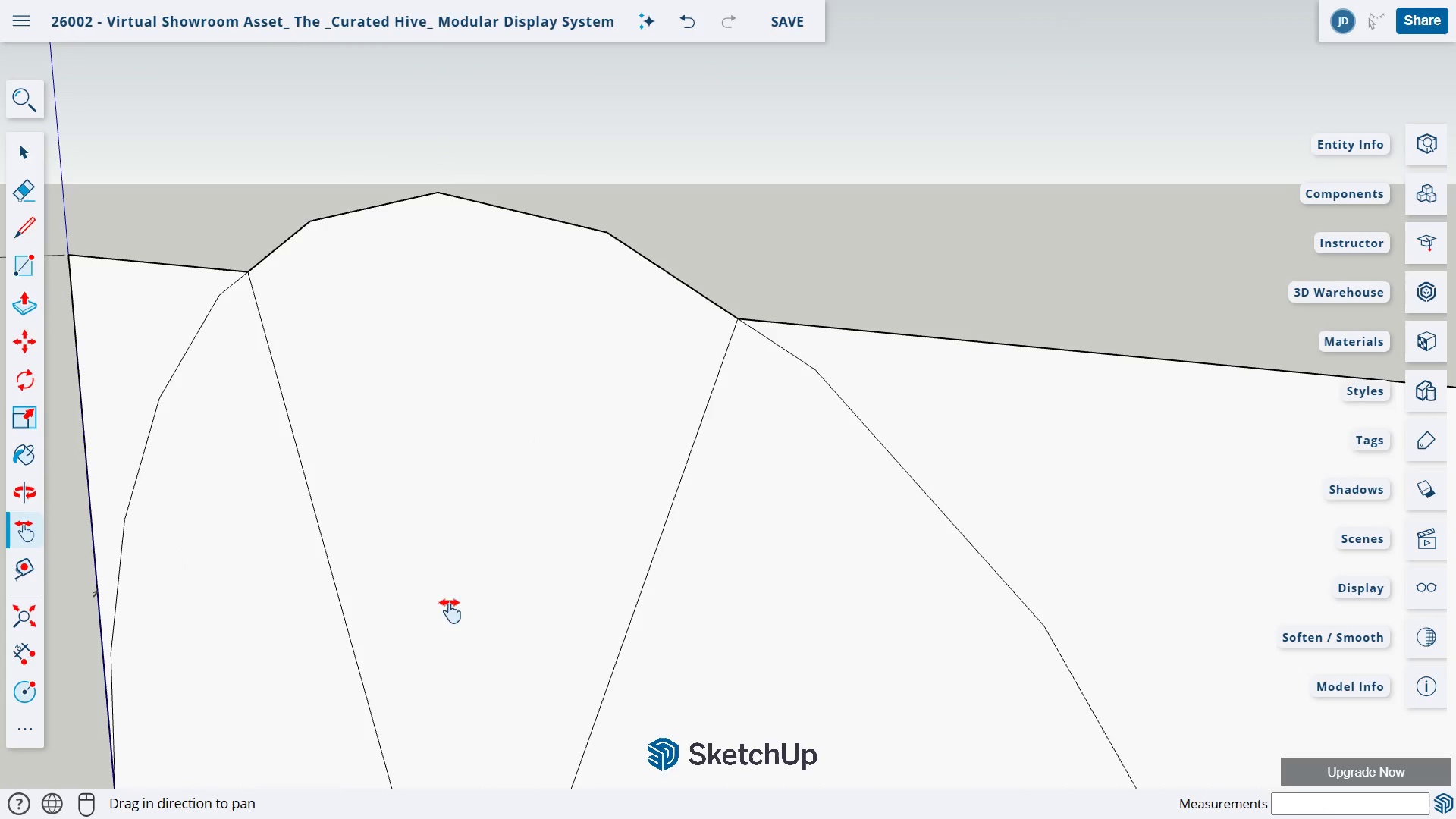 
key(H)
 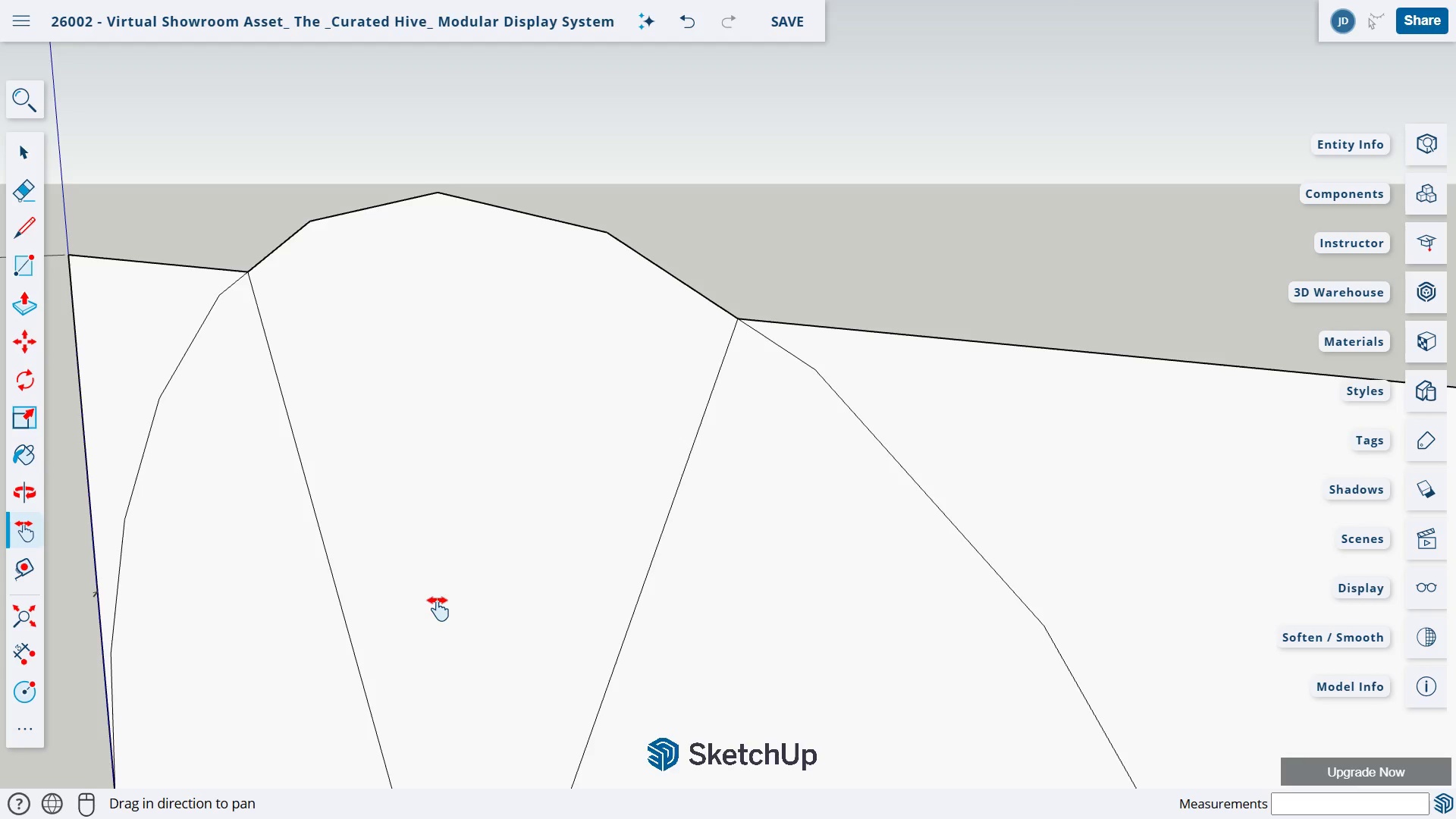 
left_click_drag(start_coordinate=[431, 613], to_coordinate=[562, 206])
 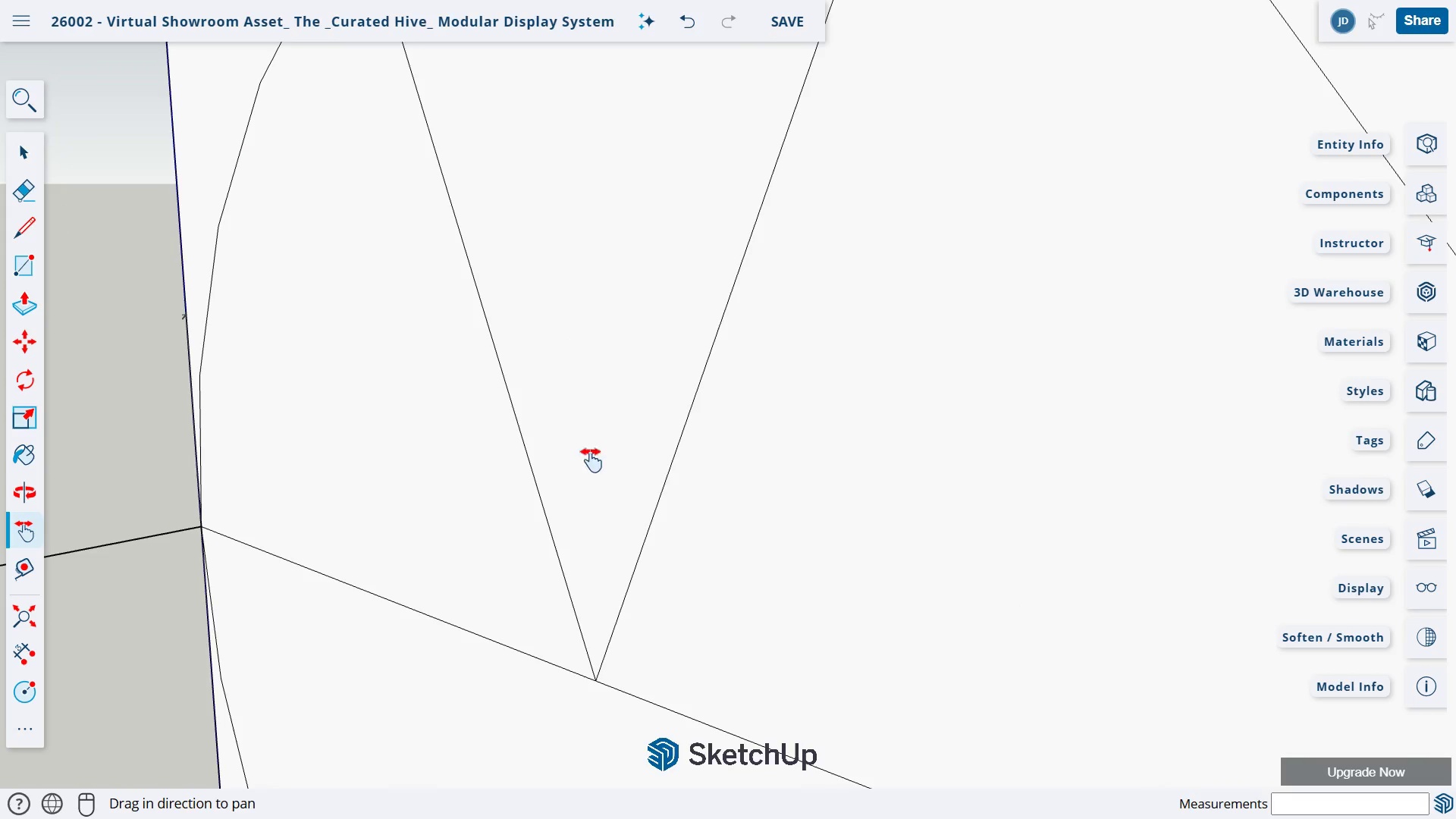 
left_click_drag(start_coordinate=[573, 463], to_coordinate=[664, 192])
 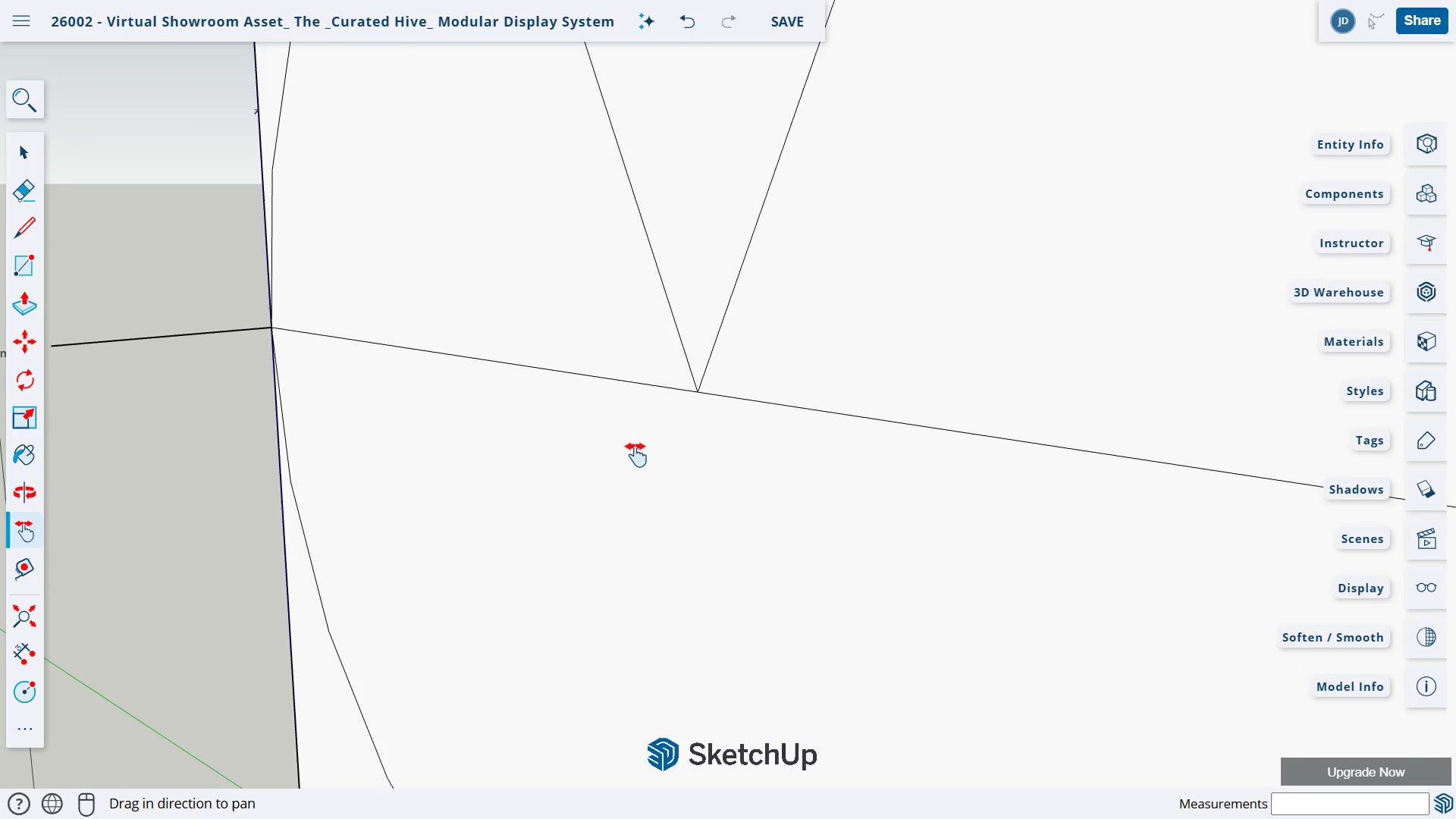 
left_click_drag(start_coordinate=[623, 536], to_coordinate=[574, 204])
 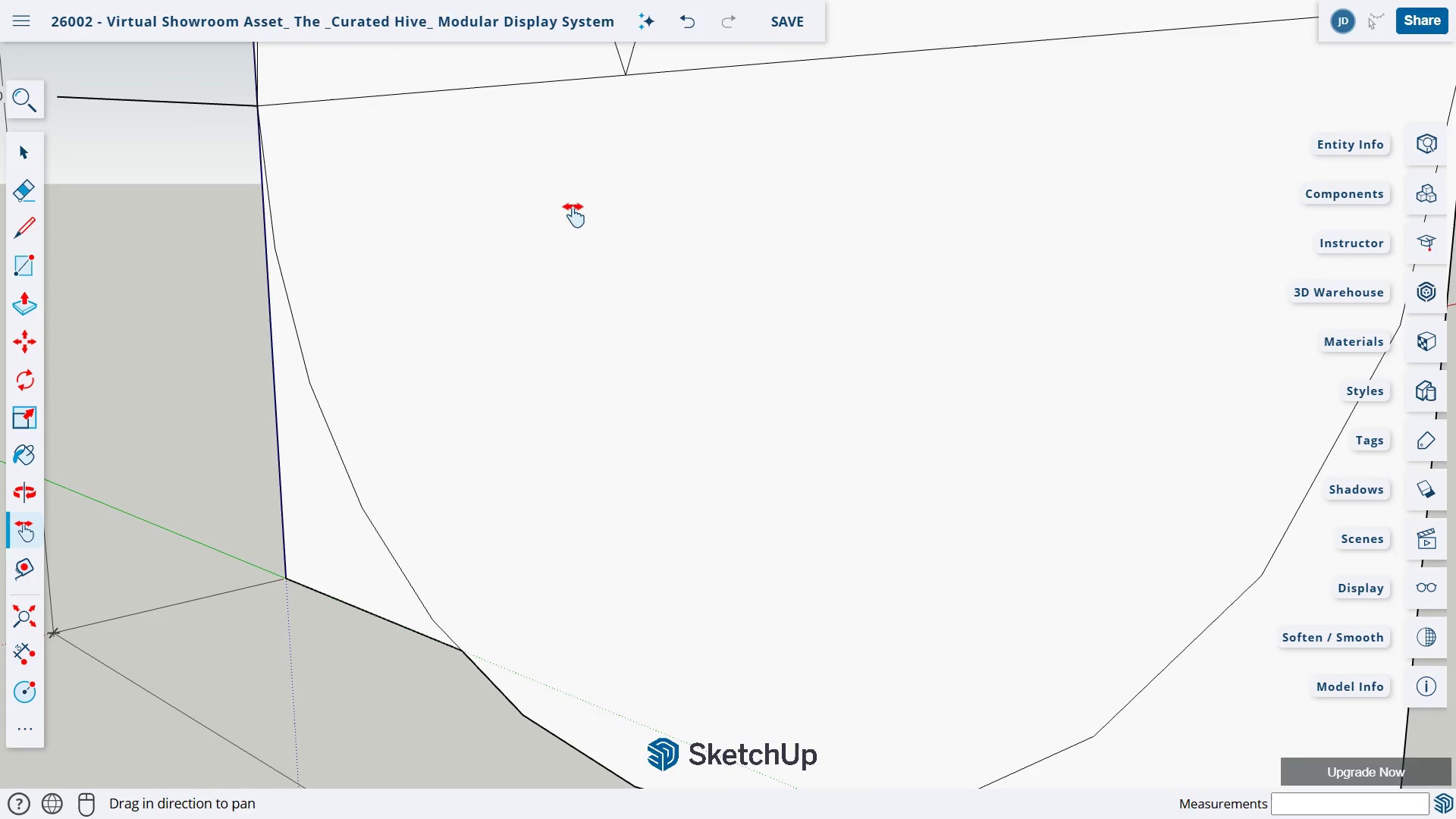 
scroll: coordinate [570, 199], scroll_direction: down, amount: 1.0
 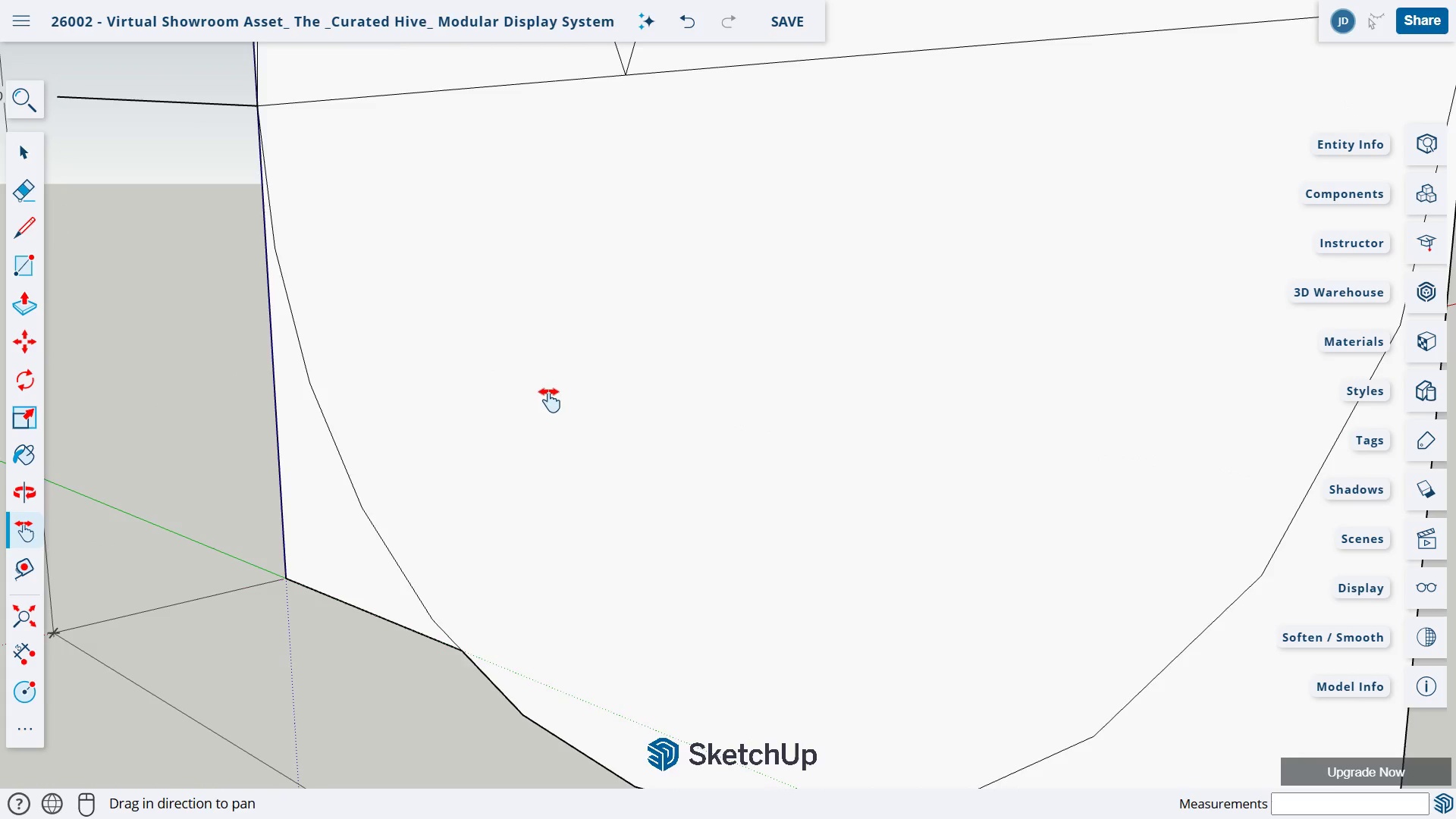 
scroll: coordinate [548, 392], scroll_direction: up, amount: 1.0
 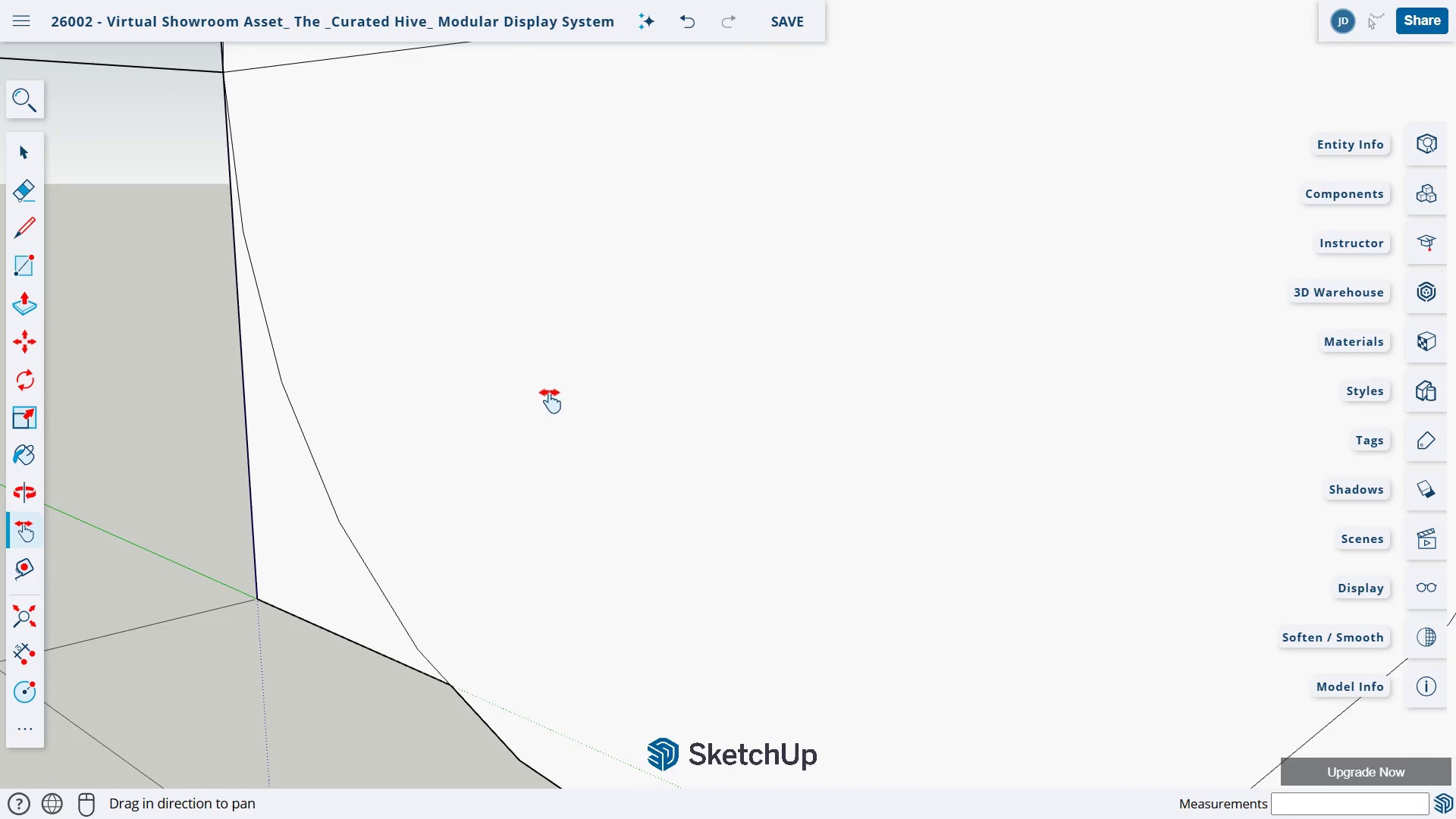 
type(oh)
 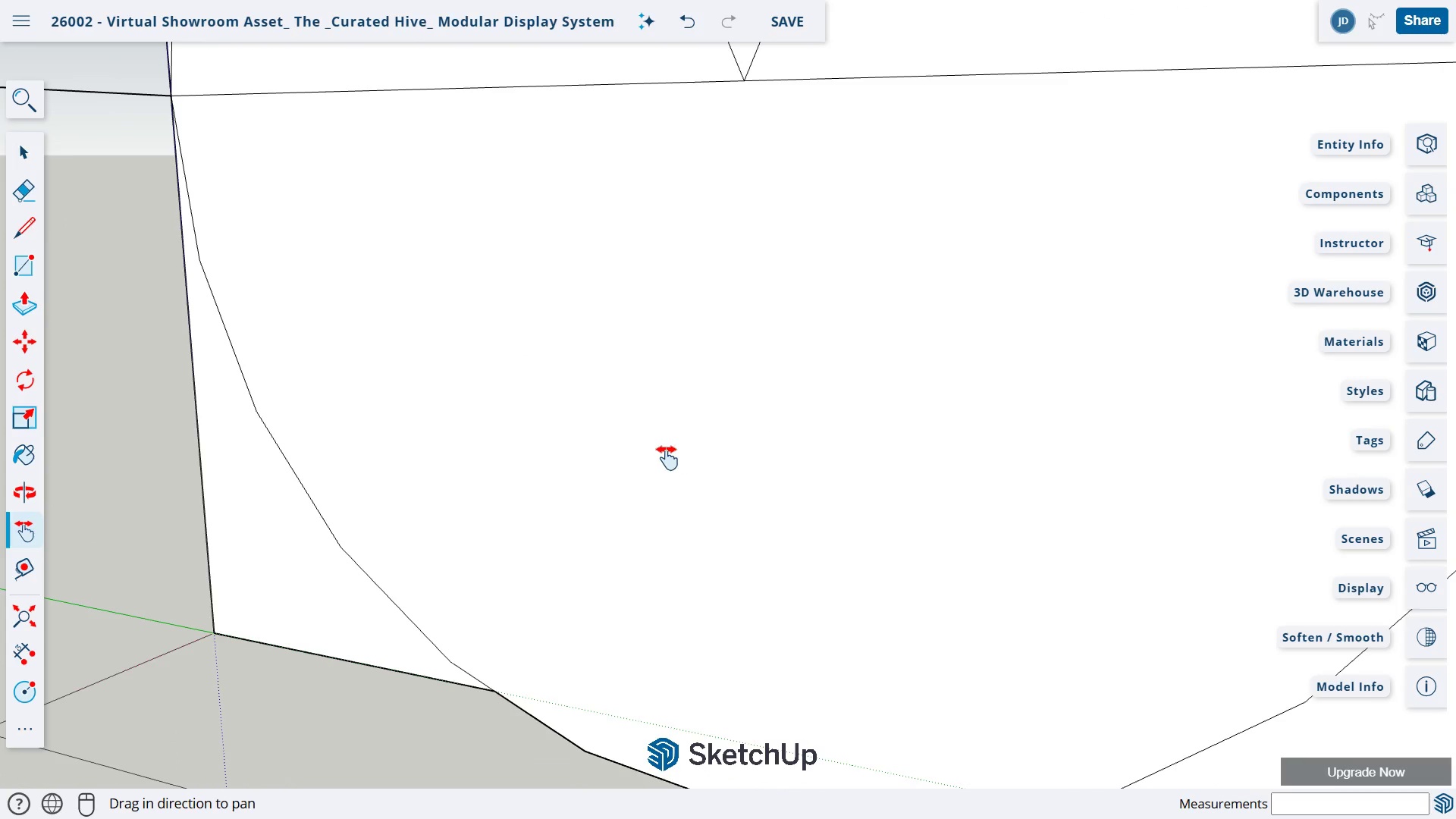 
left_click_drag(start_coordinate=[511, 444], to_coordinate=[675, 455])
 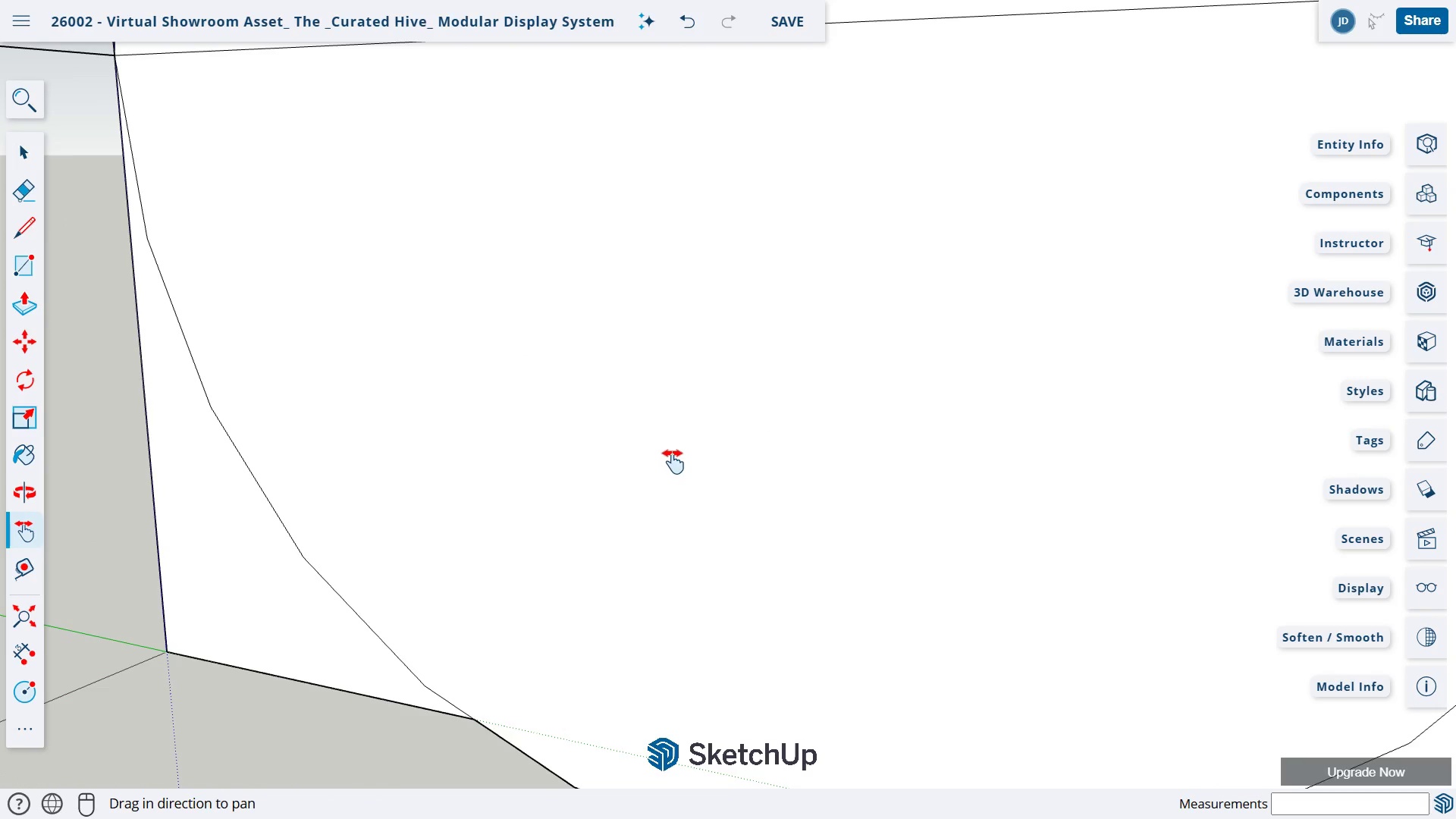 
scroll: coordinate [670, 453], scroll_direction: down, amount: 1.0
 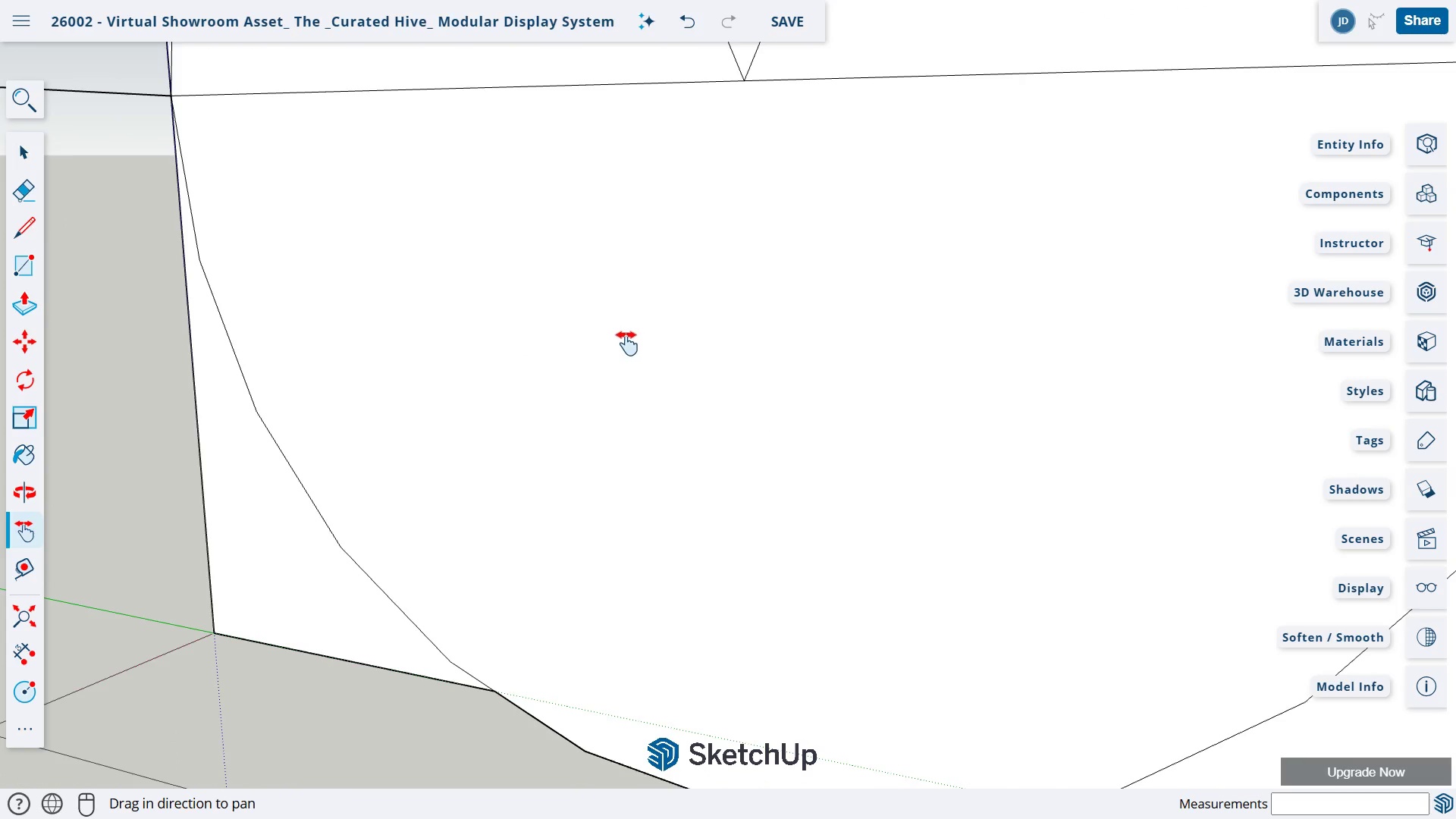 
left_click_drag(start_coordinate=[626, 334], to_coordinate=[623, 344])
 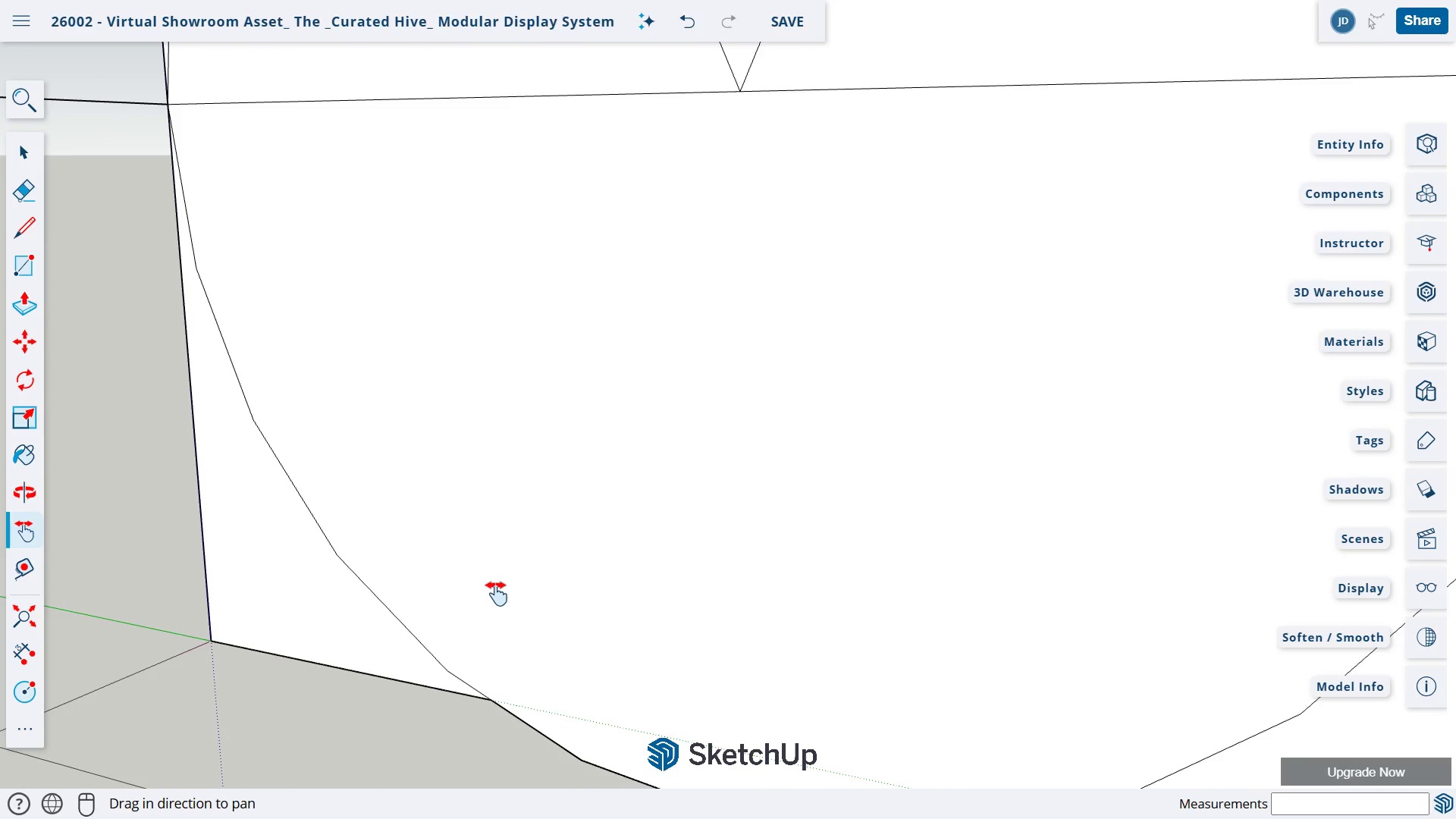 
key(L)
 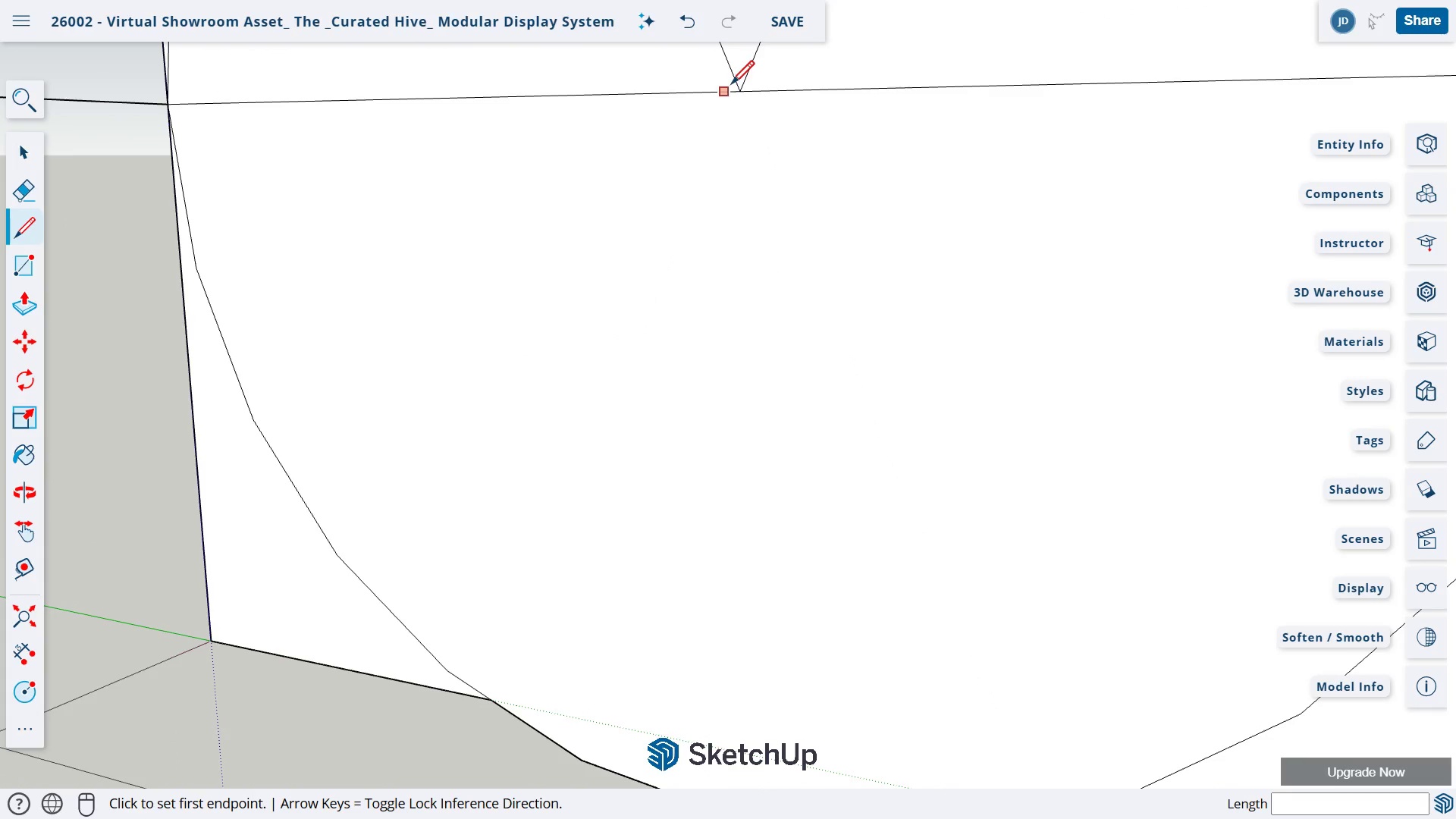 
left_click([742, 89])
 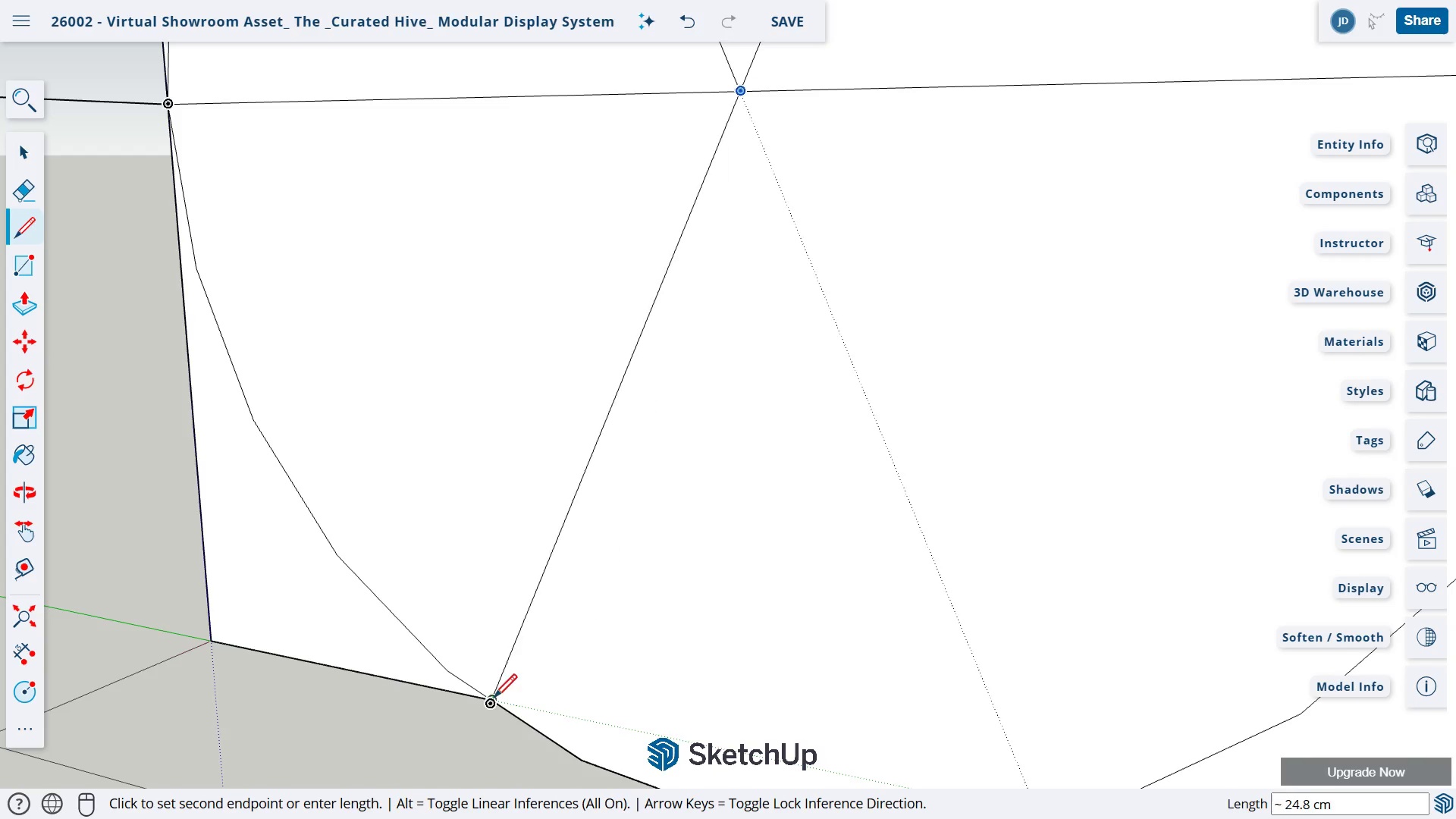 
left_click([488, 701])
 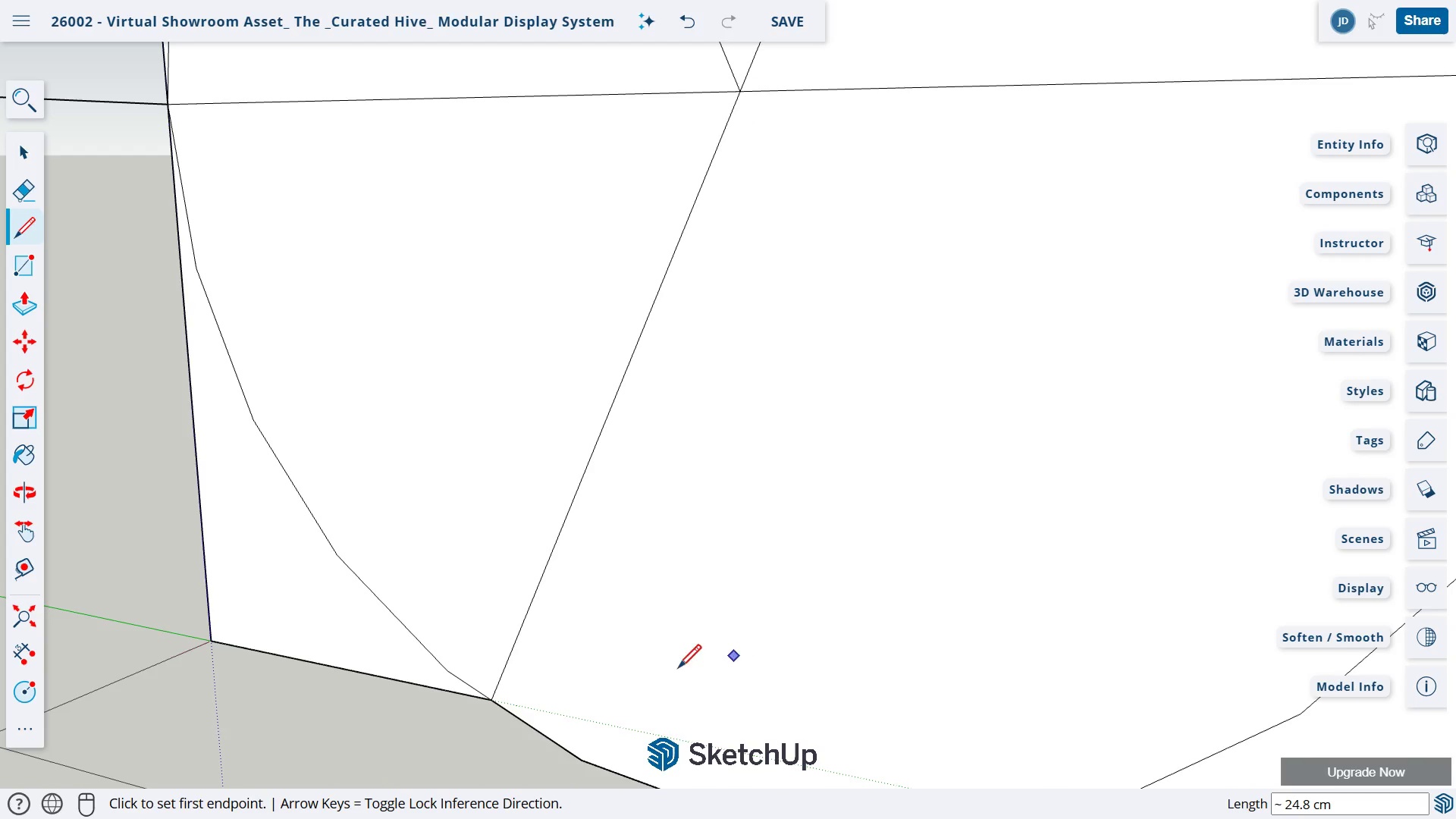 
scroll: coordinate [528, 659], scroll_direction: up, amount: 11.0
 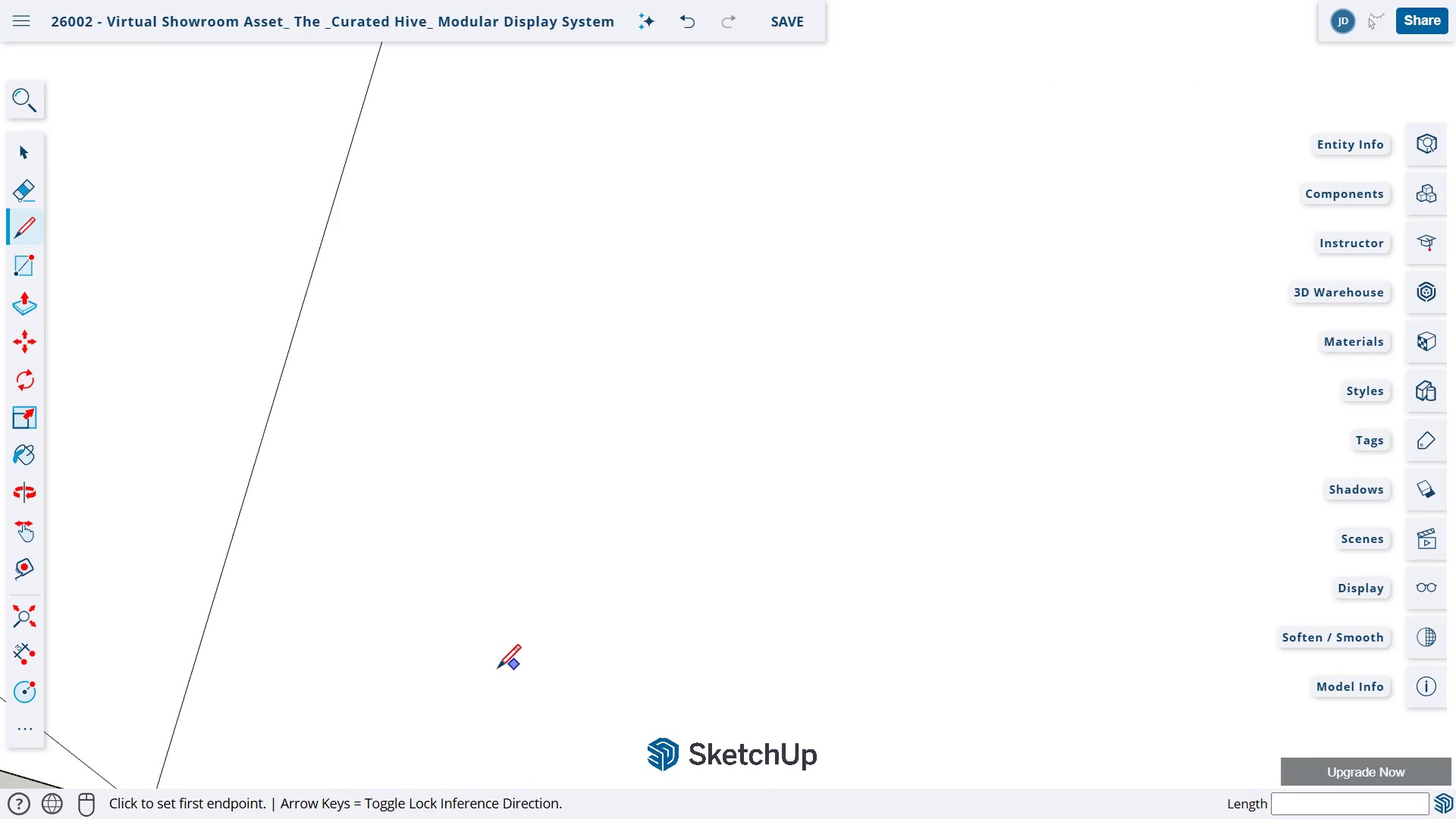 
key(H)
 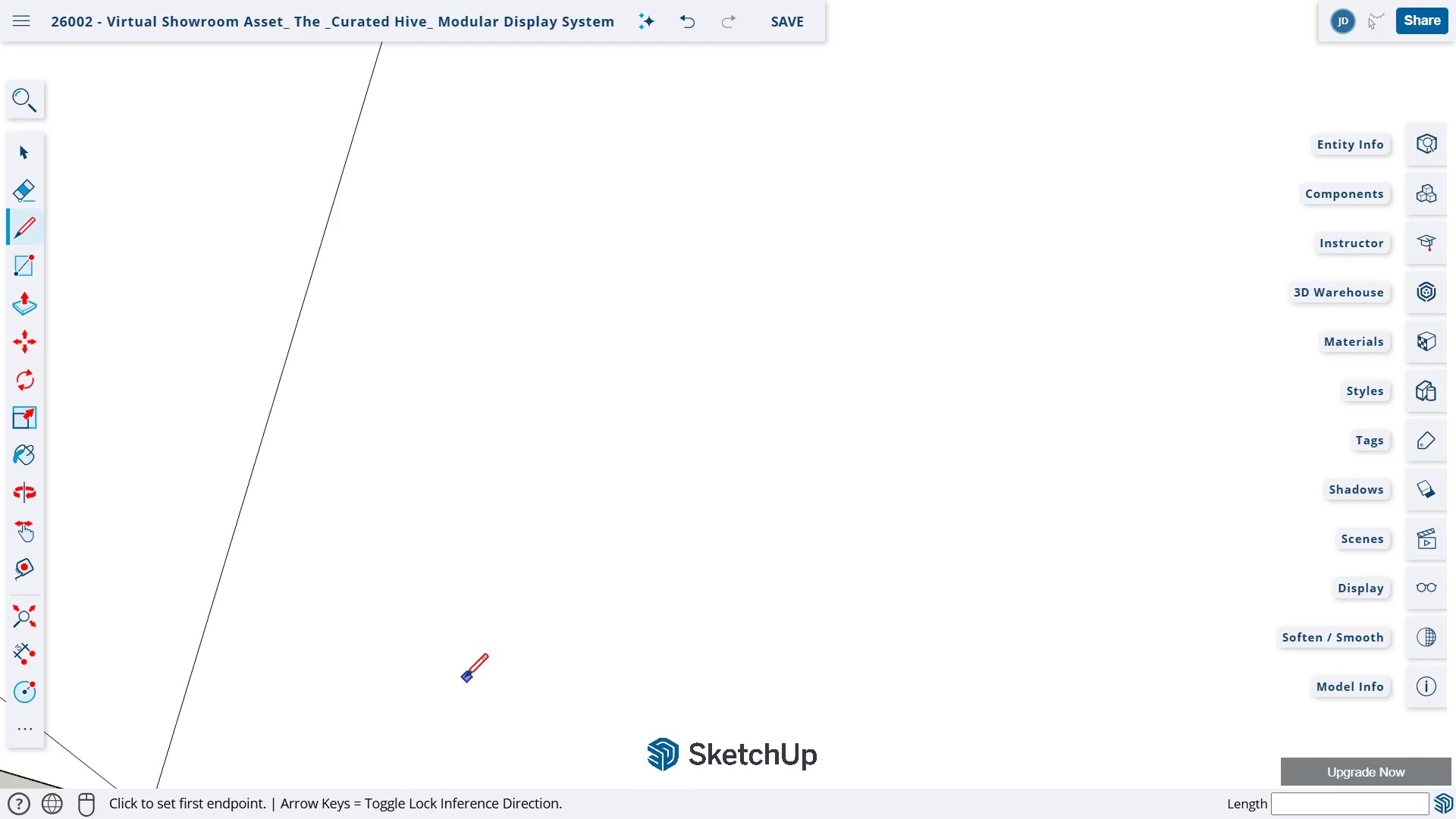 
left_click_drag(start_coordinate=[388, 696], to_coordinate=[471, 551])
 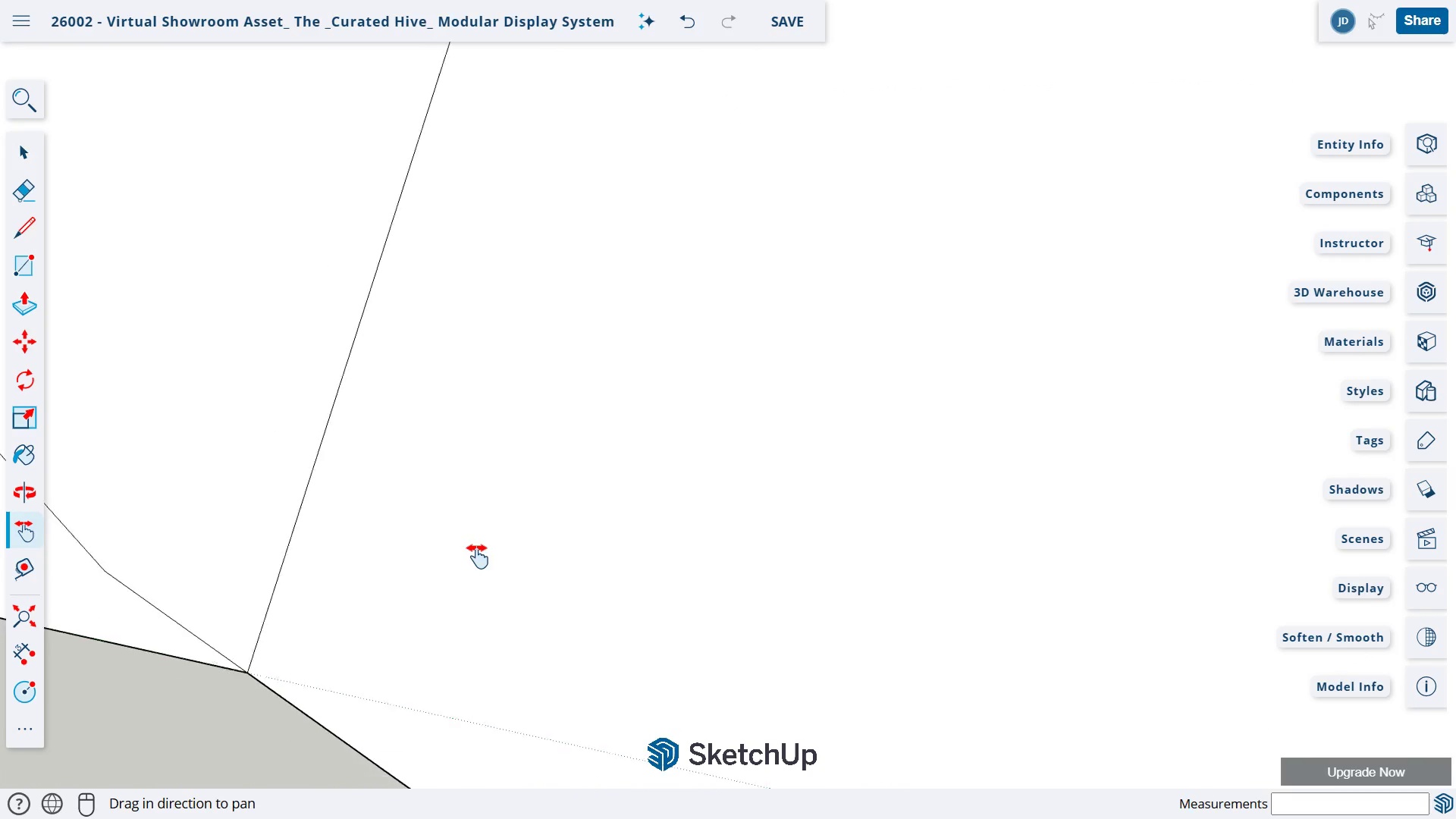 
left_click_drag(start_coordinate=[992, 444], to_coordinate=[628, 504])
 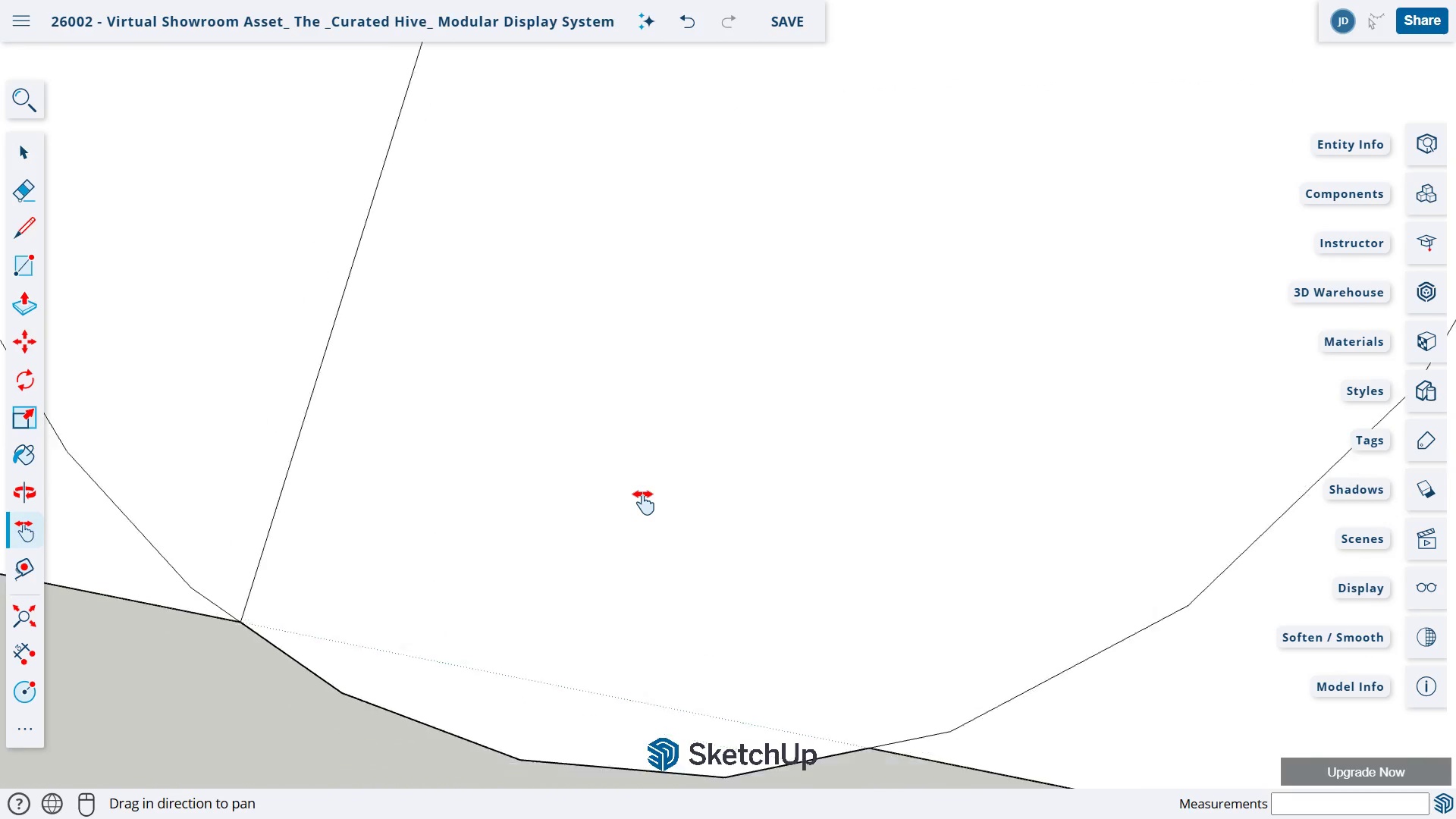 
scroll: coordinate [642, 494], scroll_direction: down, amount: 12.0
 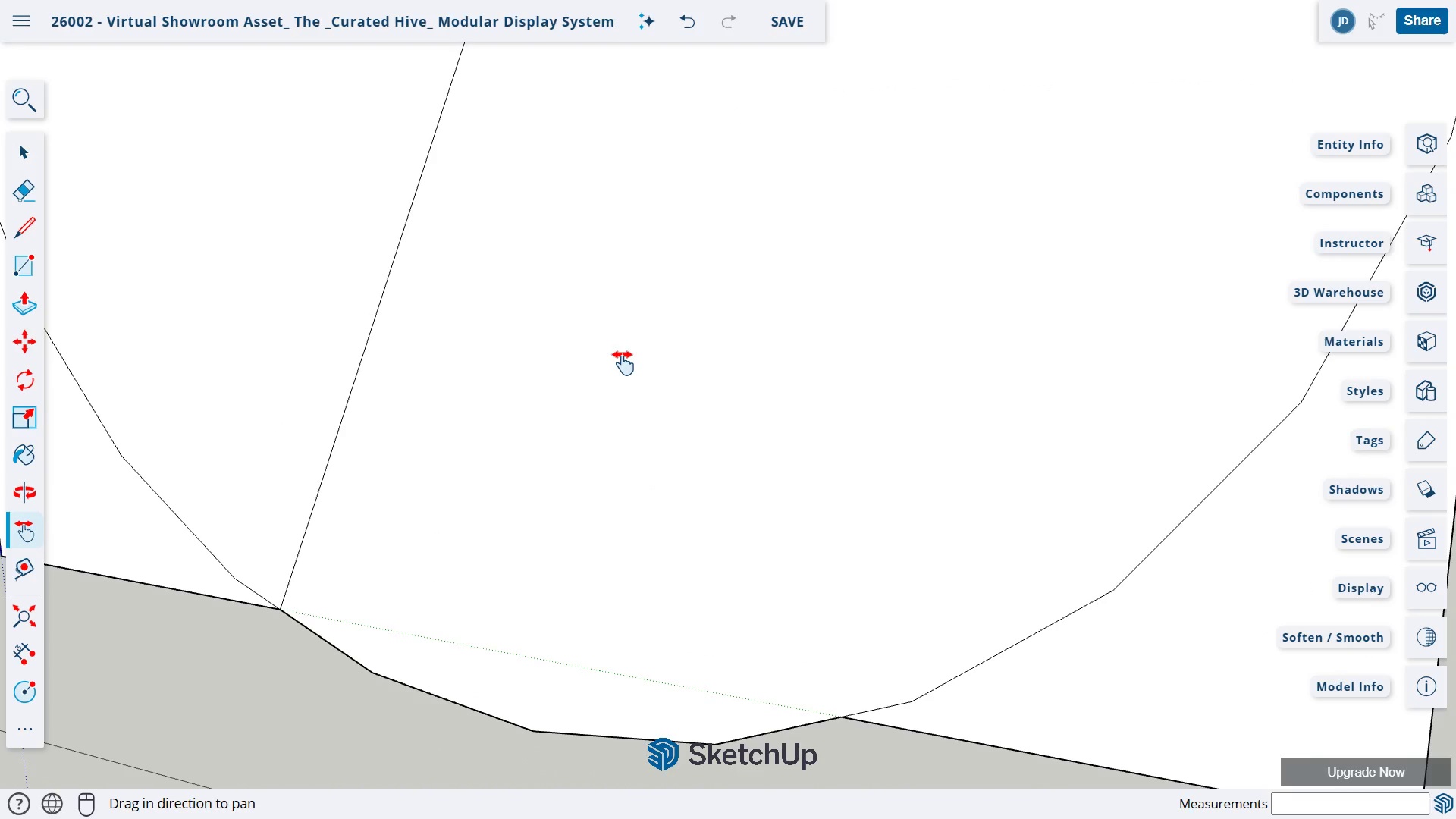 
left_click_drag(start_coordinate=[657, 286], to_coordinate=[529, 391])
 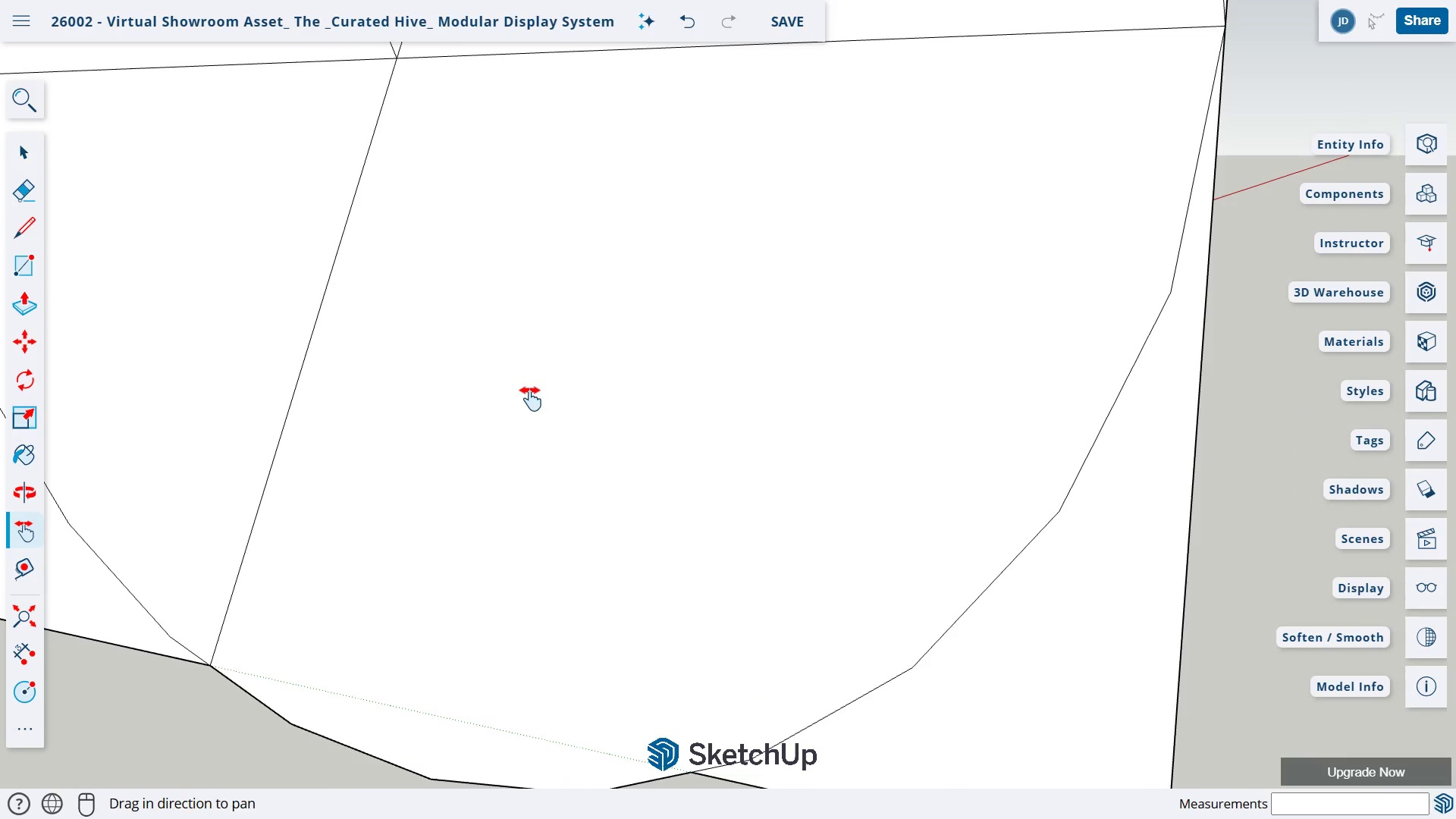 
key(L)
 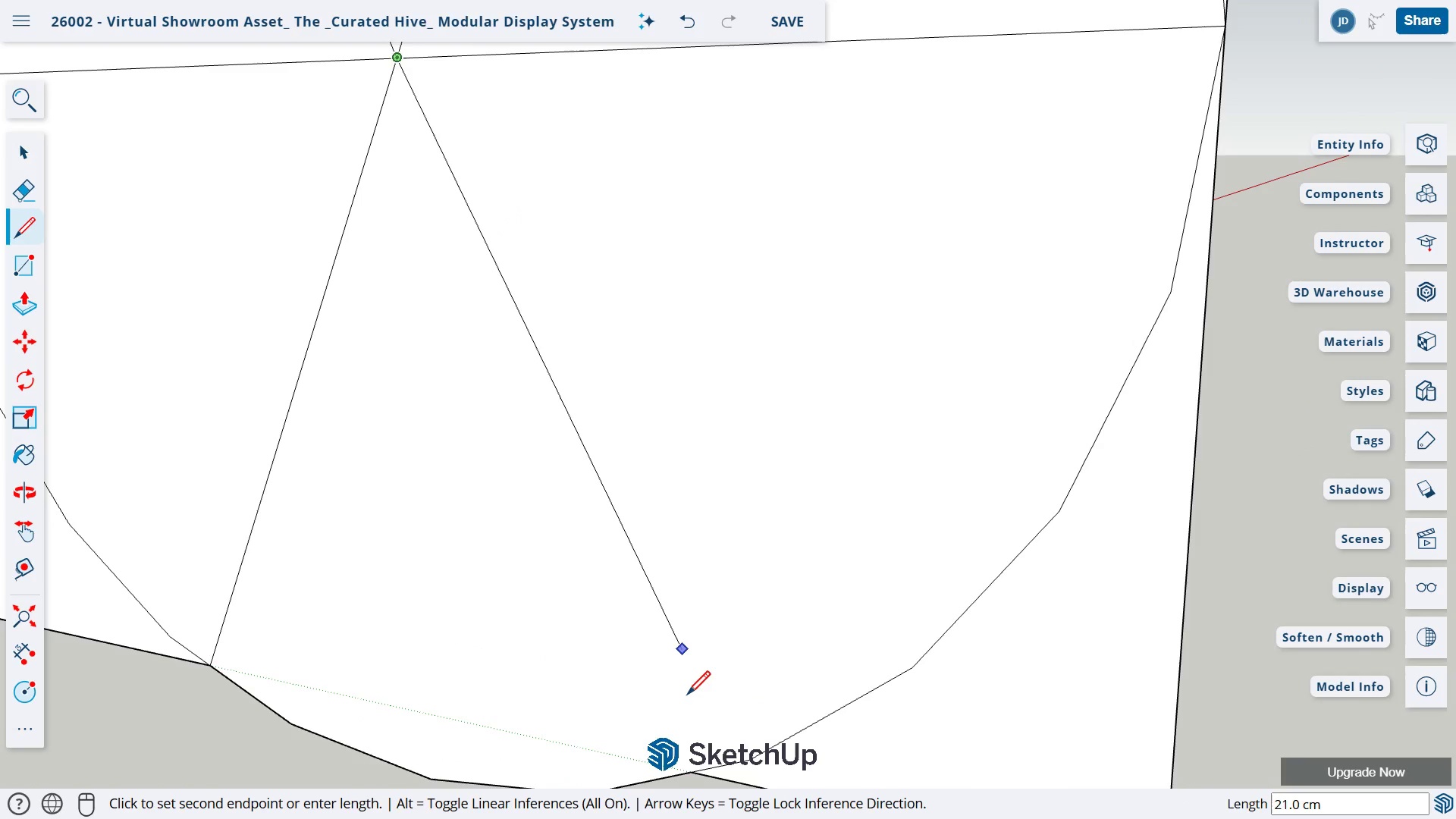 
scroll: coordinate [529, 391], scroll_direction: down, amount: 1.0
 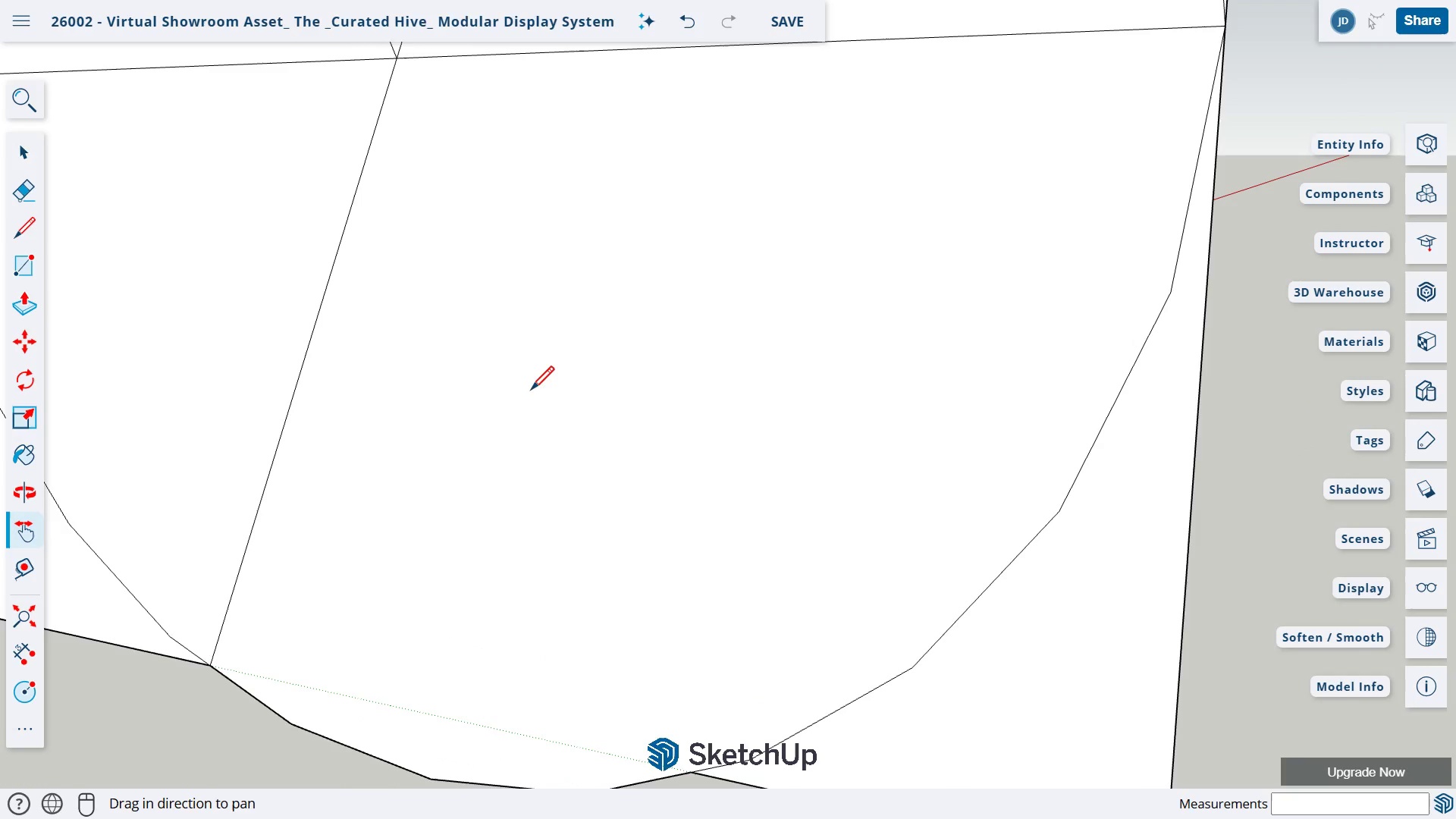 
scroll: coordinate [668, 720], scroll_direction: up, amount: 1.0
 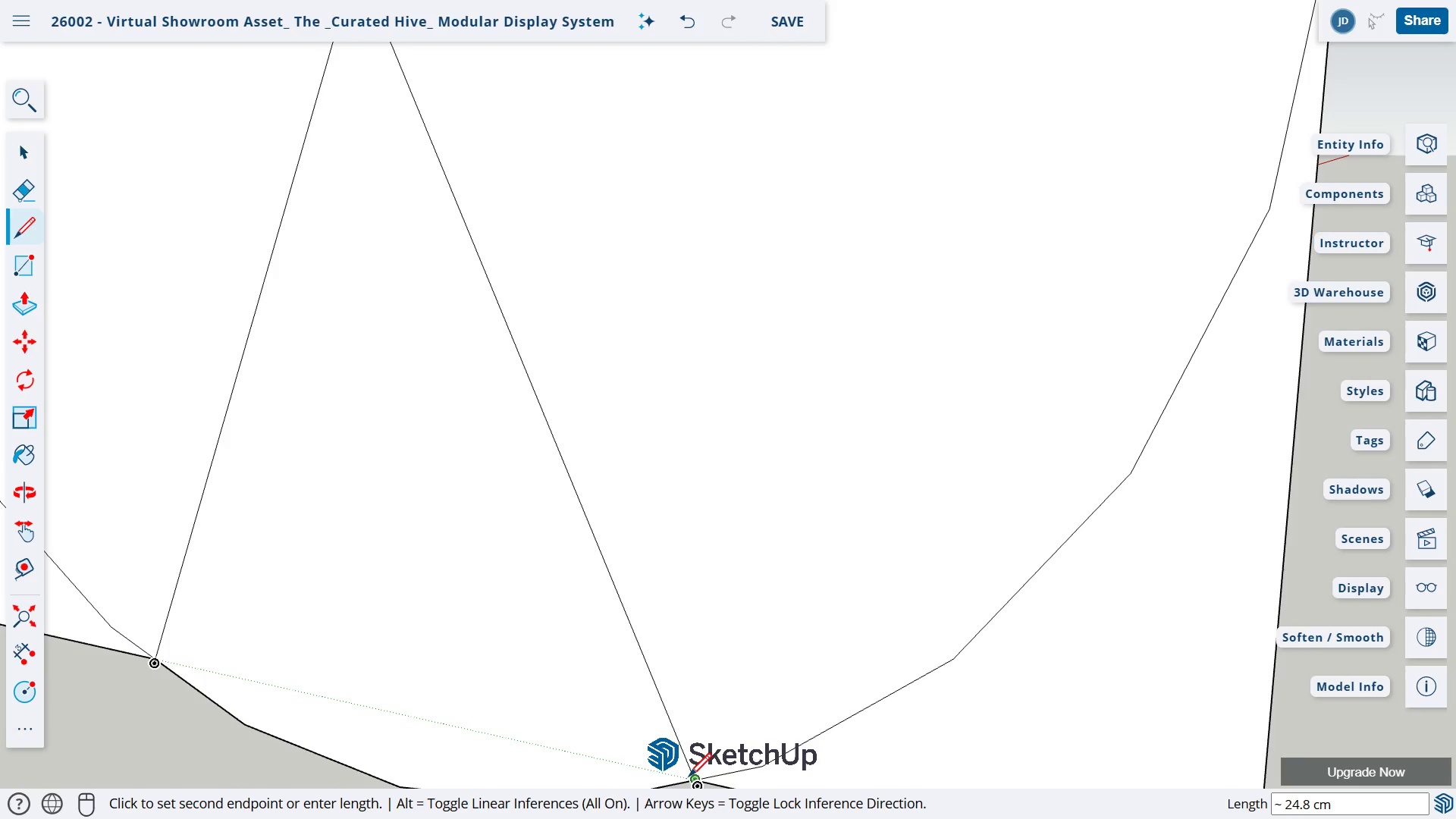 
wait(6.79)
 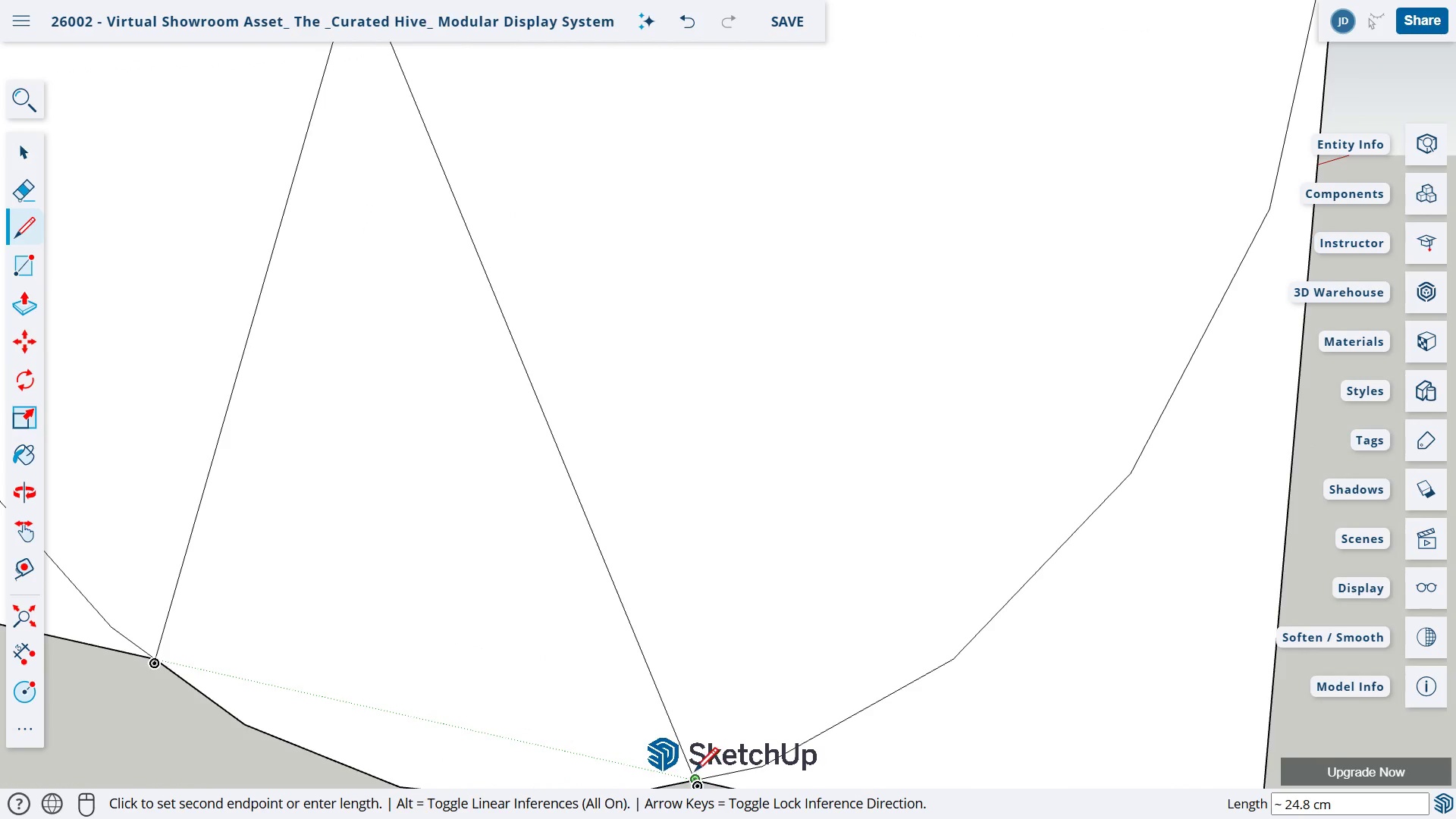 
key(Mute)
 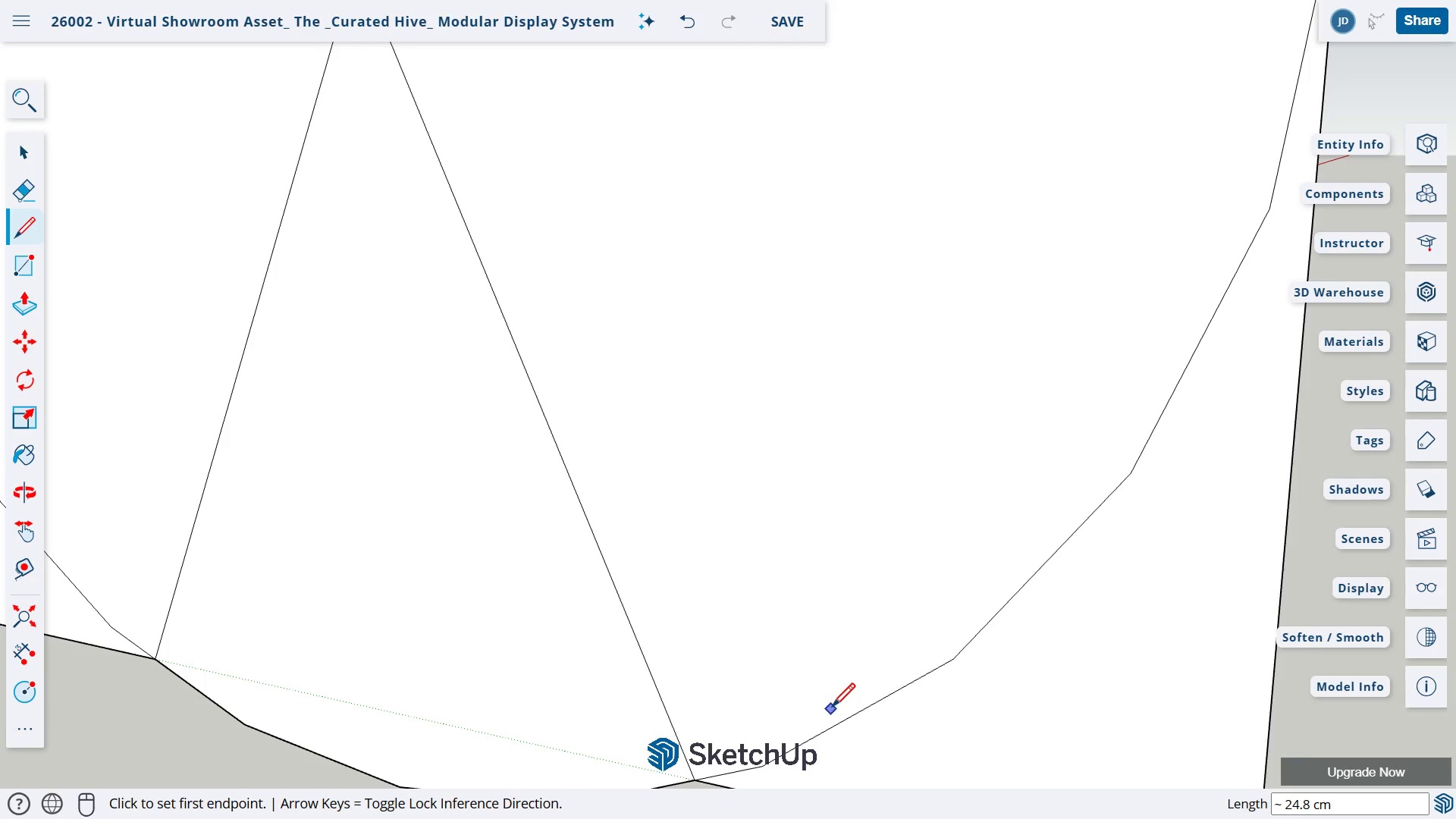 
scroll: coordinate [830, 708], scroll_direction: up, amount: 4.0
 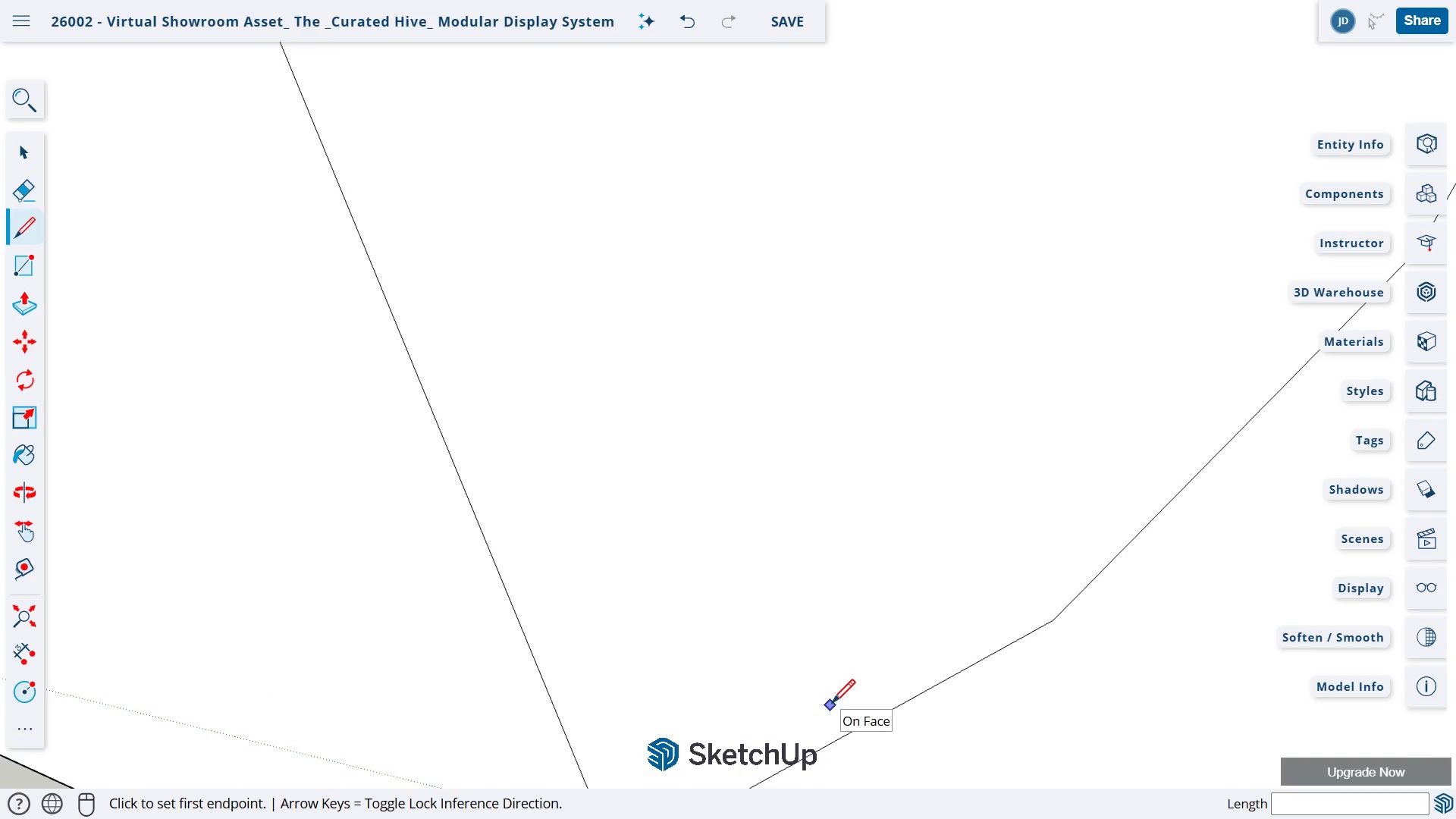 
key(H)
 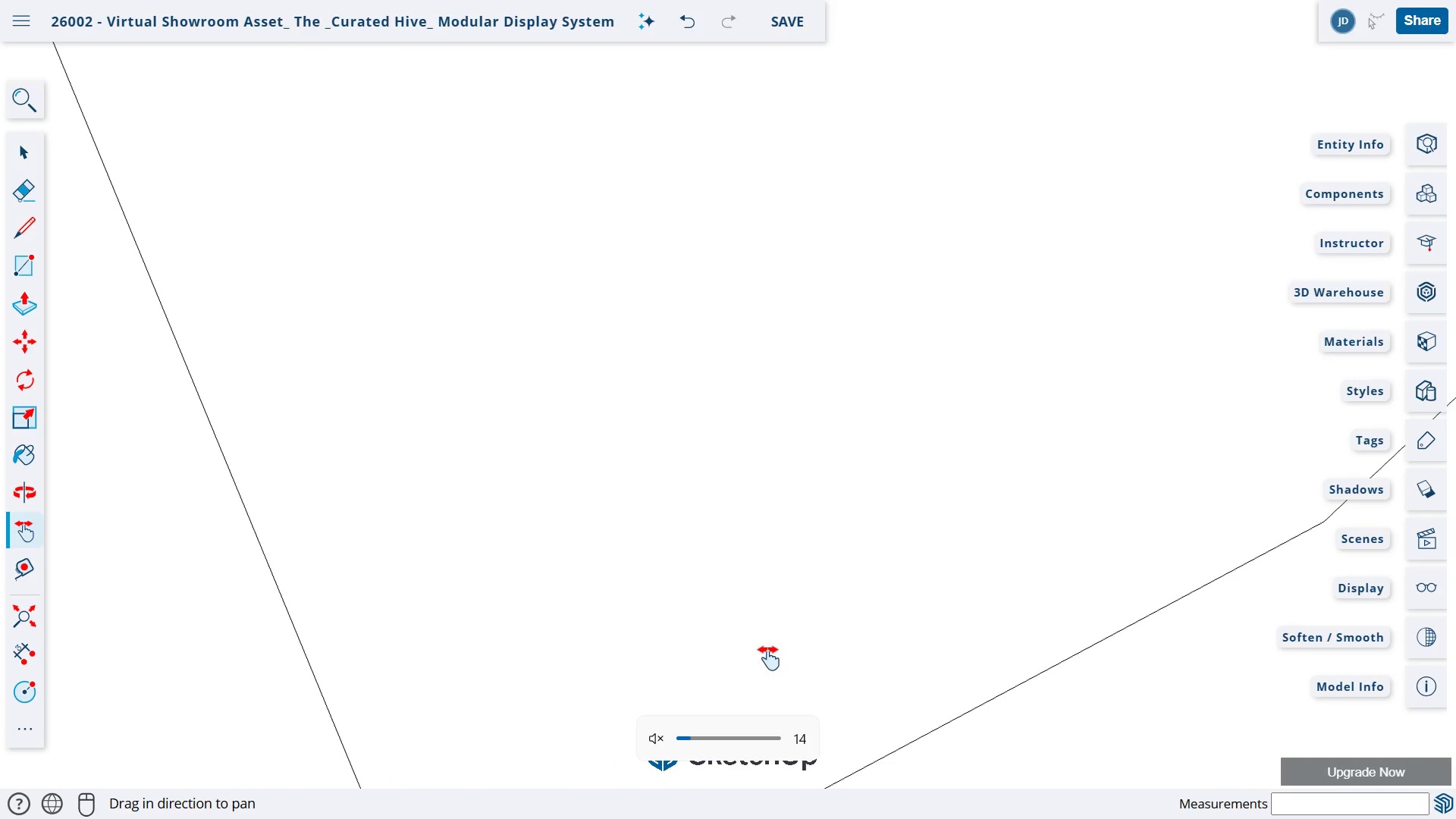 
left_click_drag(start_coordinate=[766, 695], to_coordinate=[766, 323])
 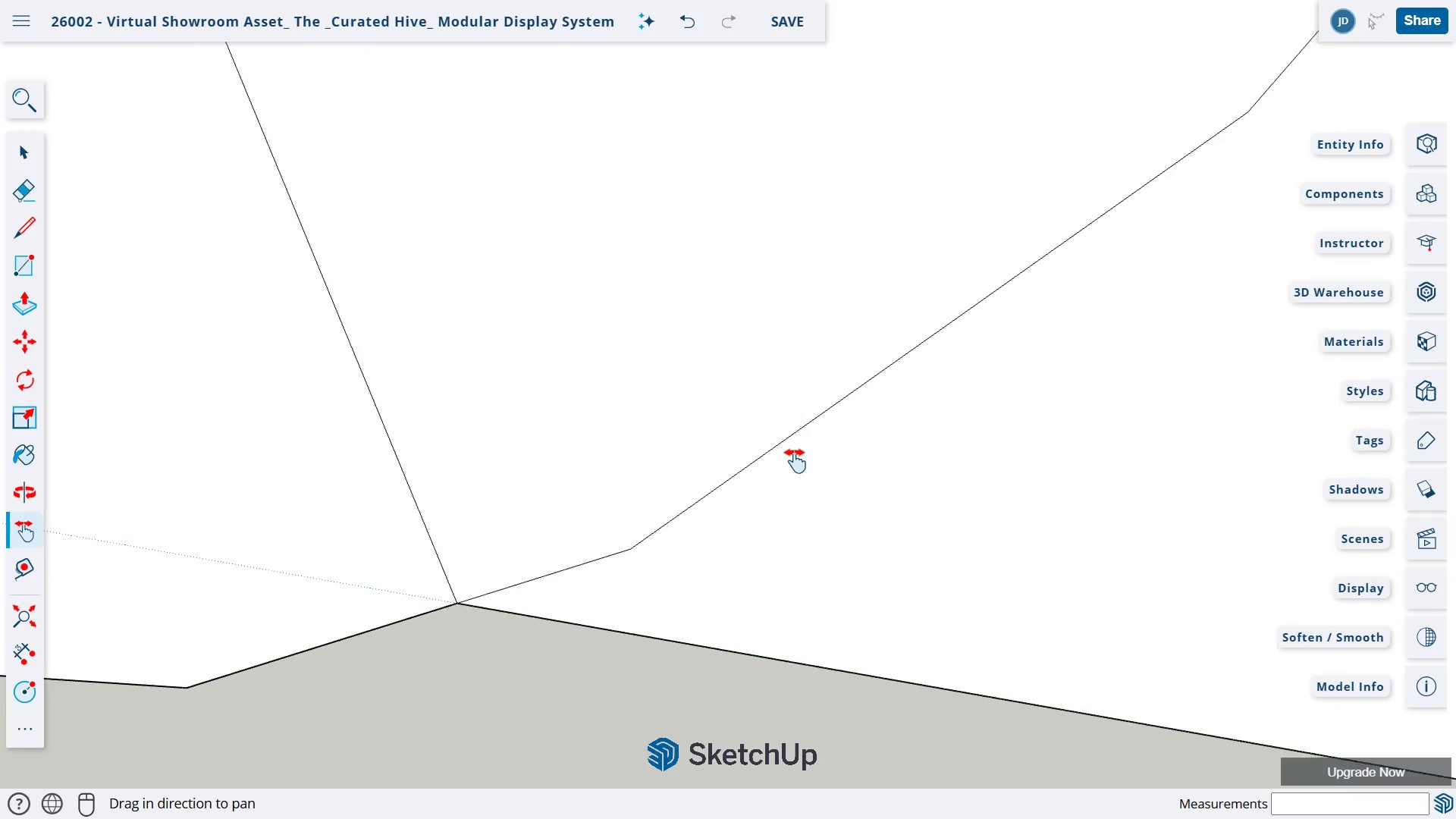 
scroll: coordinate [831, 701], scroll_direction: up, amount: 5.0
 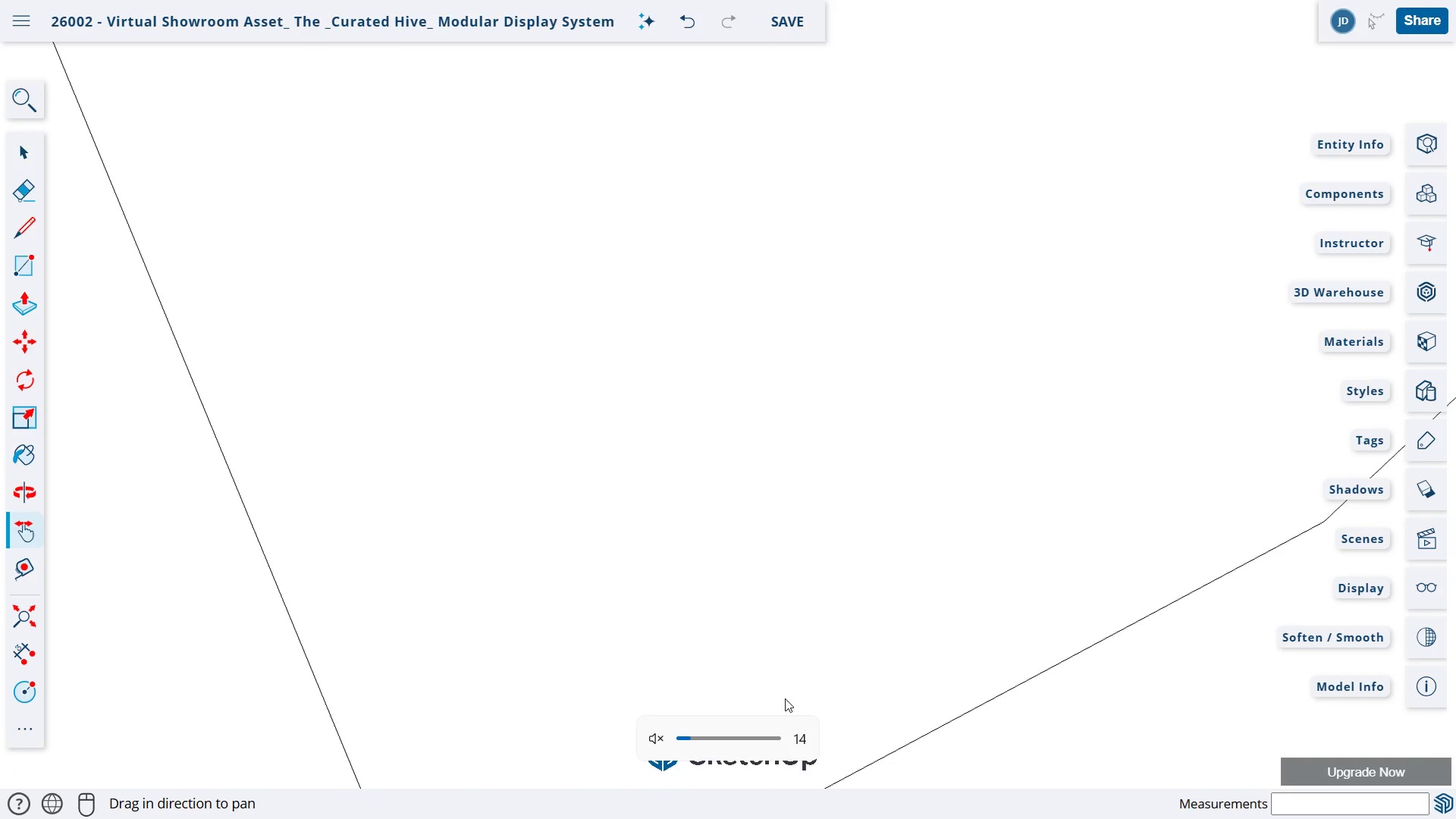 
scroll: coordinate [786, 463], scroll_direction: down, amount: 18.0
 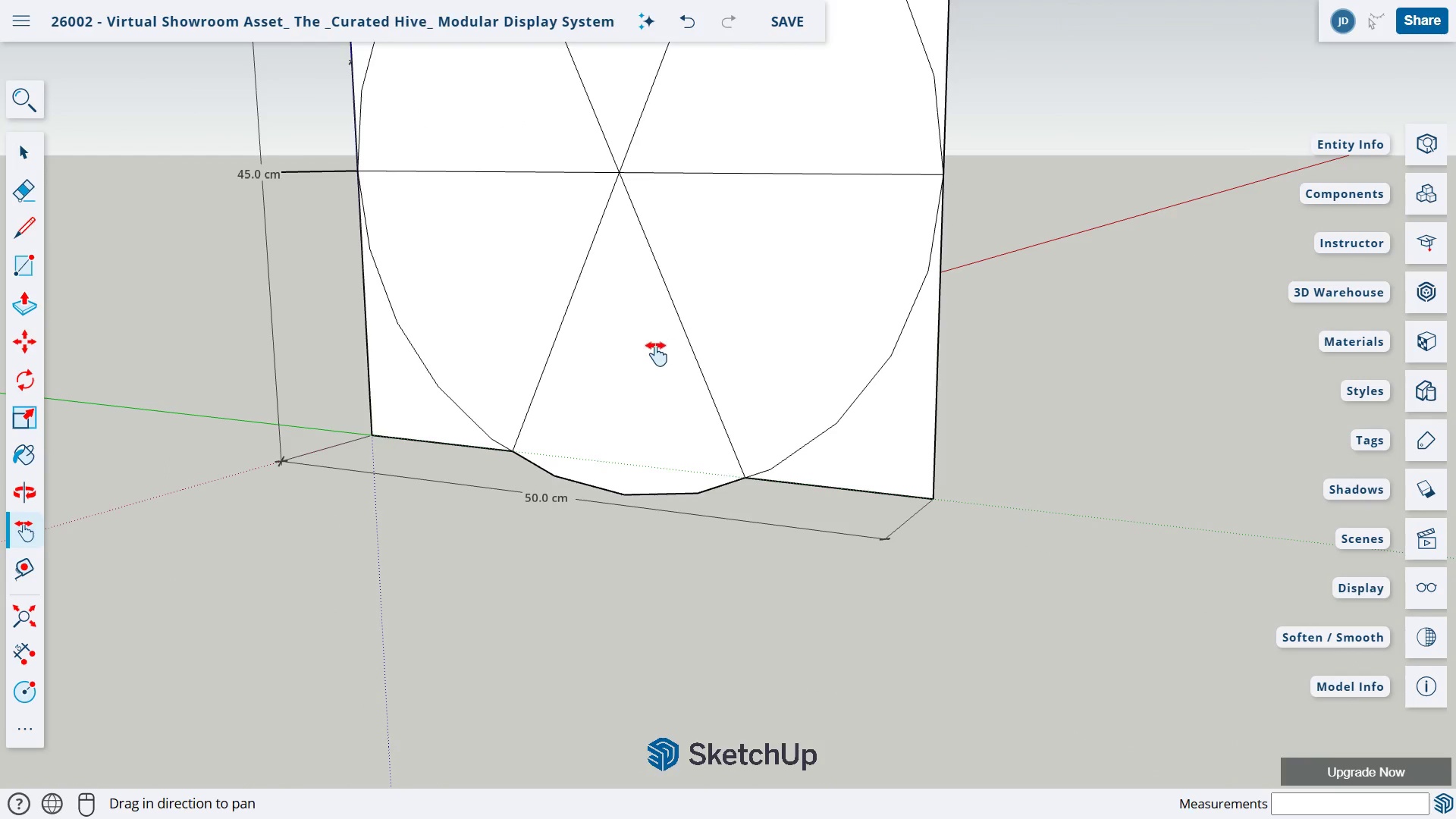 
type(hl)
 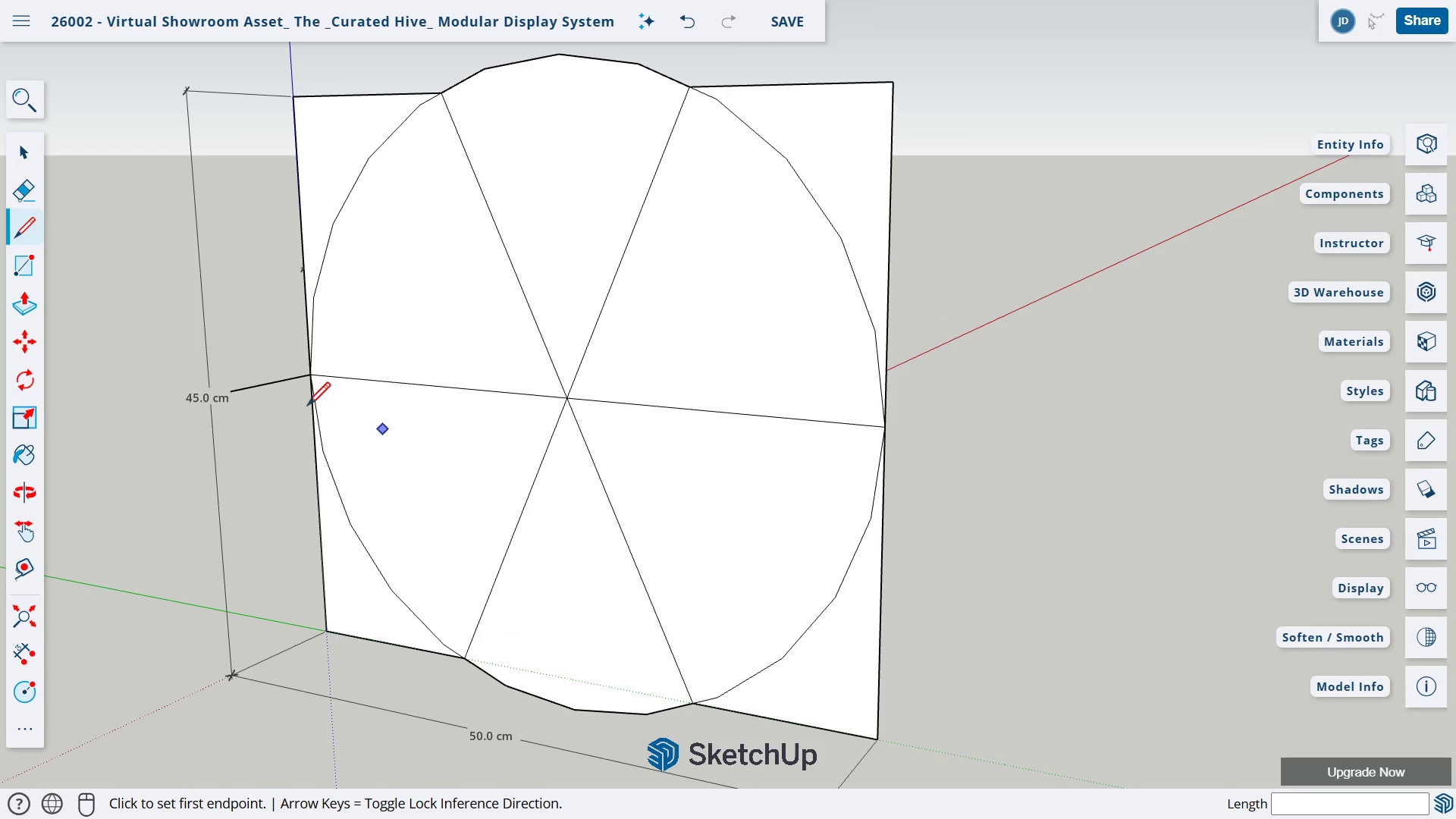 
left_click_drag(start_coordinate=[563, 311], to_coordinate=[513, 527])
 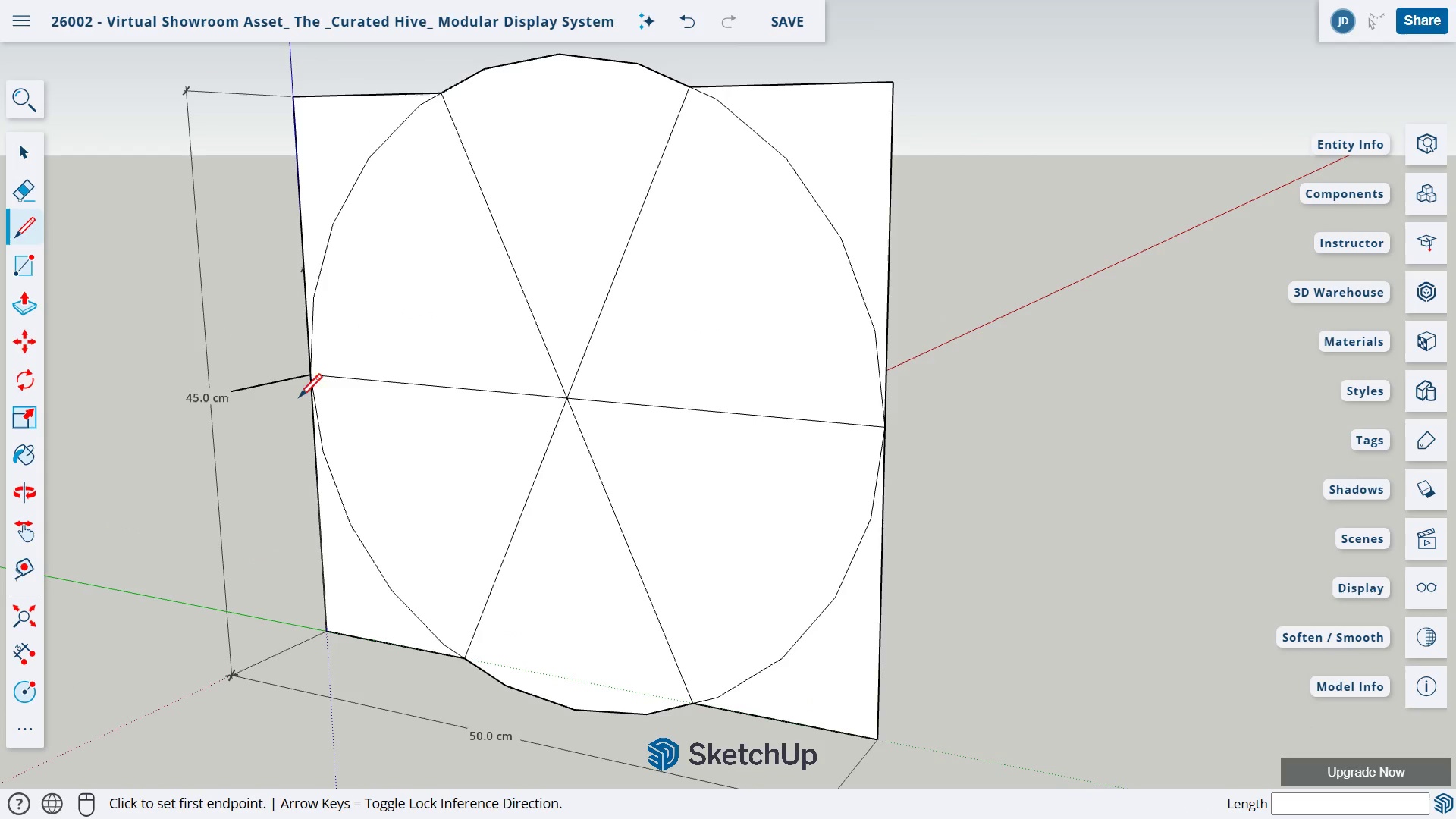 
left_click([312, 376])
 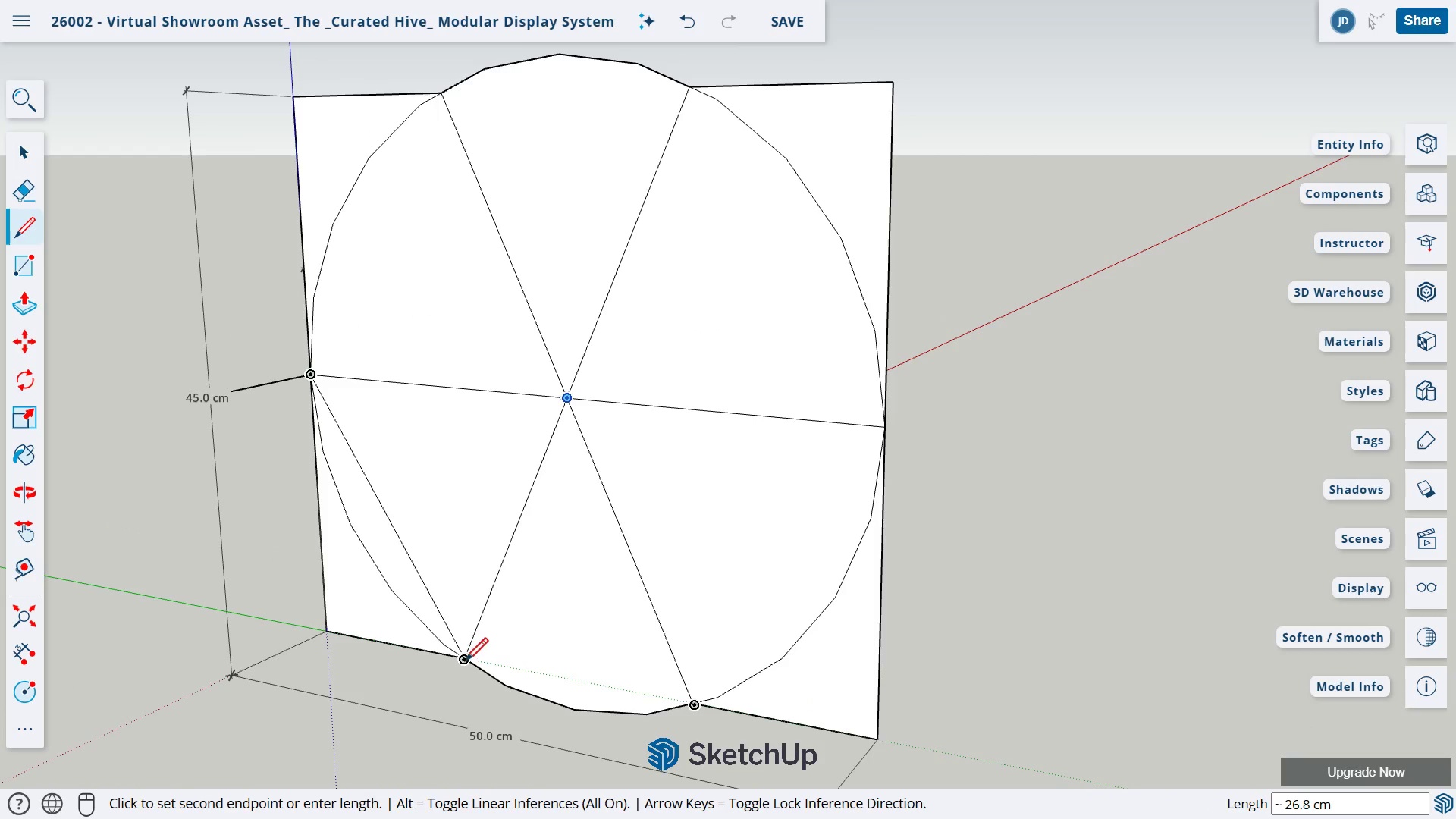 
left_click([463, 662])
 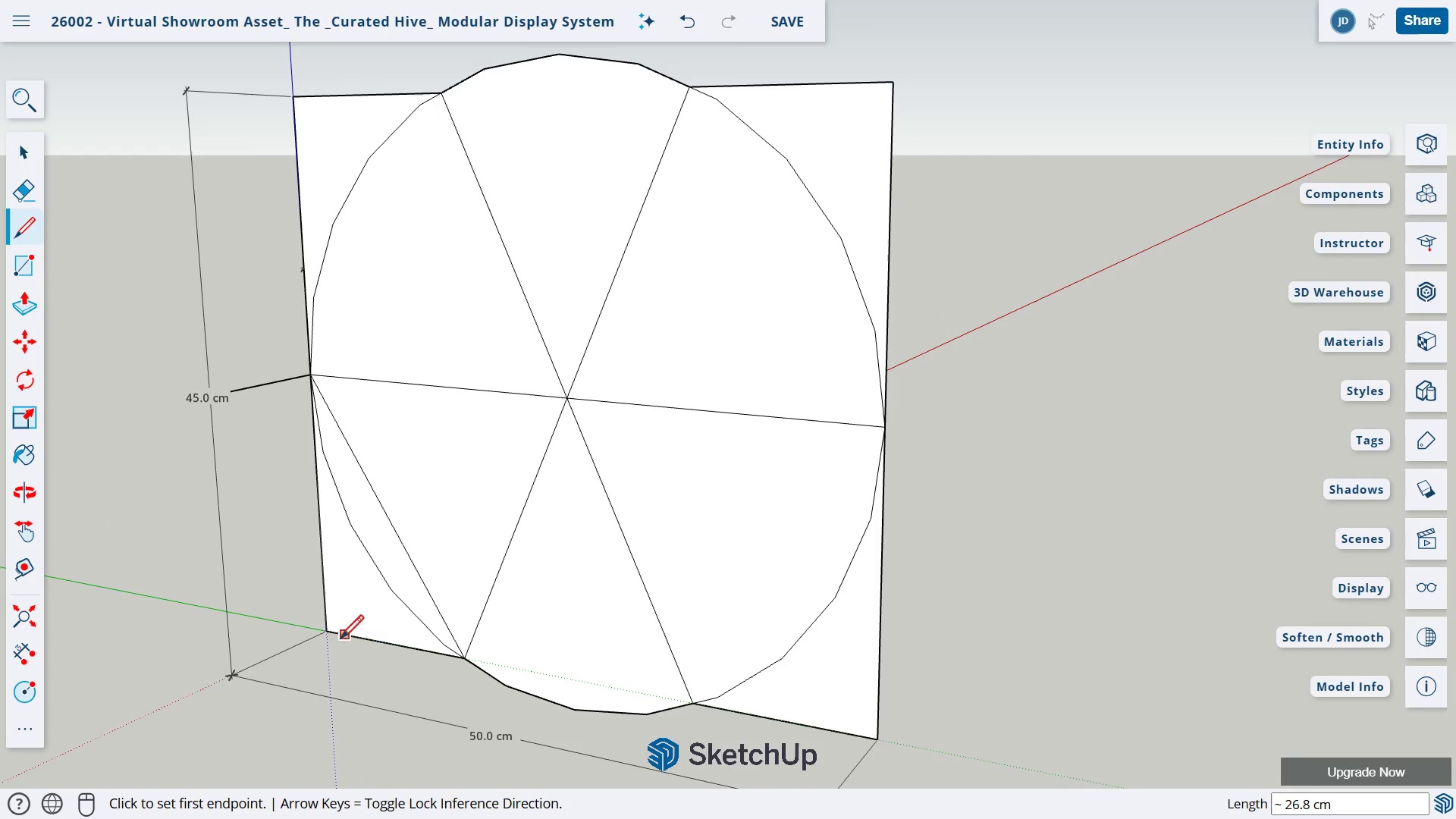 
wait(5.48)
 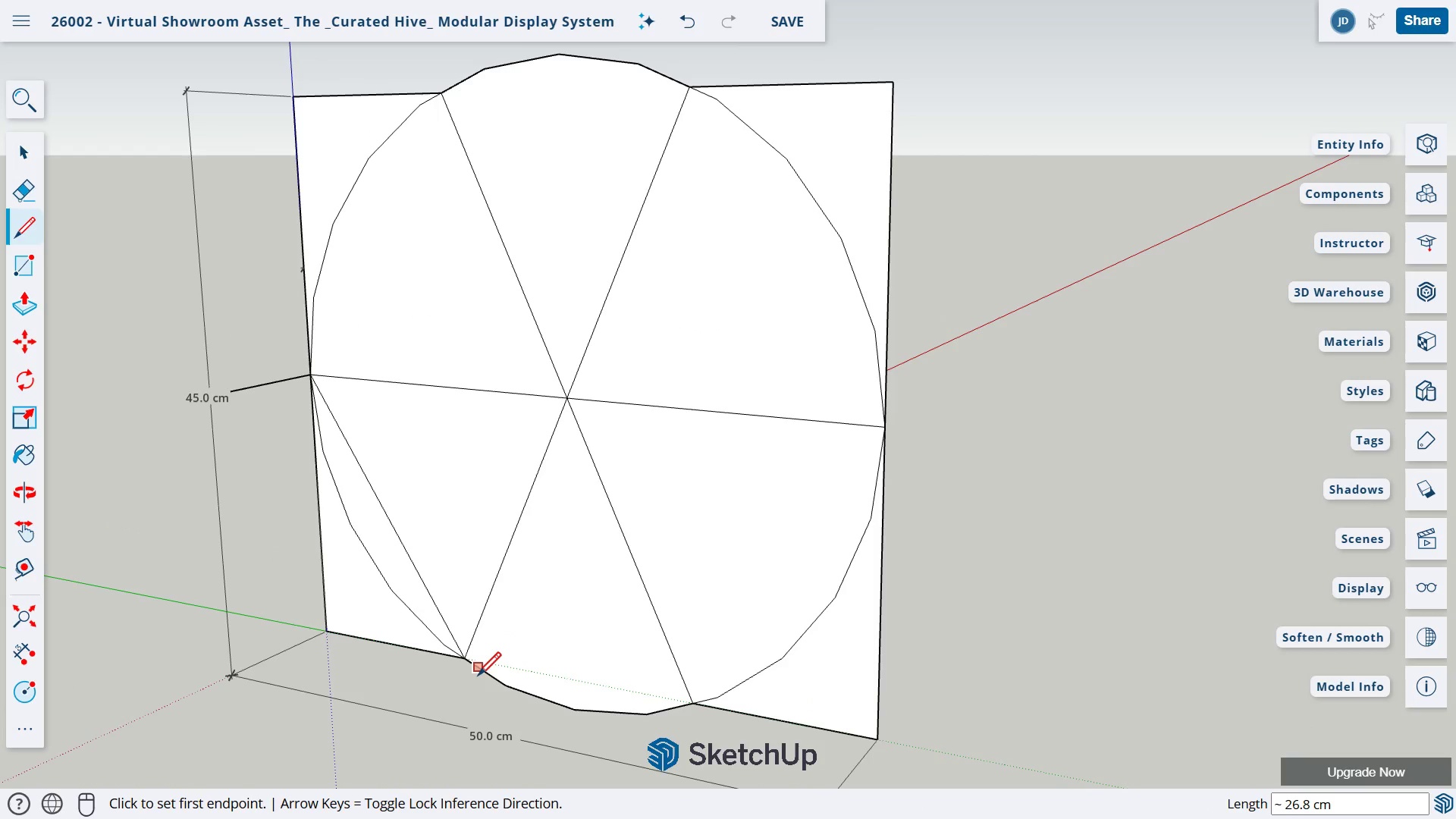 
left_click([465, 661])
 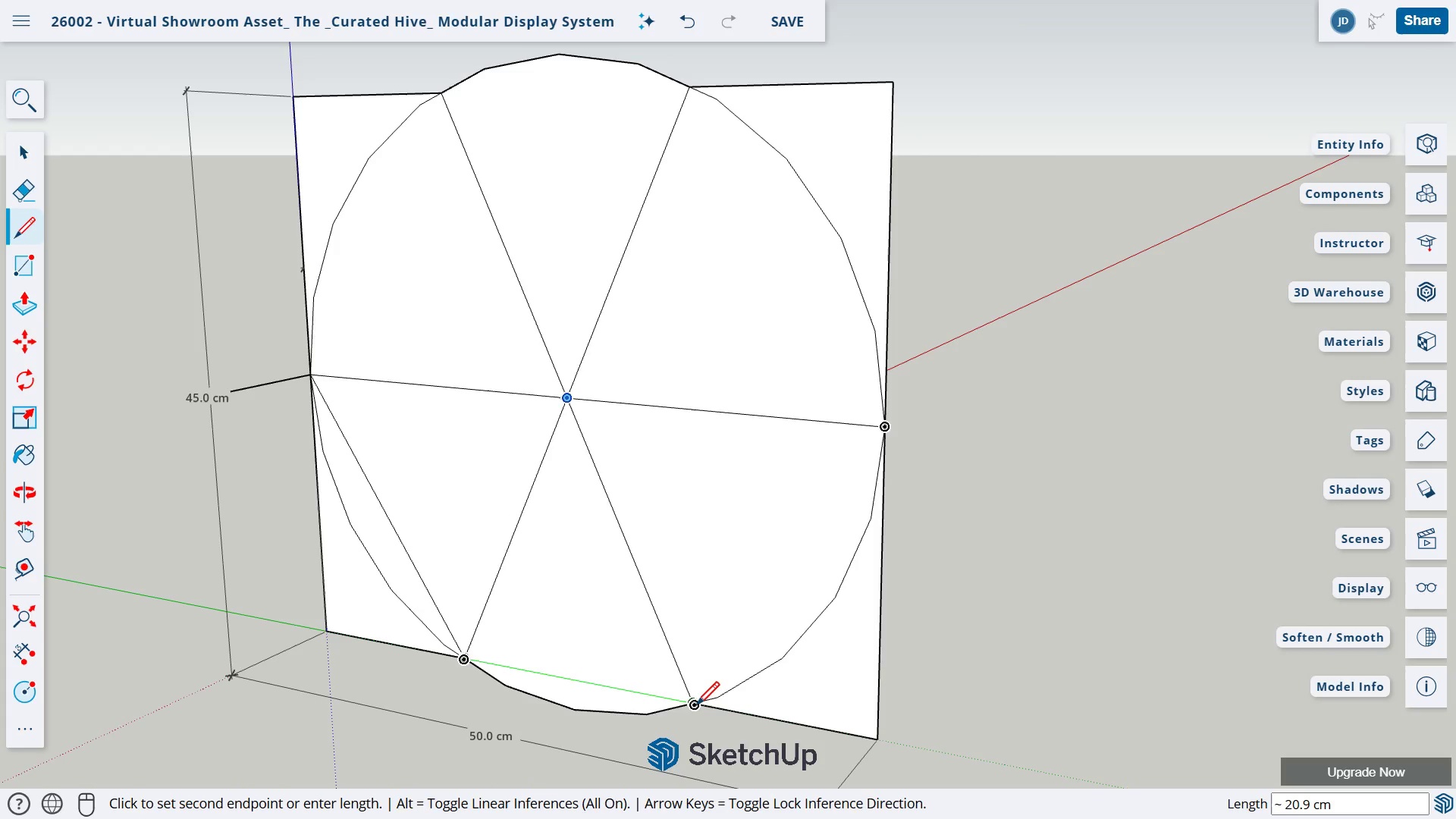 
left_click([695, 706])
 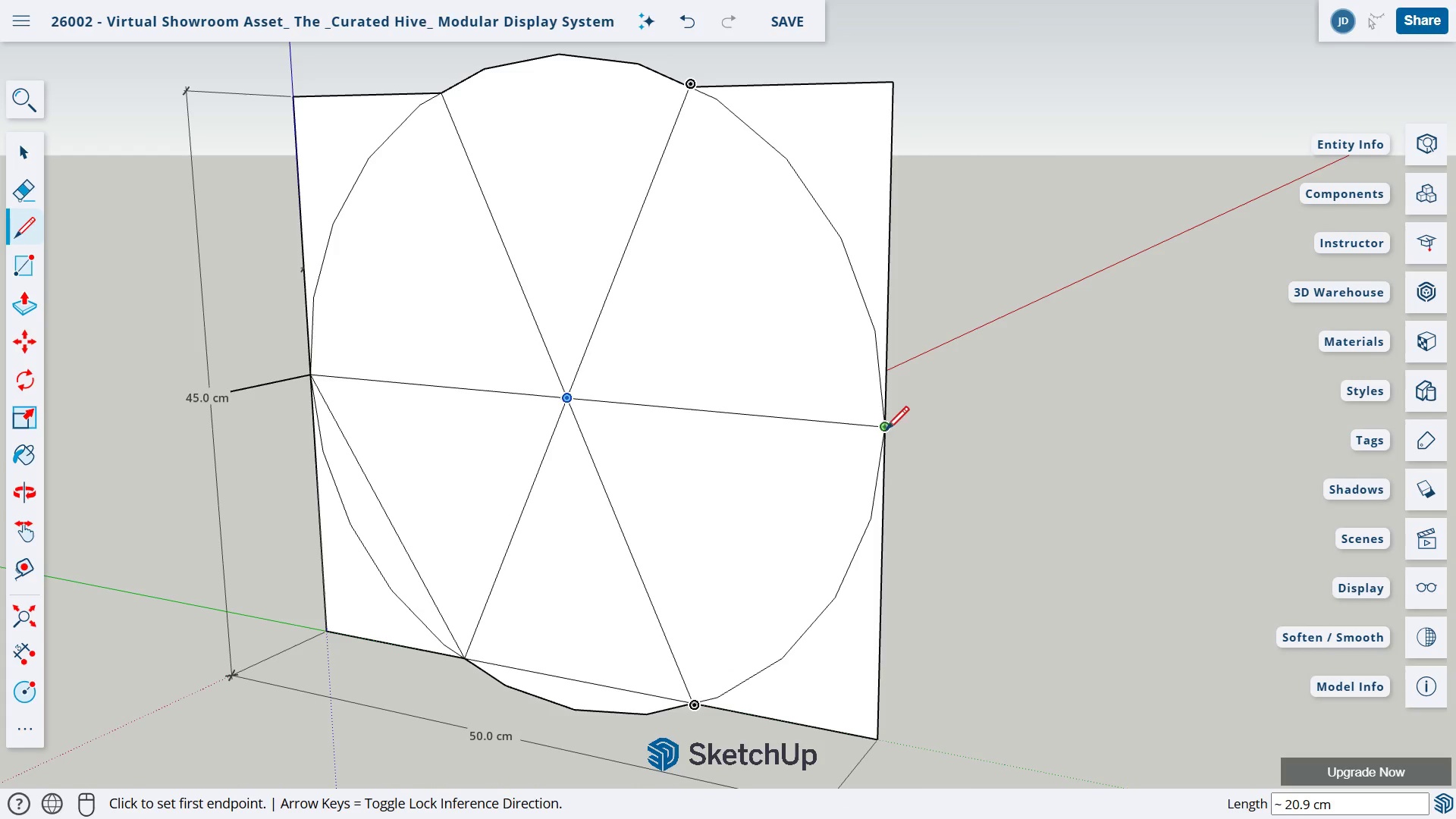 
left_click([884, 430])
 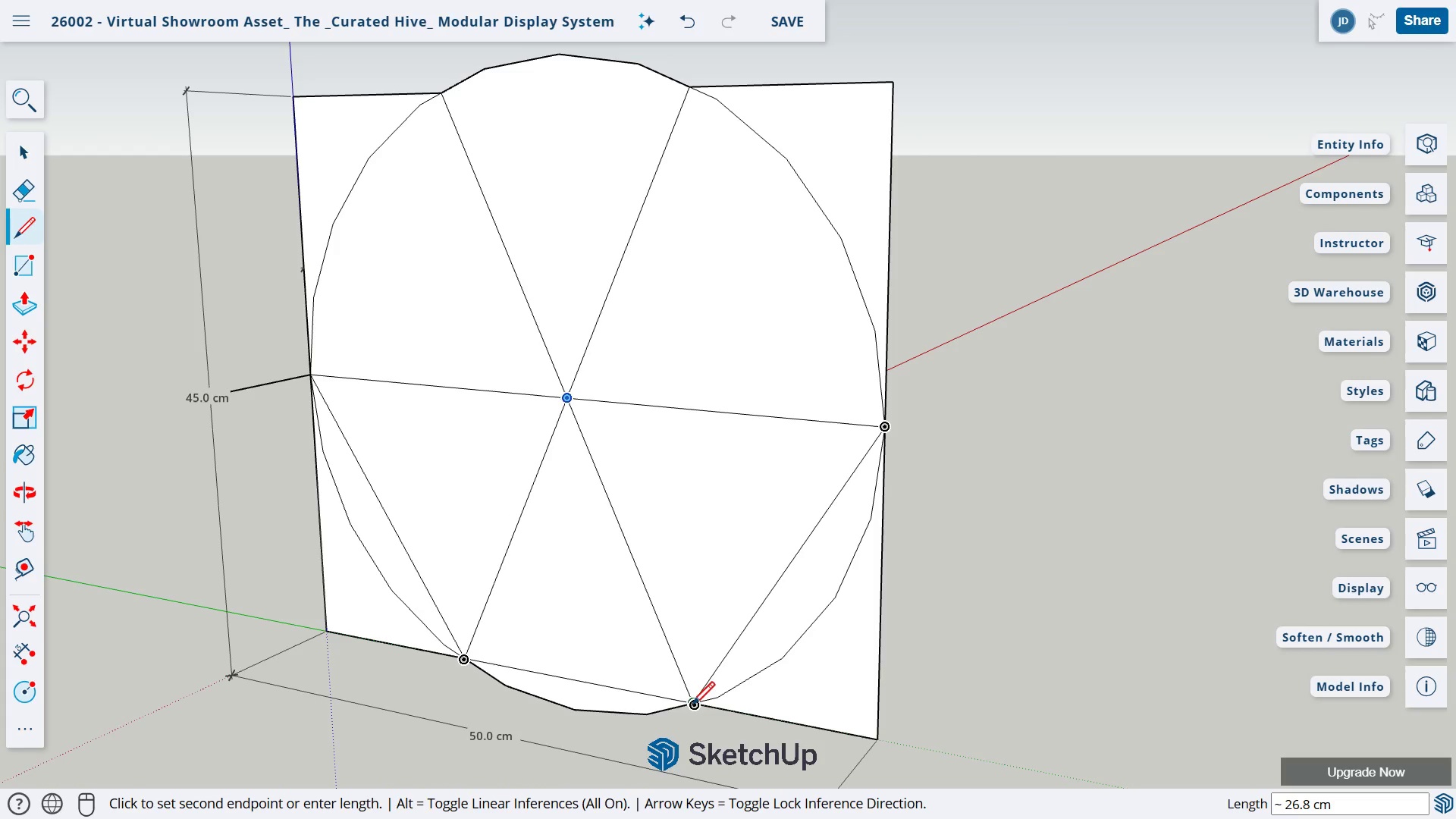 
left_click([690, 706])
 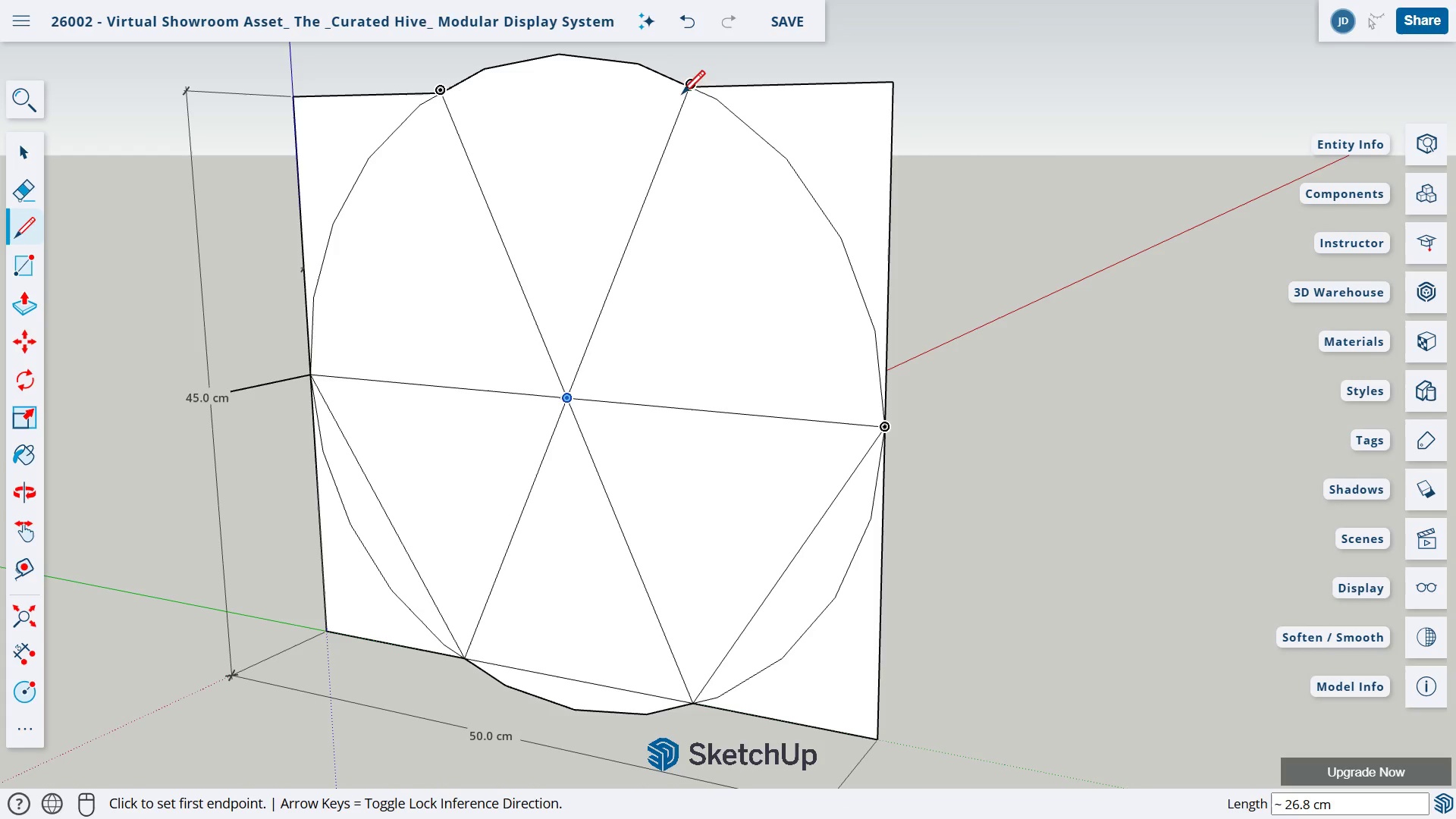 
left_click([689, 89])
 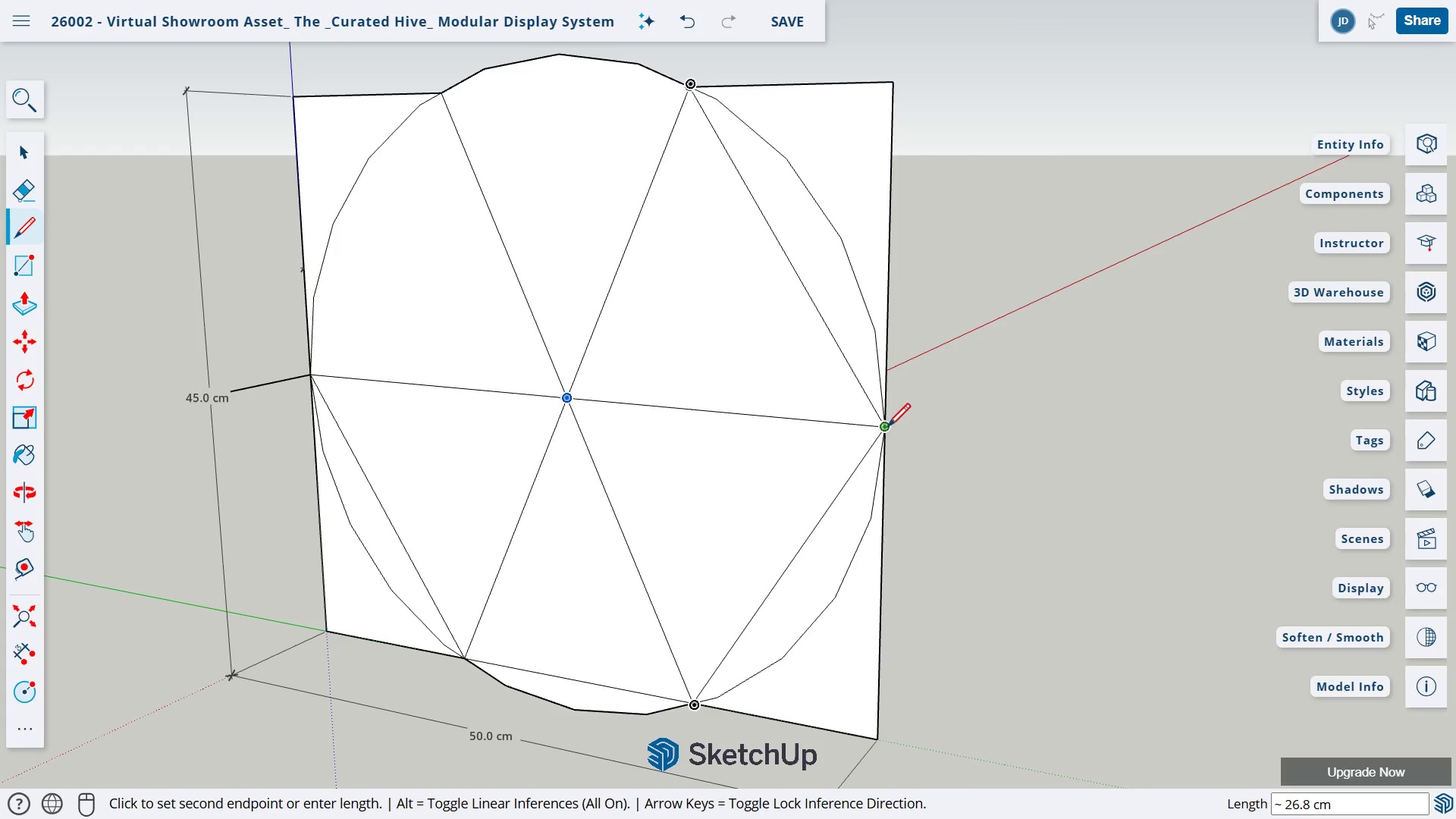 
left_click([886, 428])
 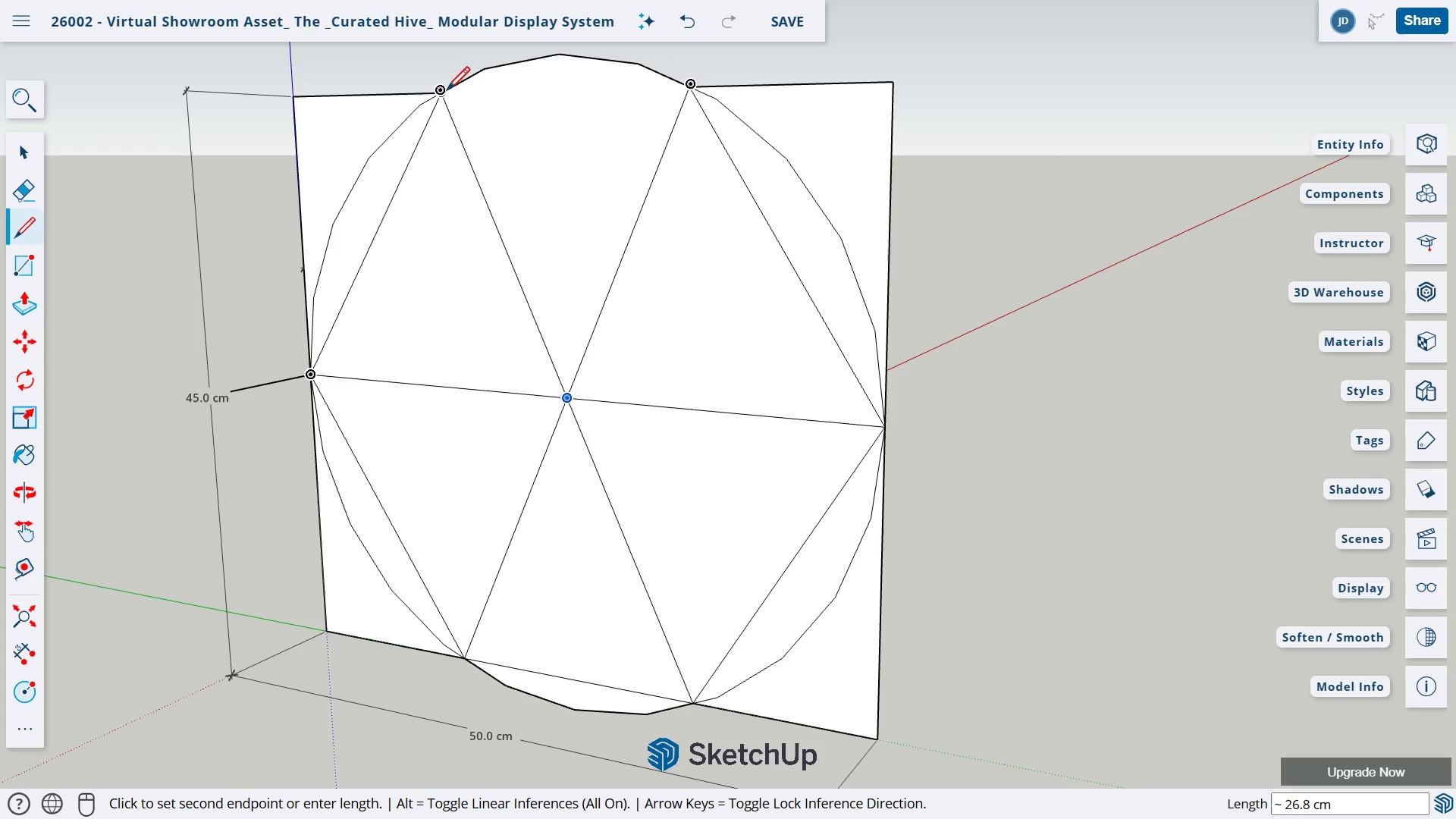 
left_click([439, 96])
 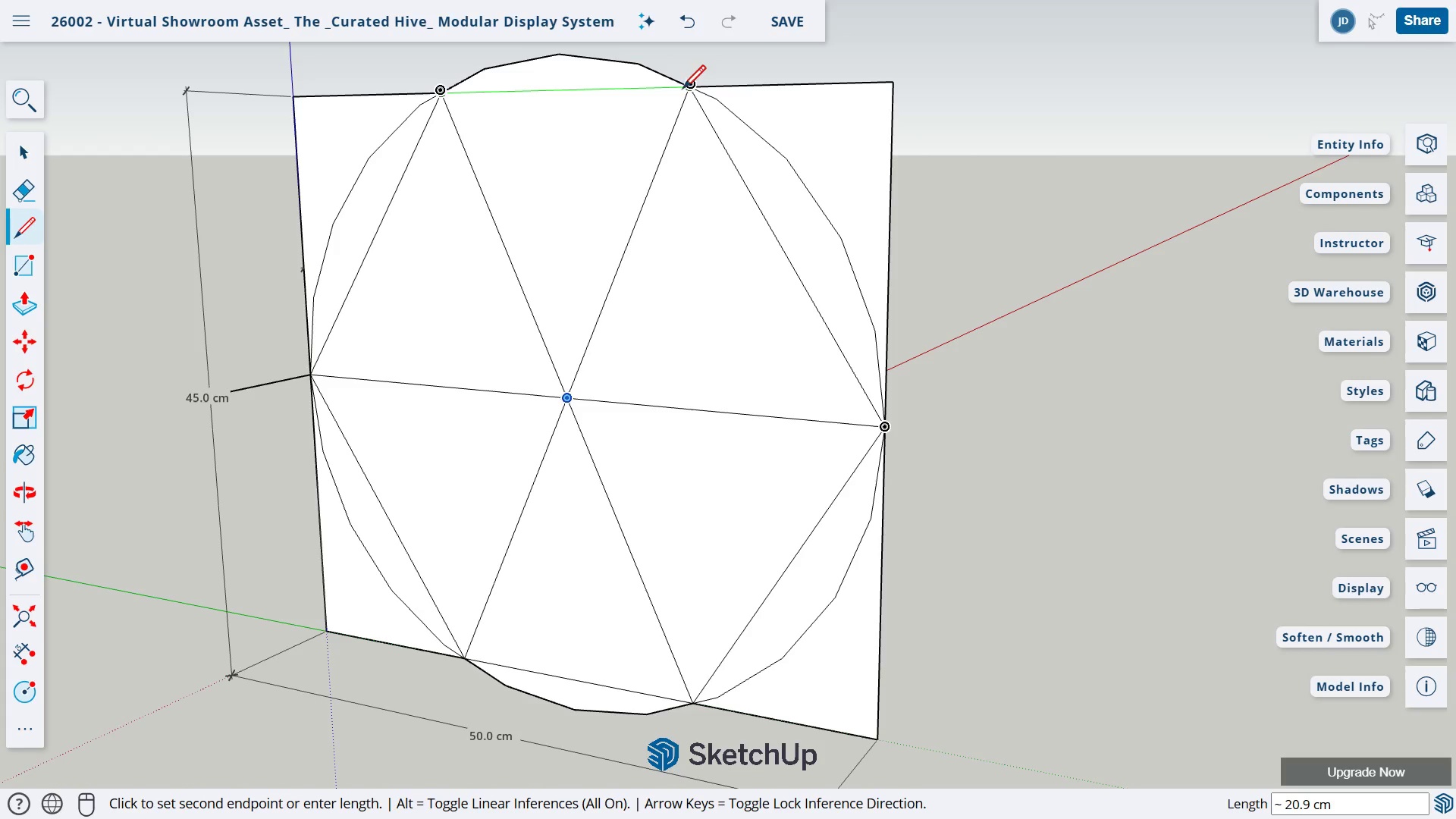 
left_click([688, 90])
 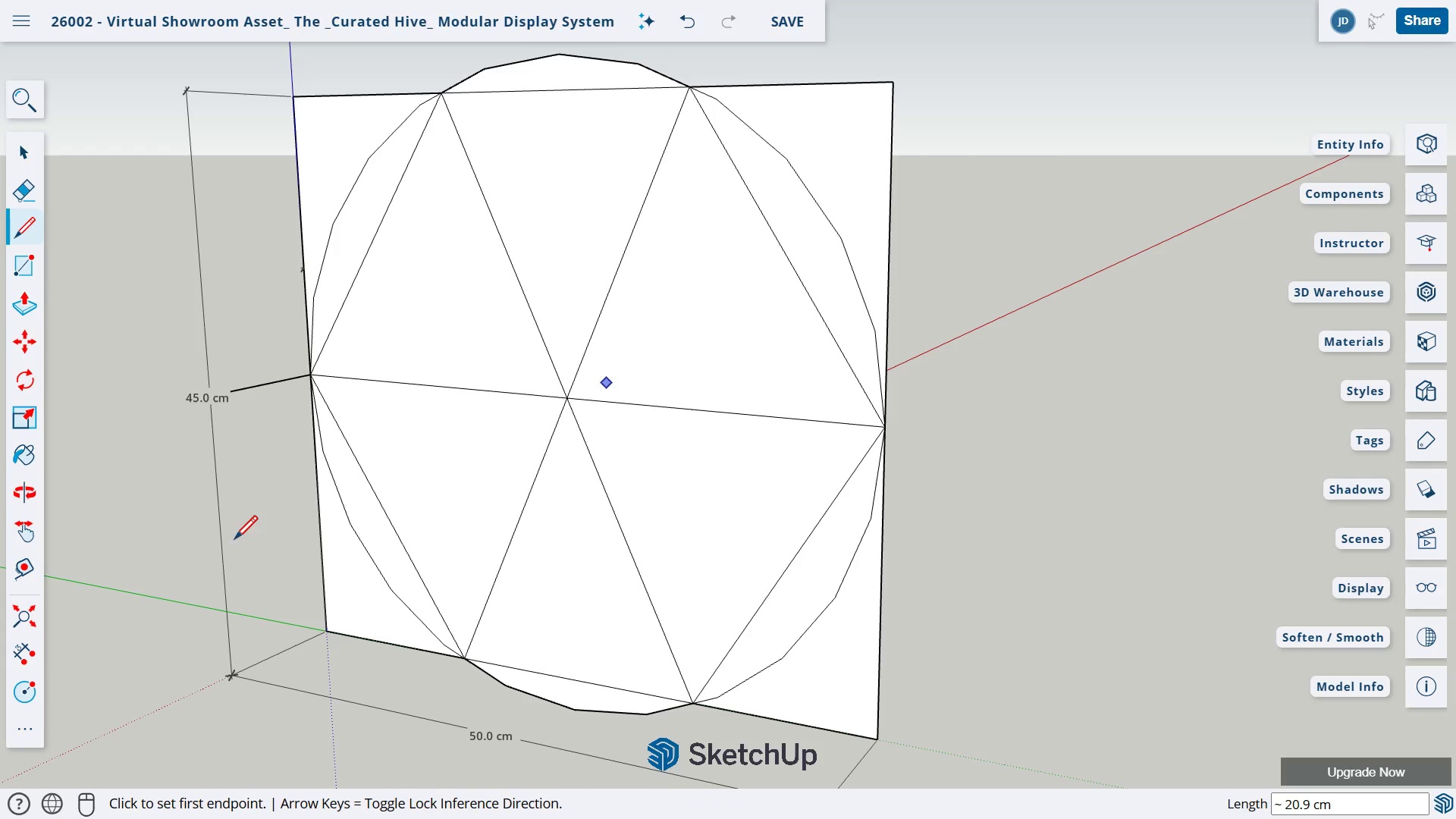 
left_click([28, 661])
 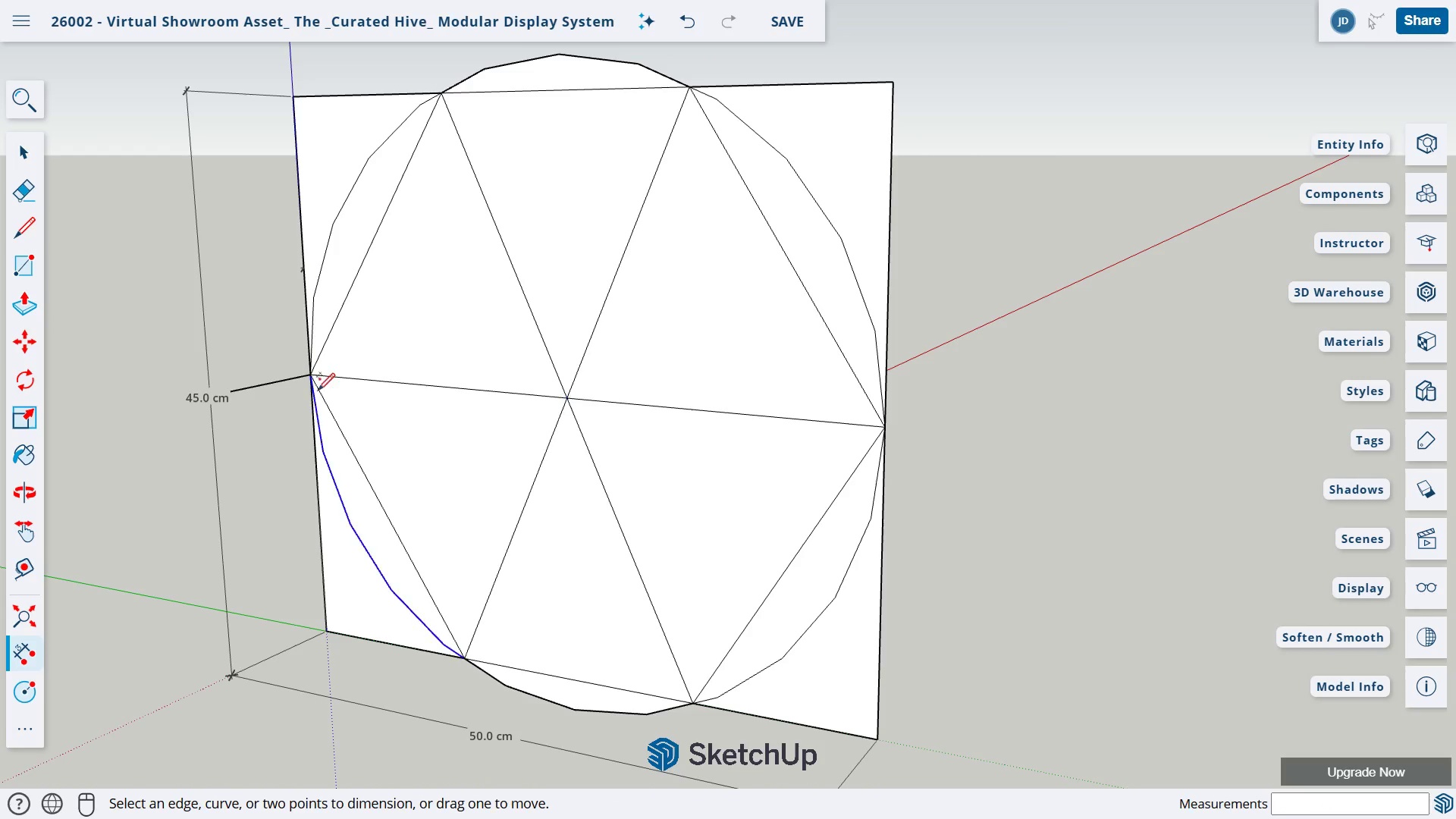 
left_click_drag(start_coordinate=[320, 396], to_coordinate=[252, 414])
 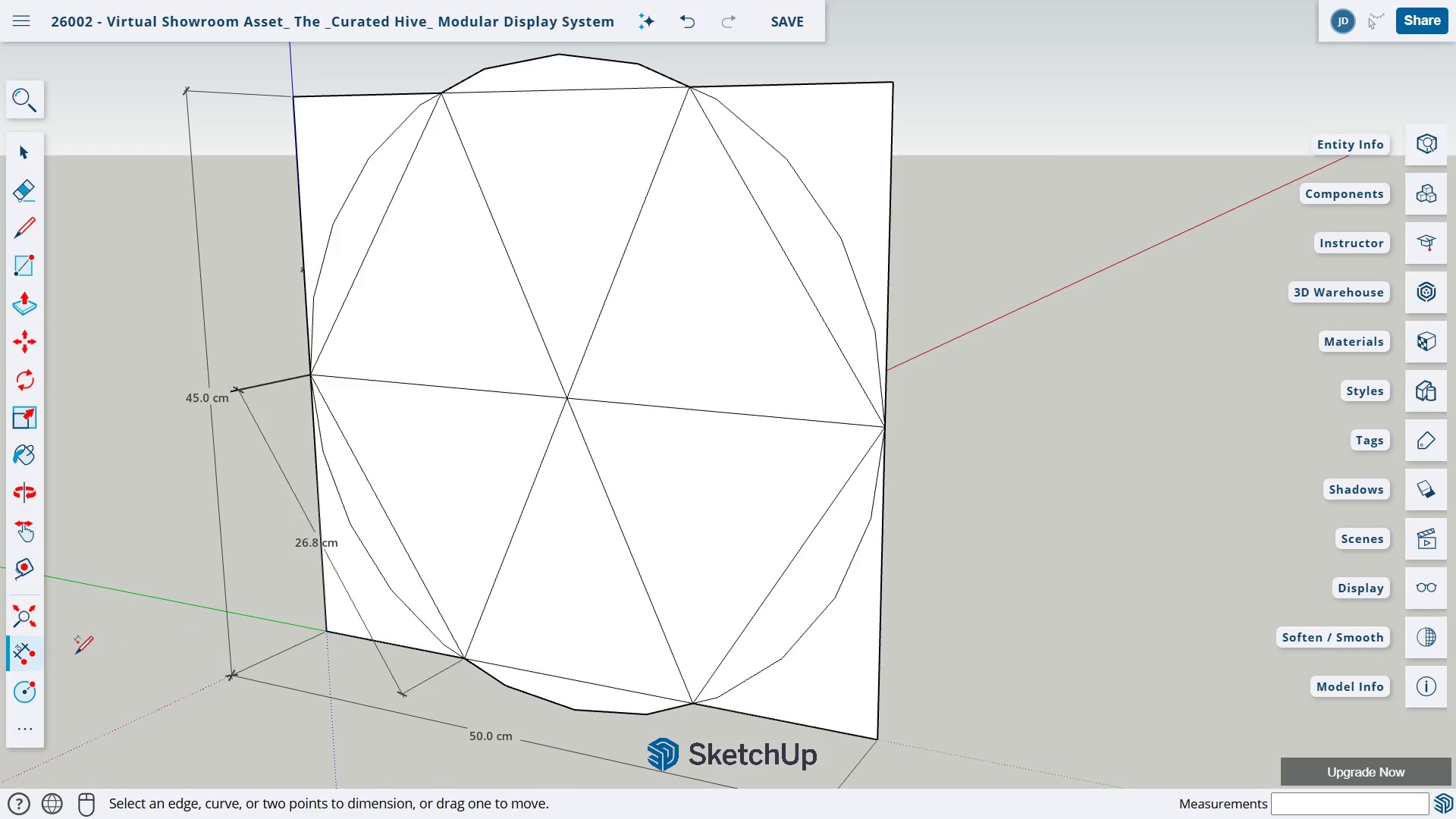 
left_click([27, 660])
 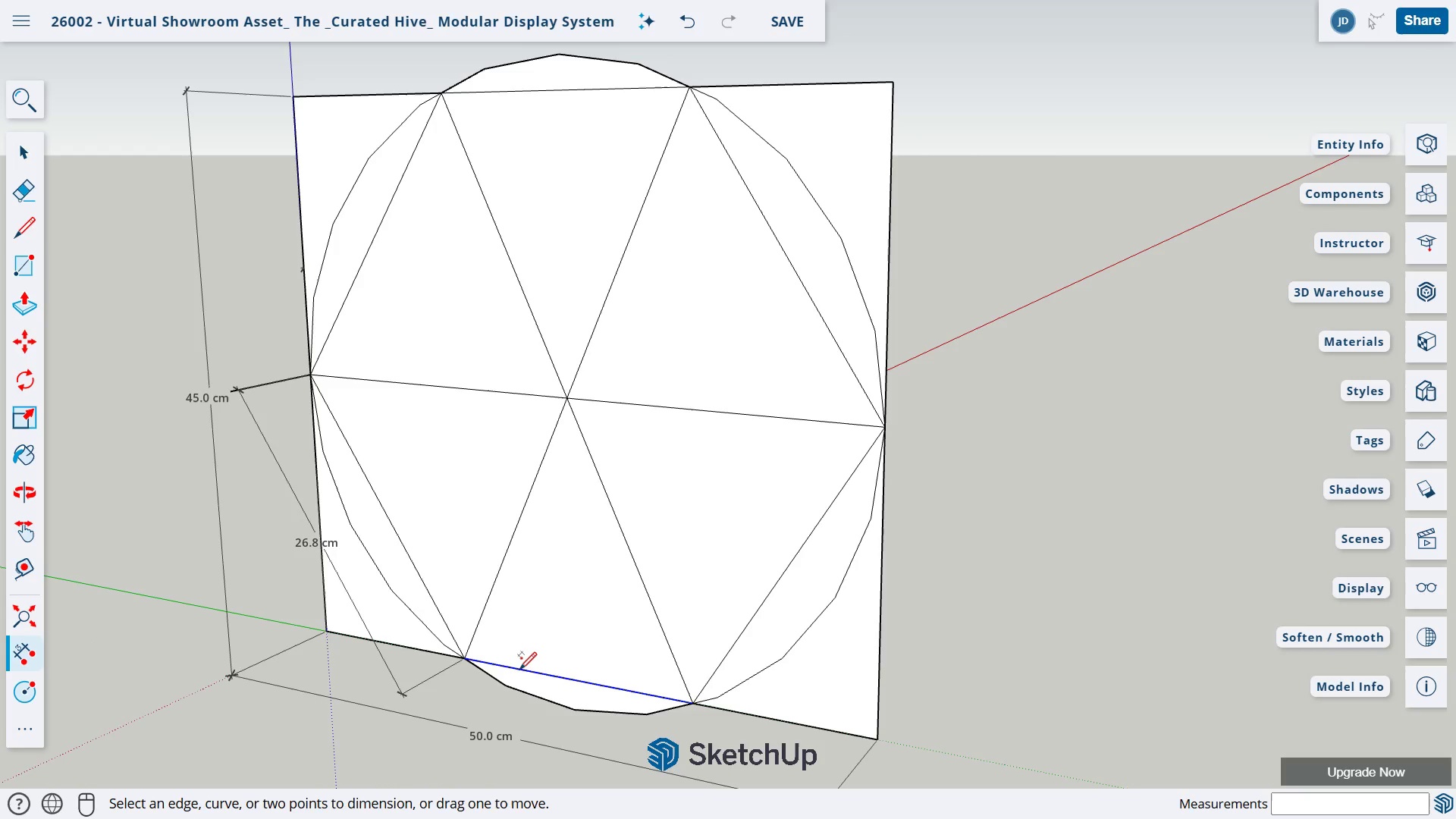 
left_click_drag(start_coordinate=[519, 672], to_coordinate=[479, 708])
 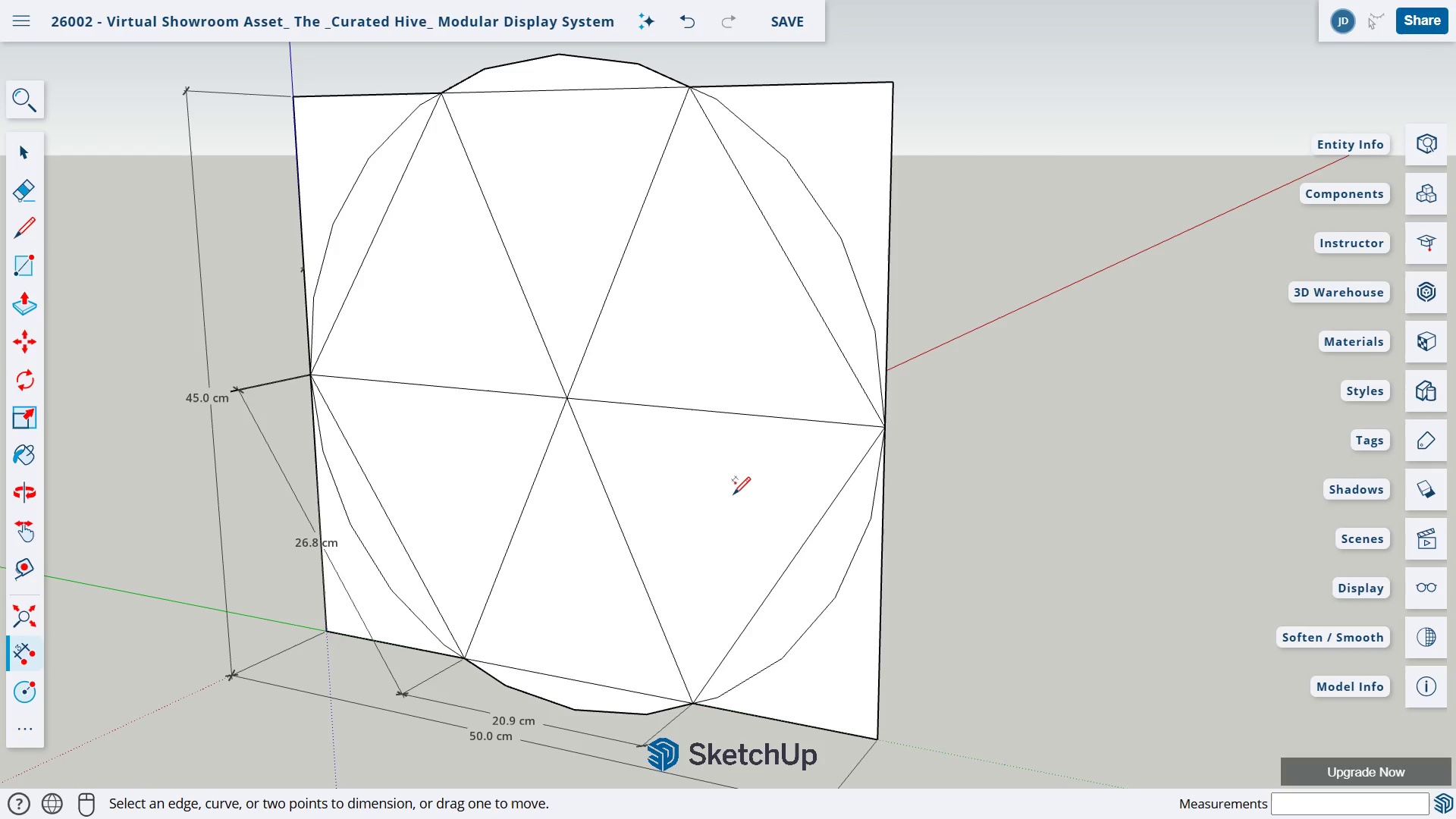 
key(Control+Z)
 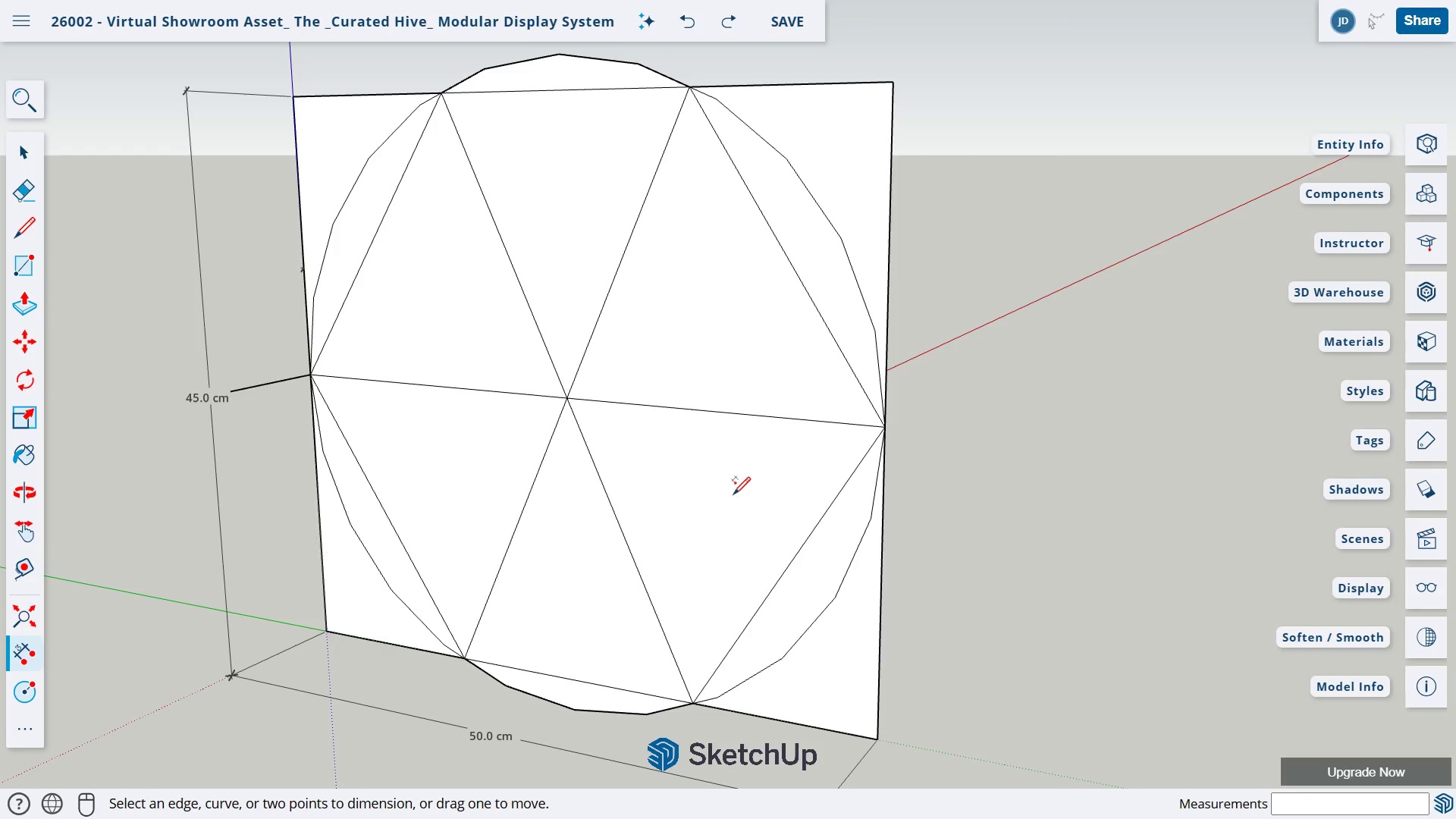 
key(Control+Z)
 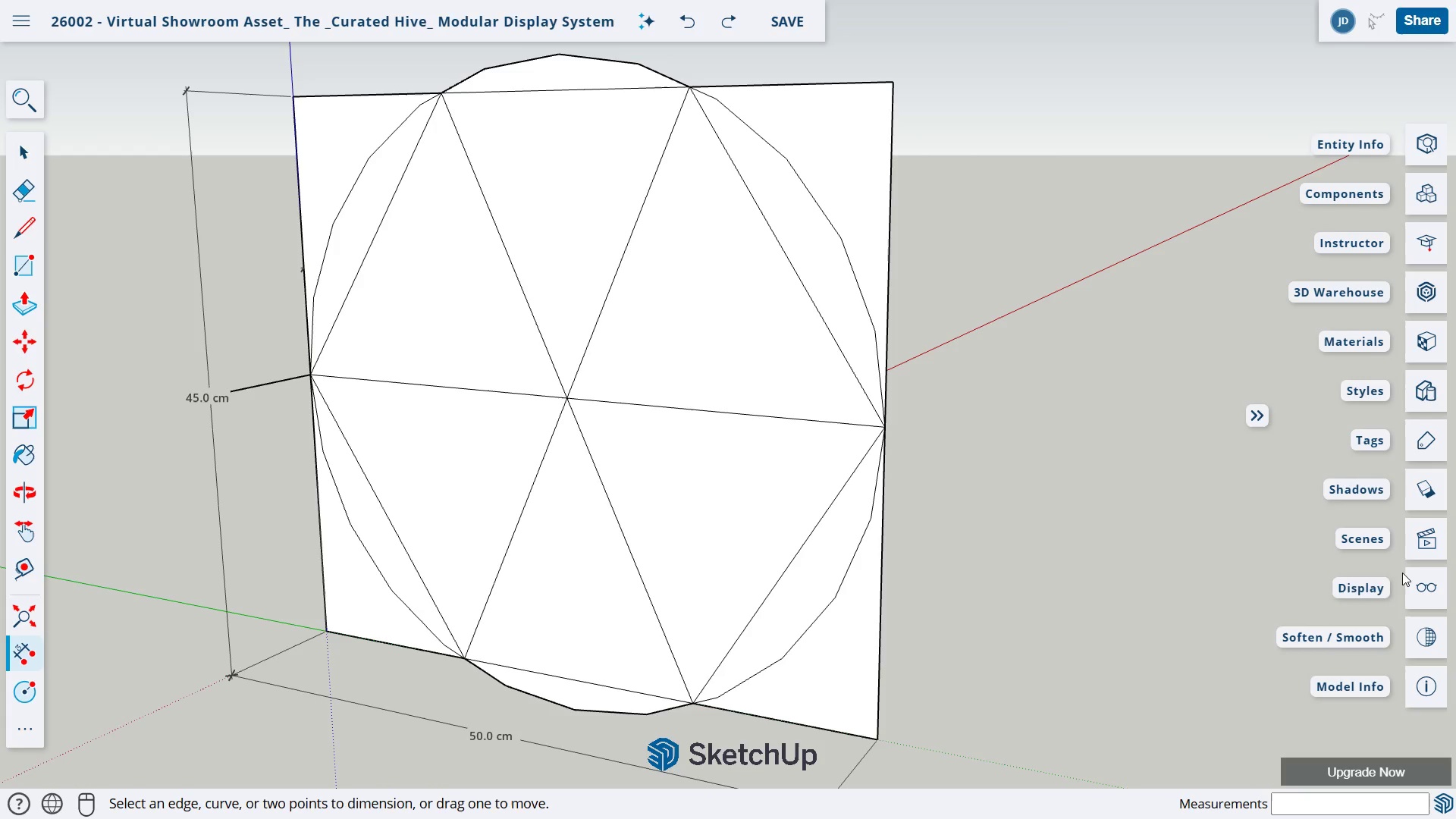 
wait(21.22)
 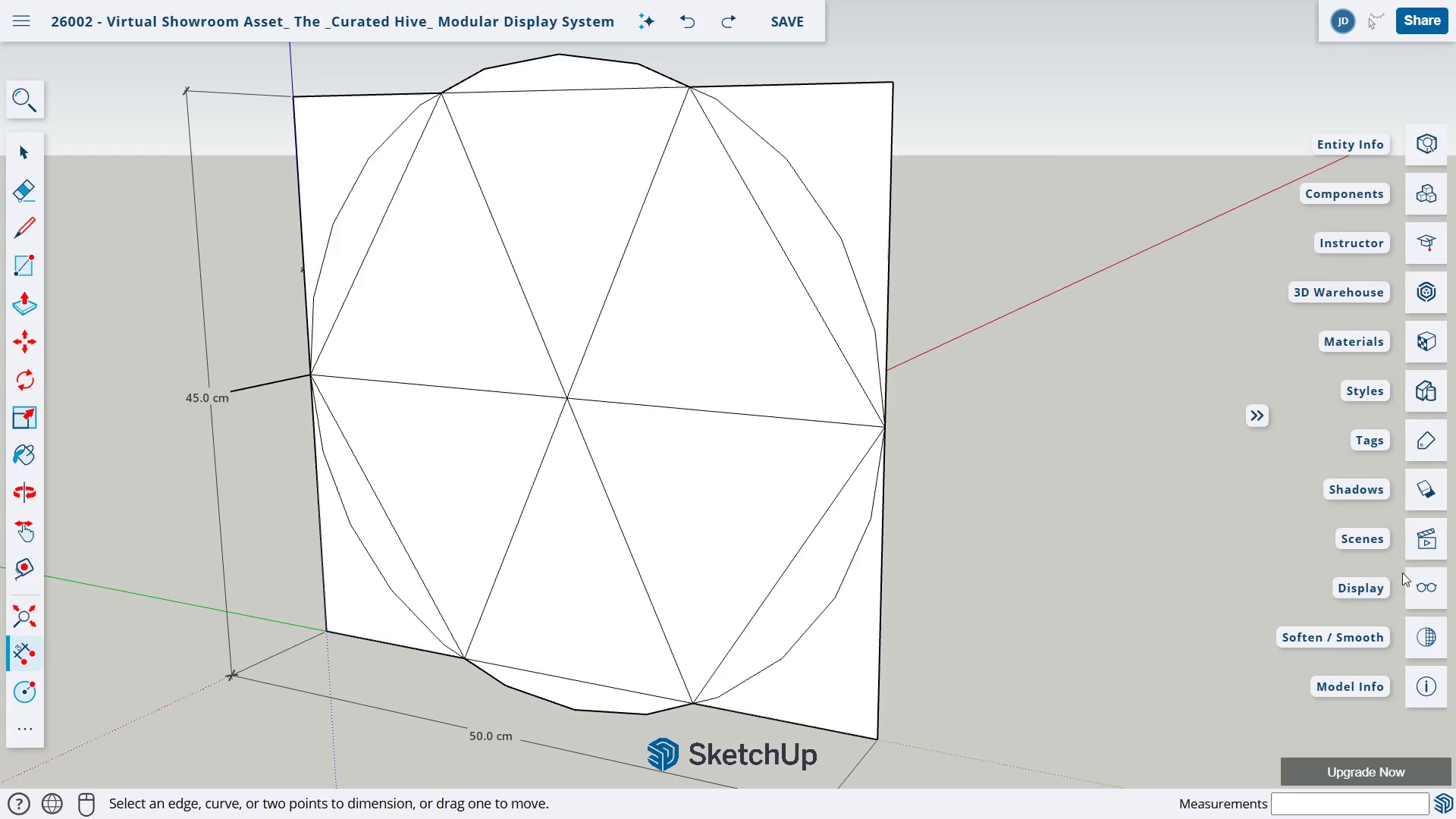 
left_click([1402, 573])
 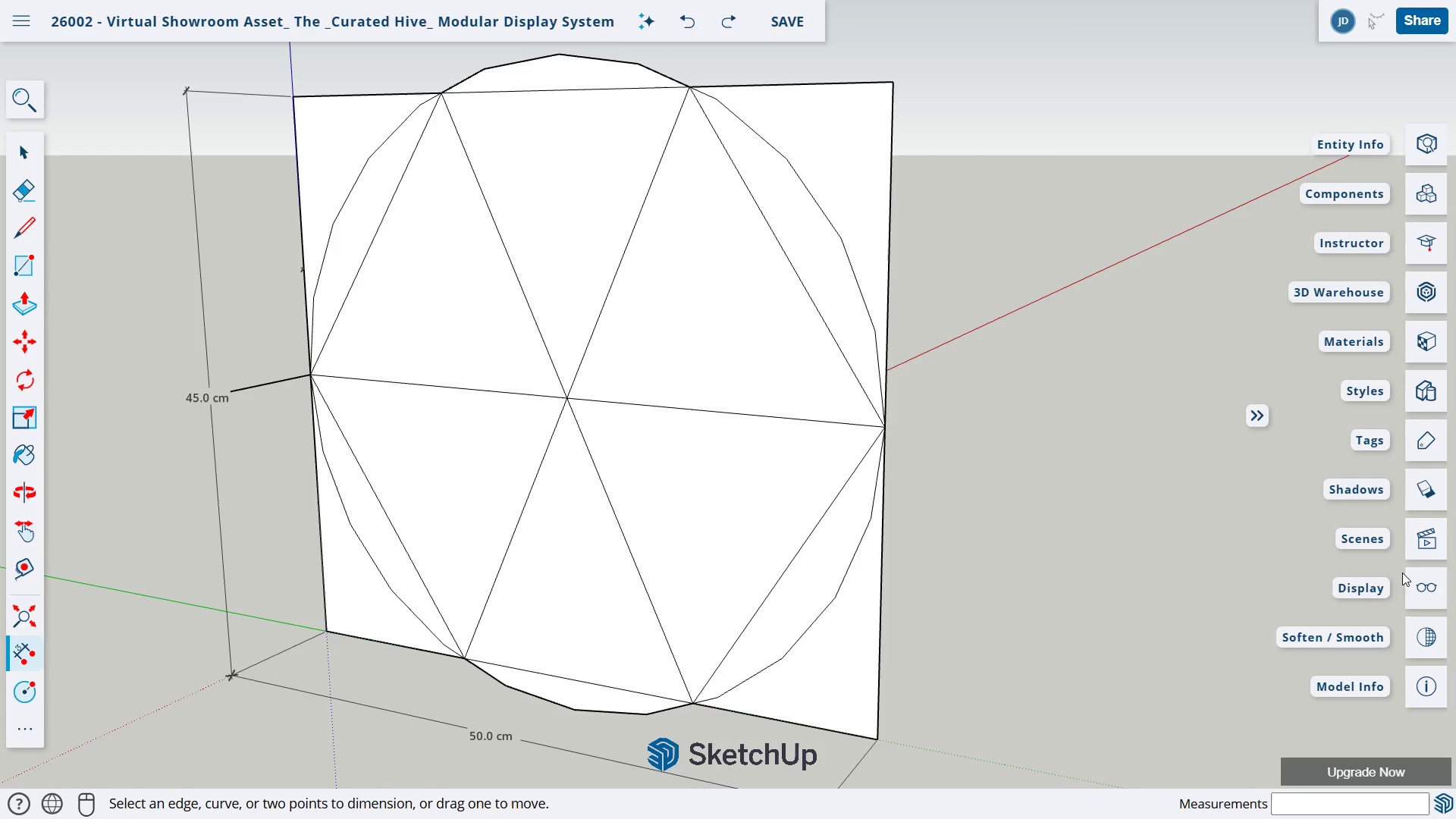 
wait(6.95)
 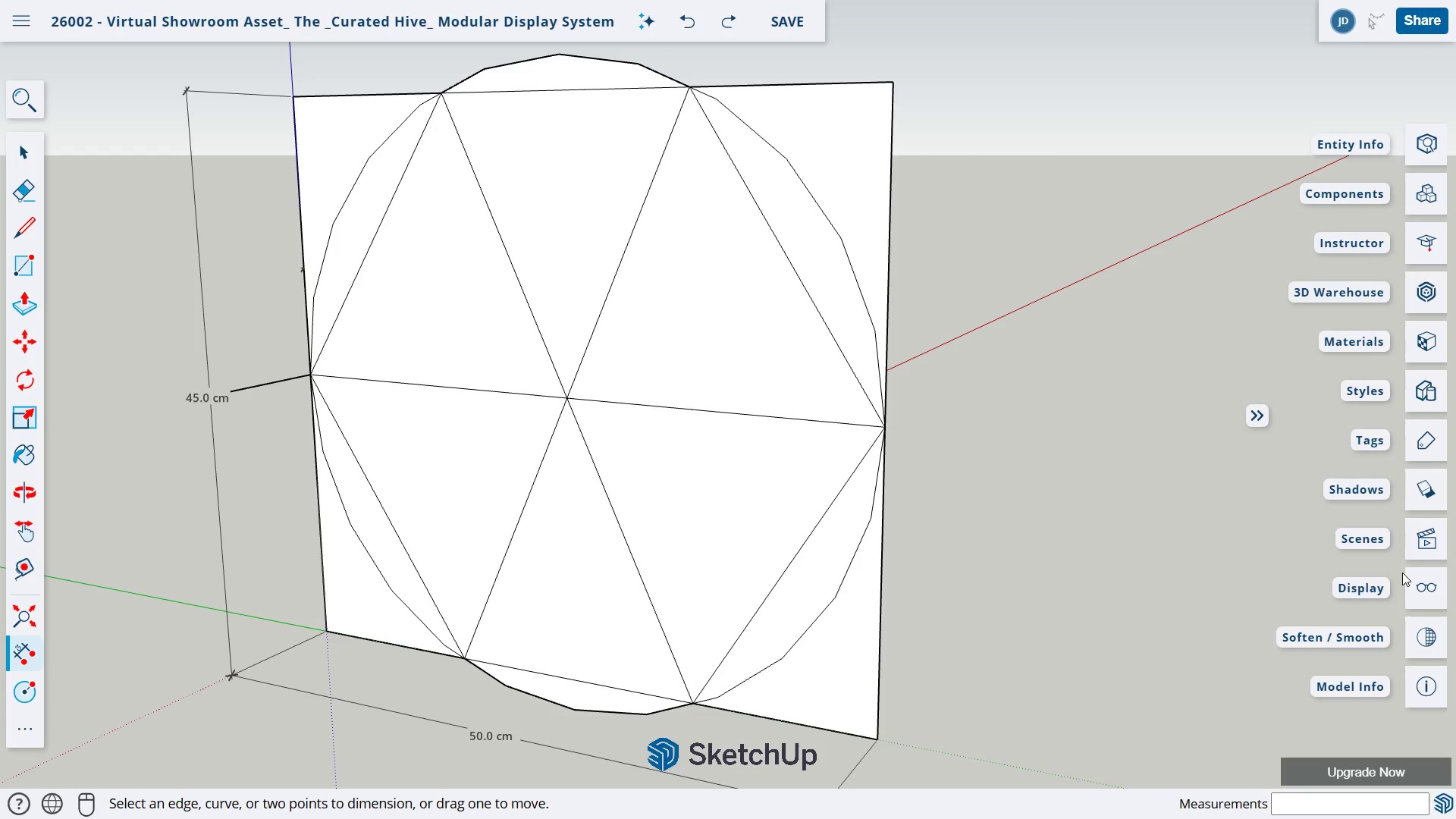 
left_click([1402, 573])
 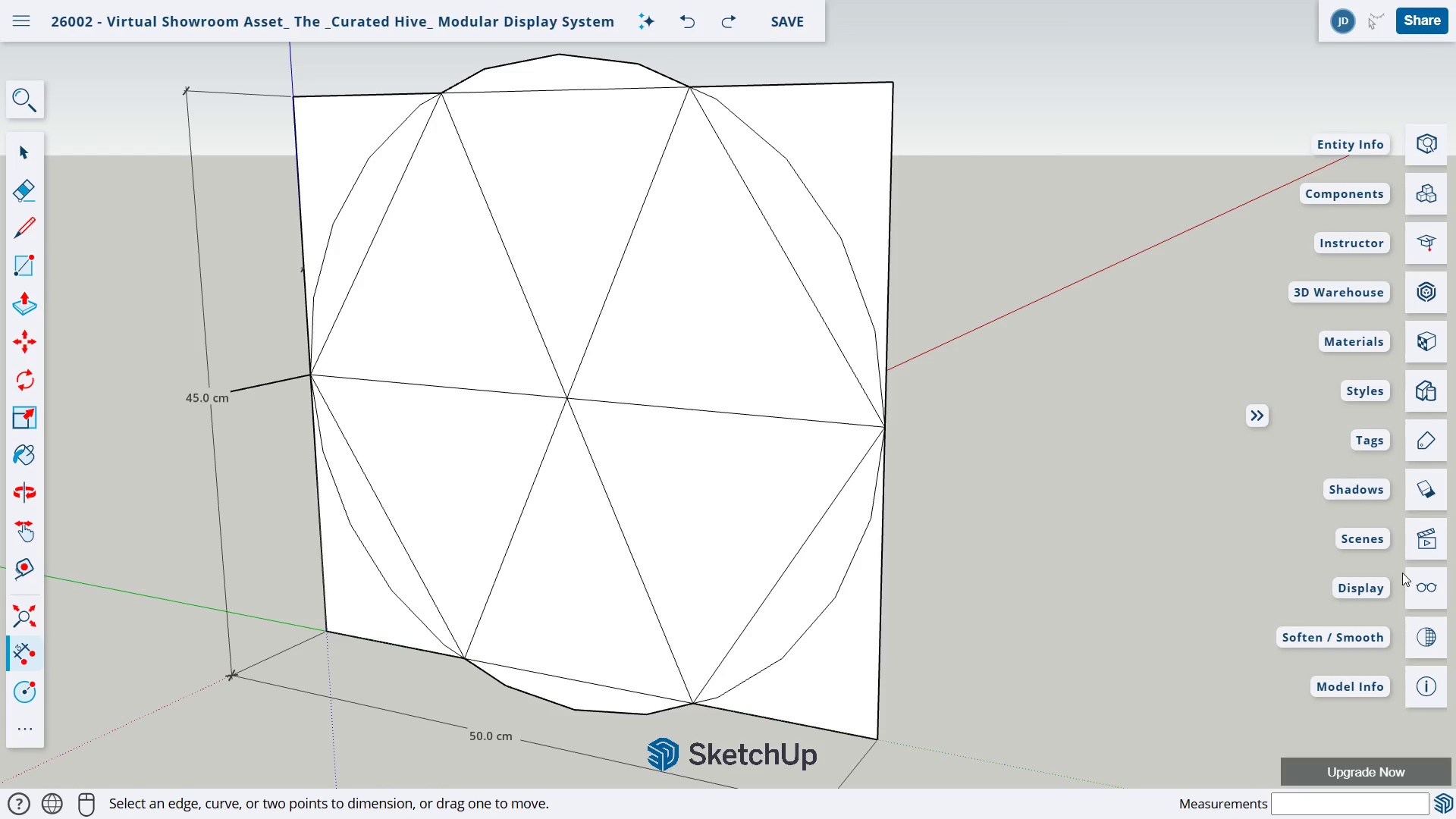 
left_click([1402, 573])
 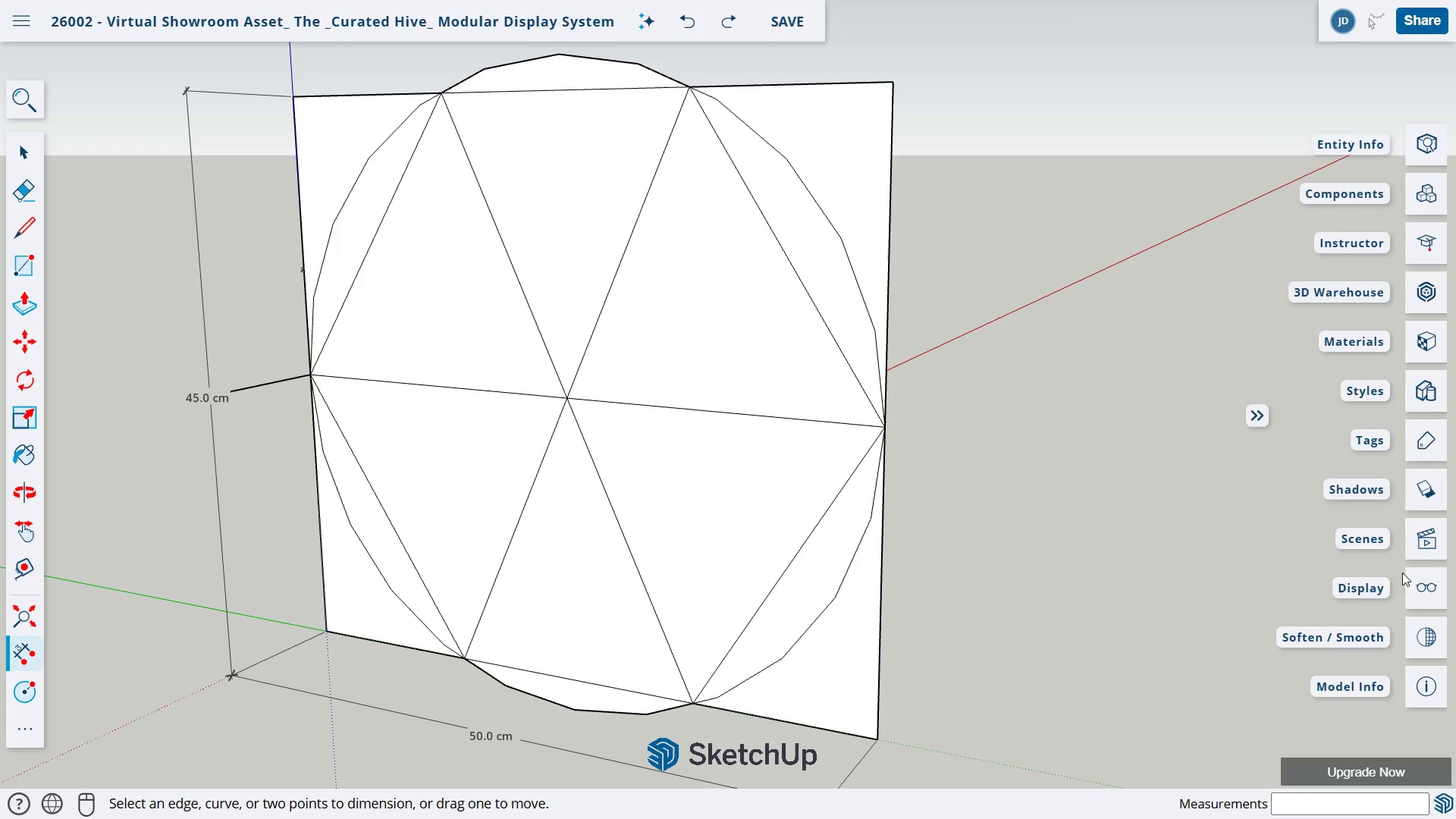 
wait(5.48)
 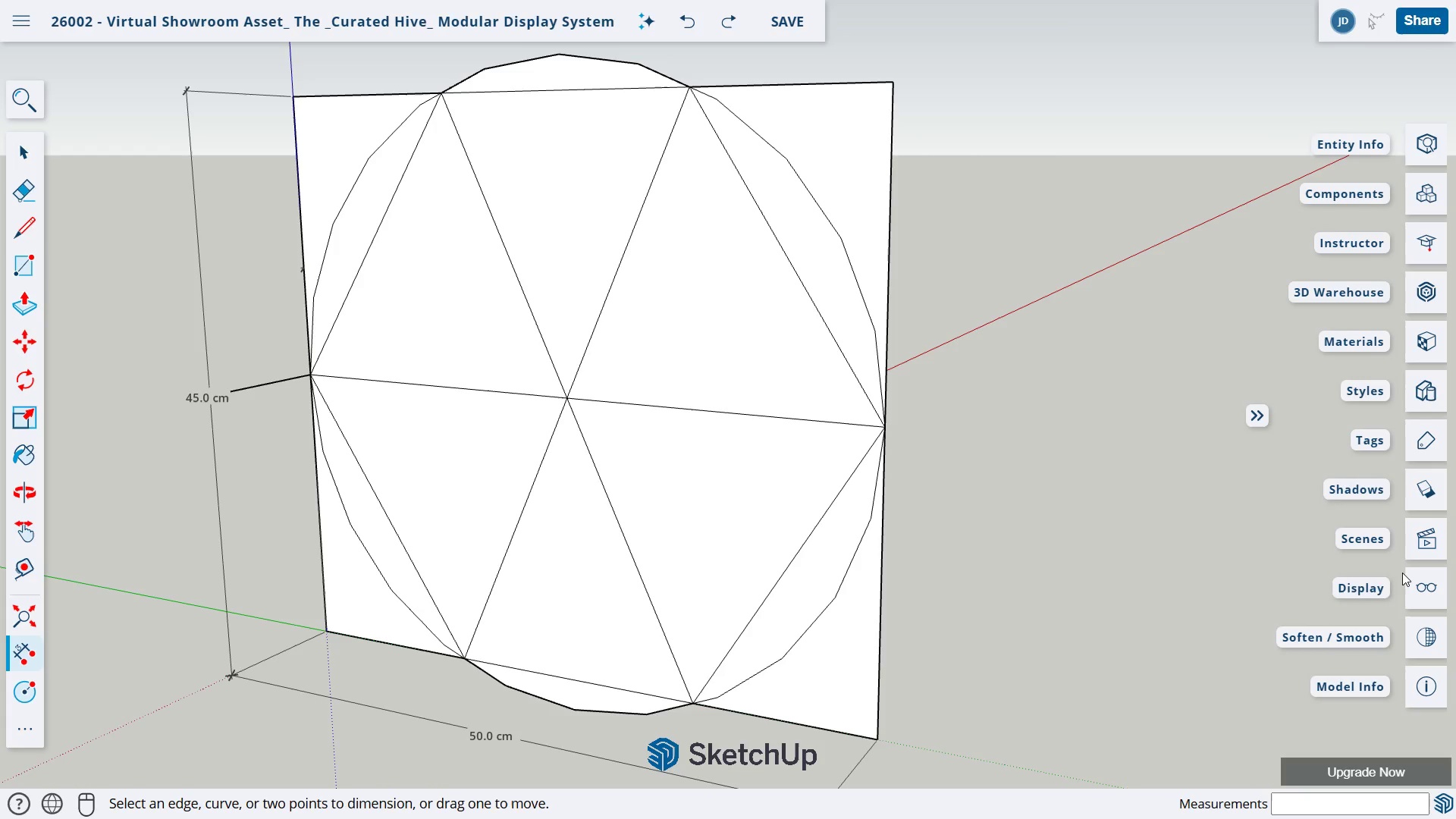 
left_click([1402, 573])
 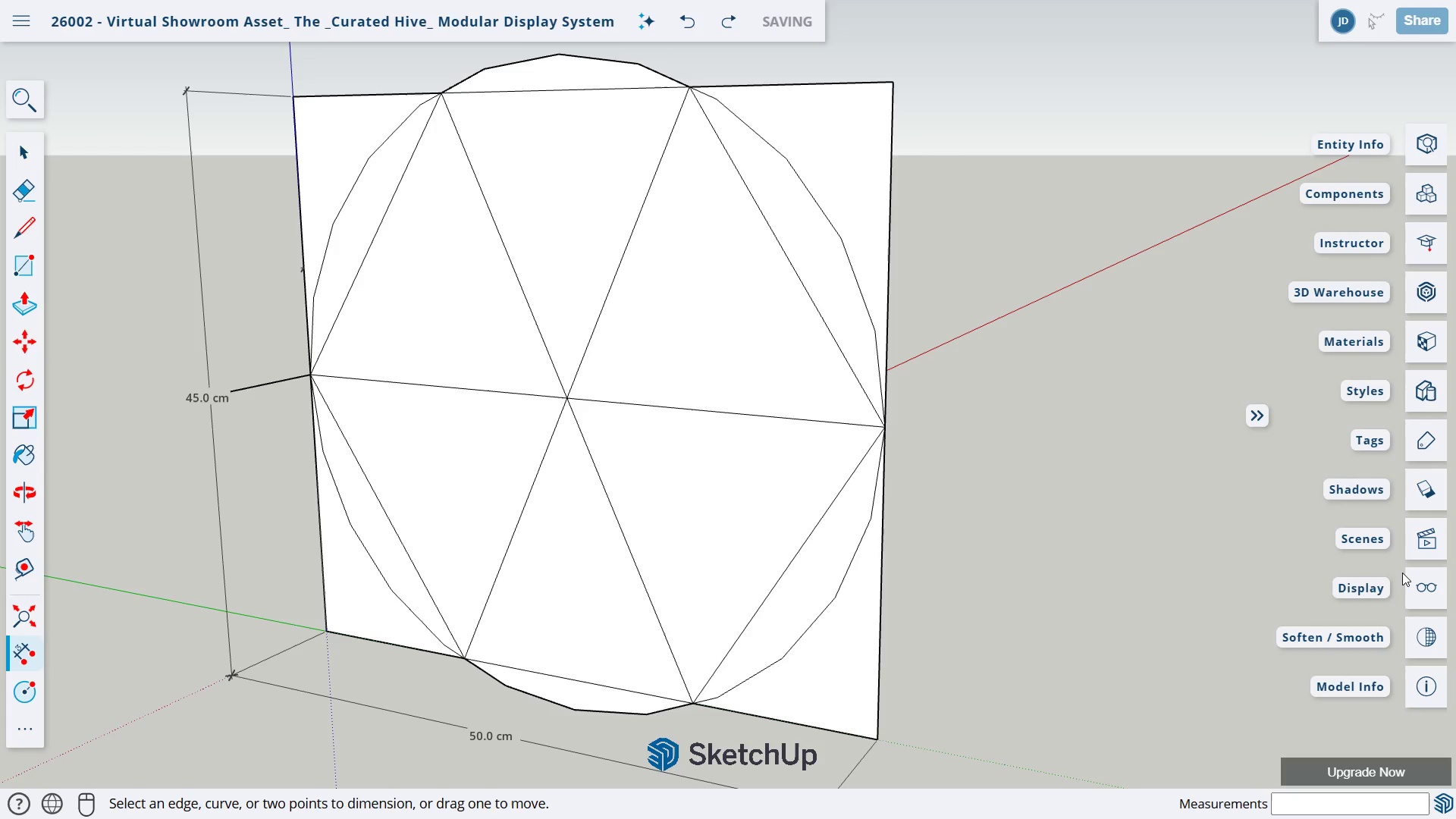 
wait(6.5)
 